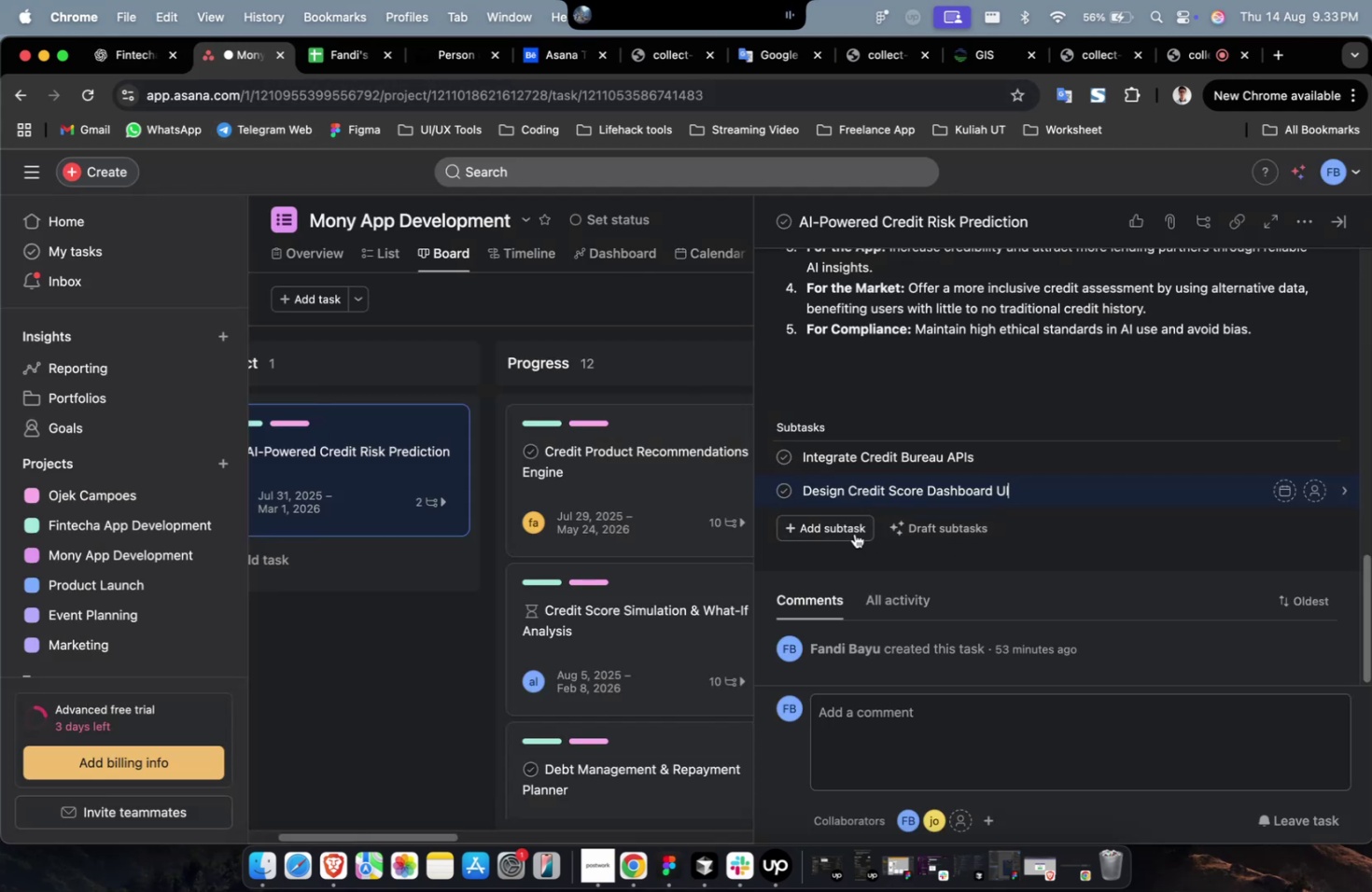 
left_click([854, 533])
 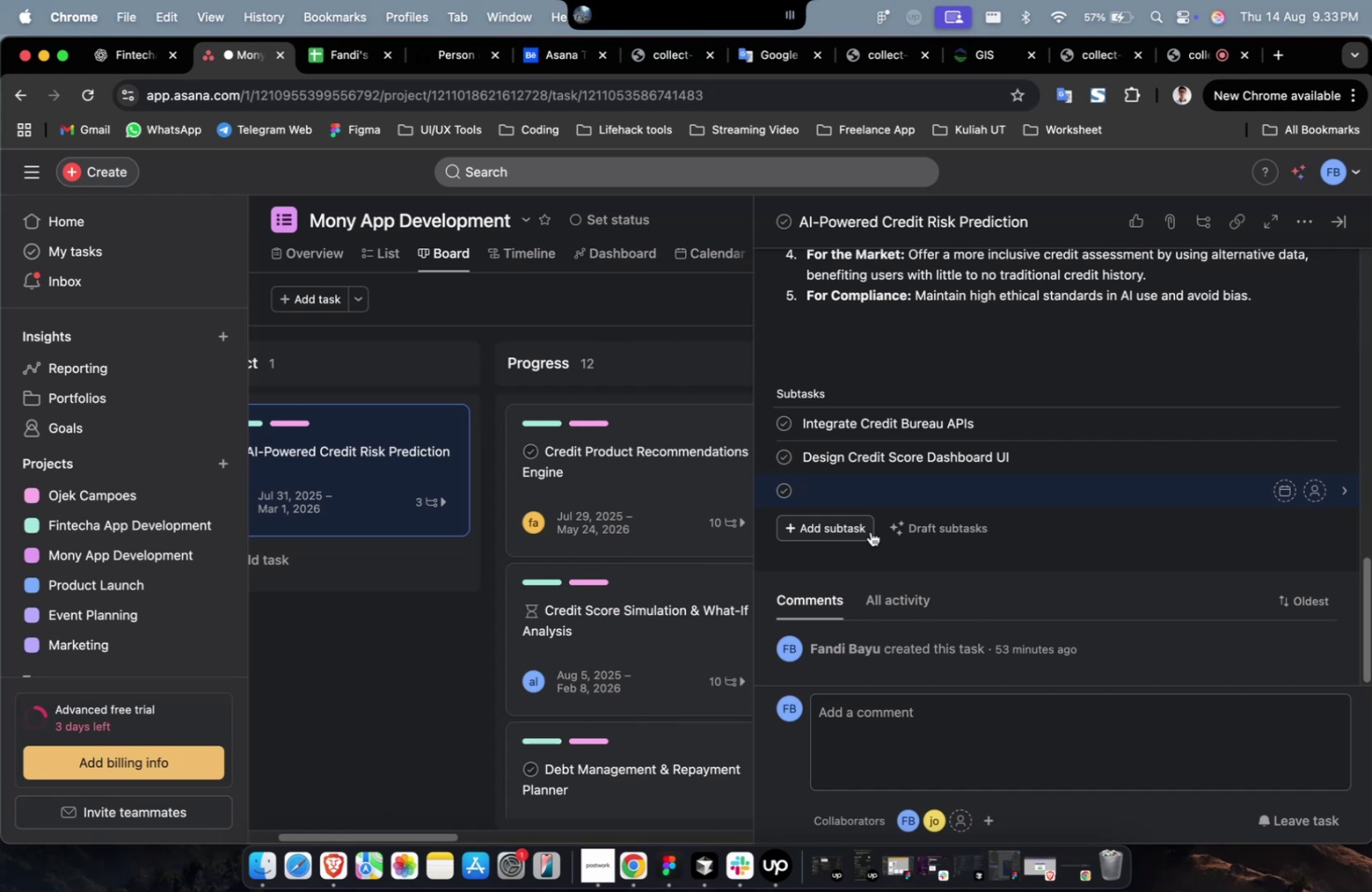 
wait(25.13)
 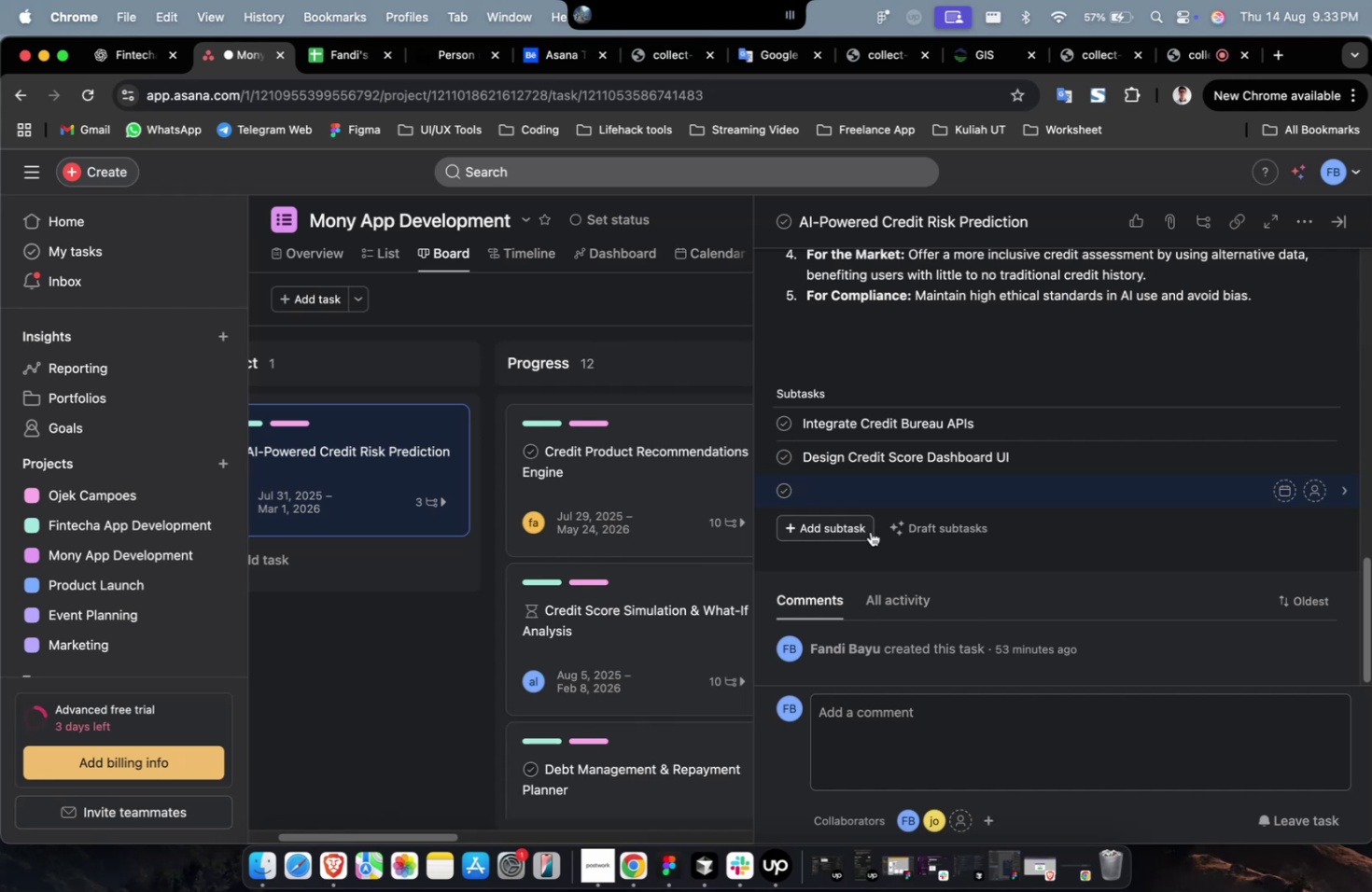 
scroll: coordinate [870, 531], scroll_direction: down, amount: 2.0
 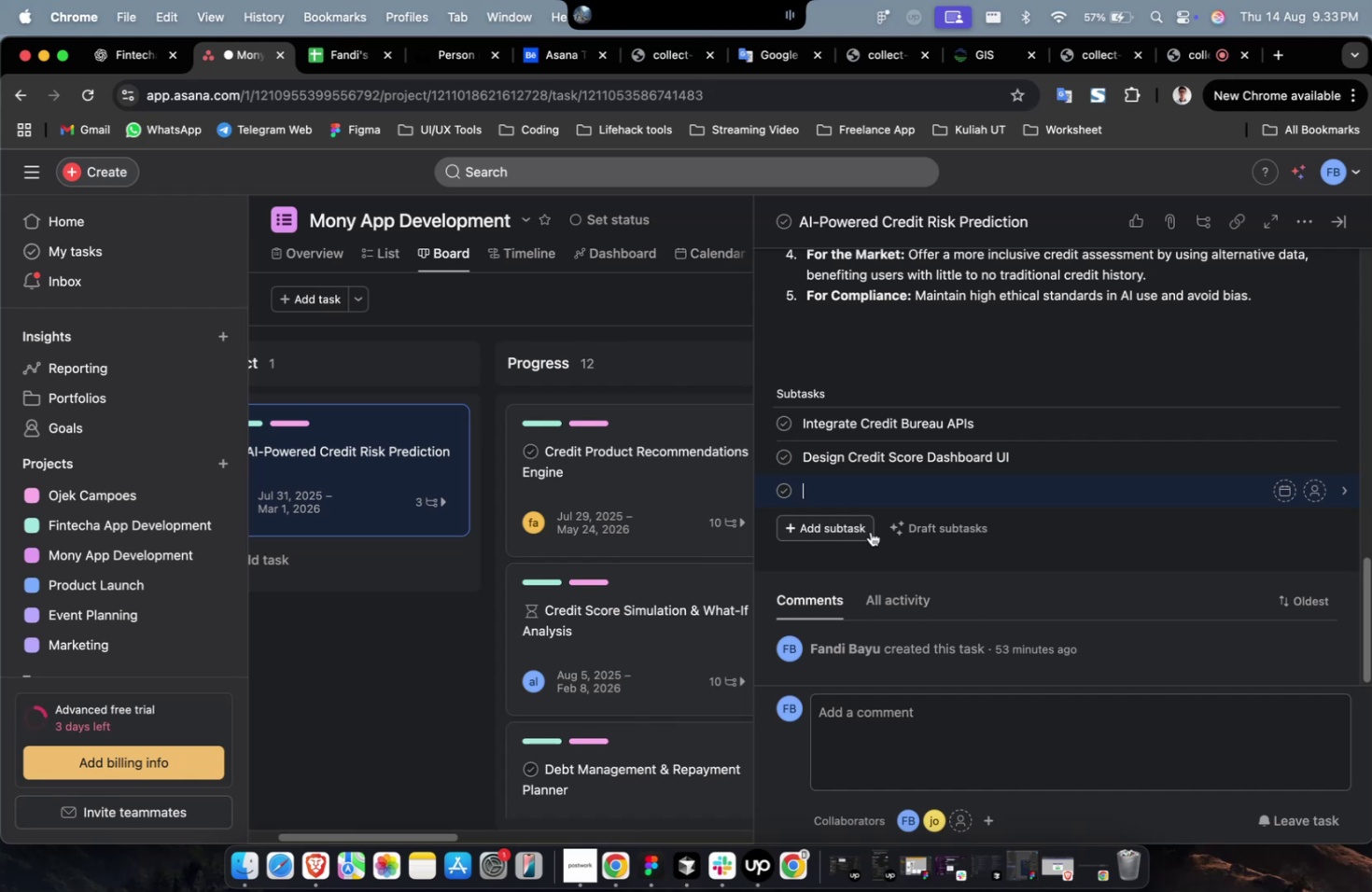 
wait(24.06)
 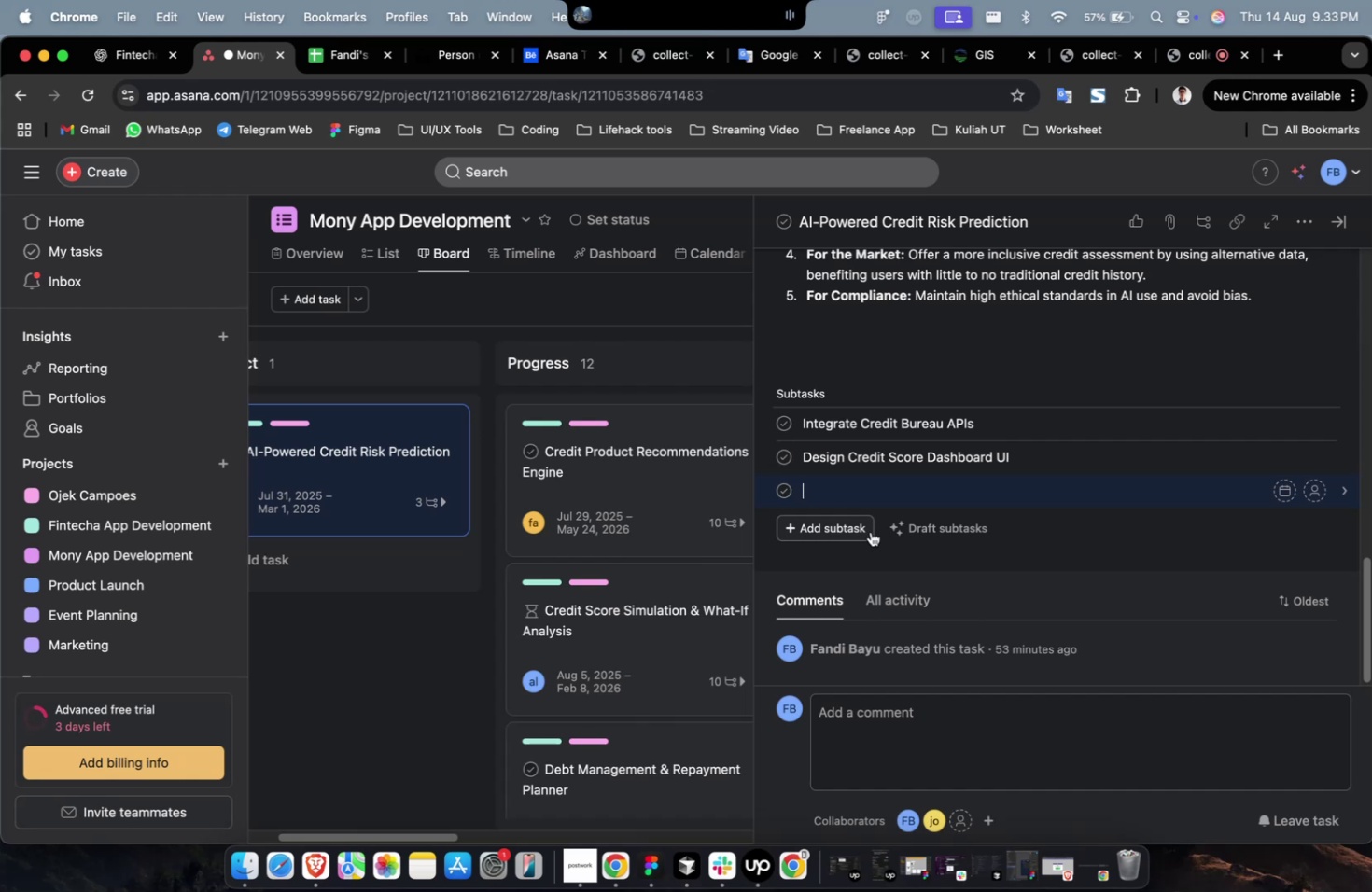 
scroll: coordinate [870, 531], scroll_direction: down, amount: 1.0
 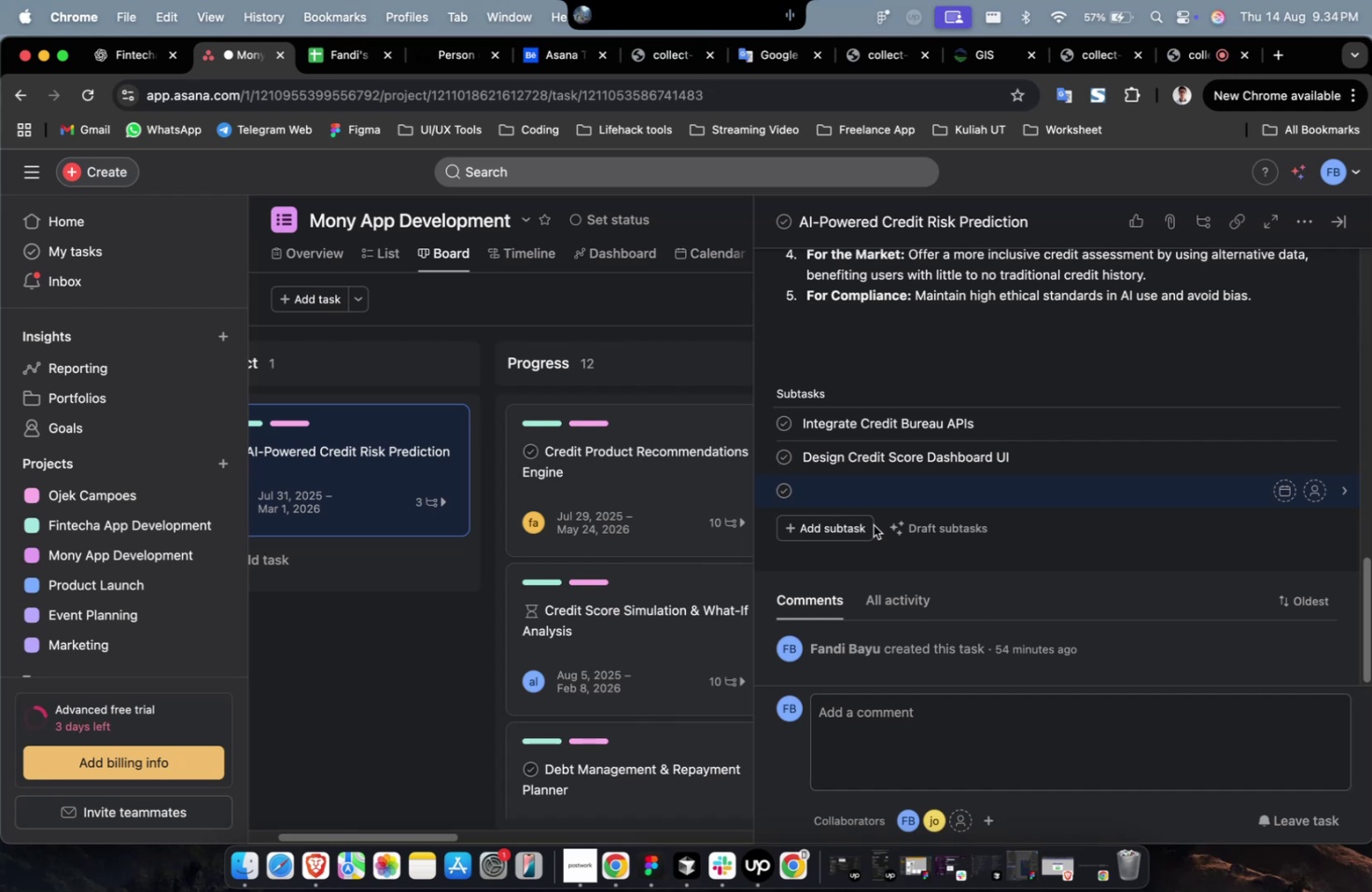 
wait(8.65)
 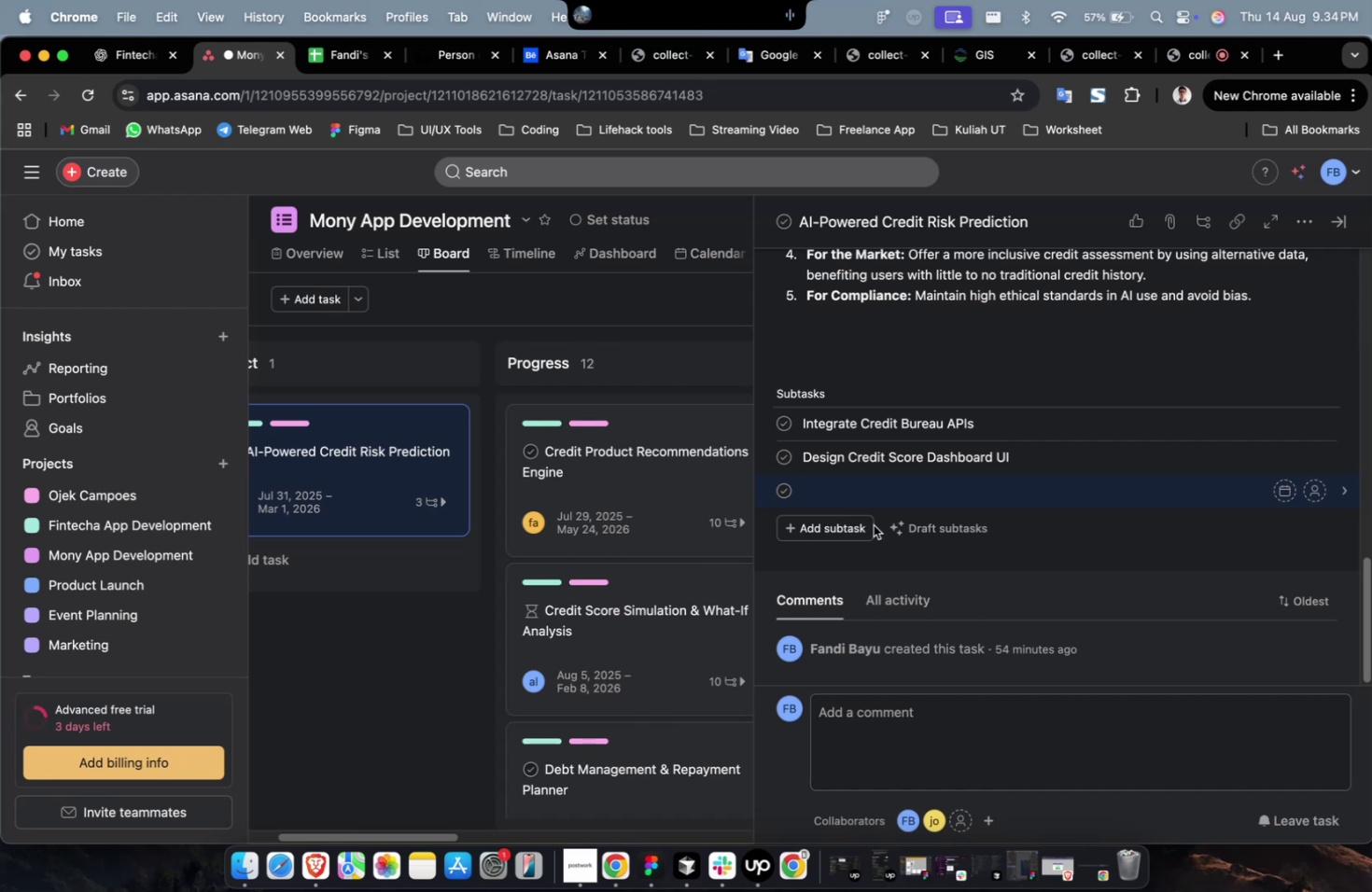 
left_click([125, 56])
 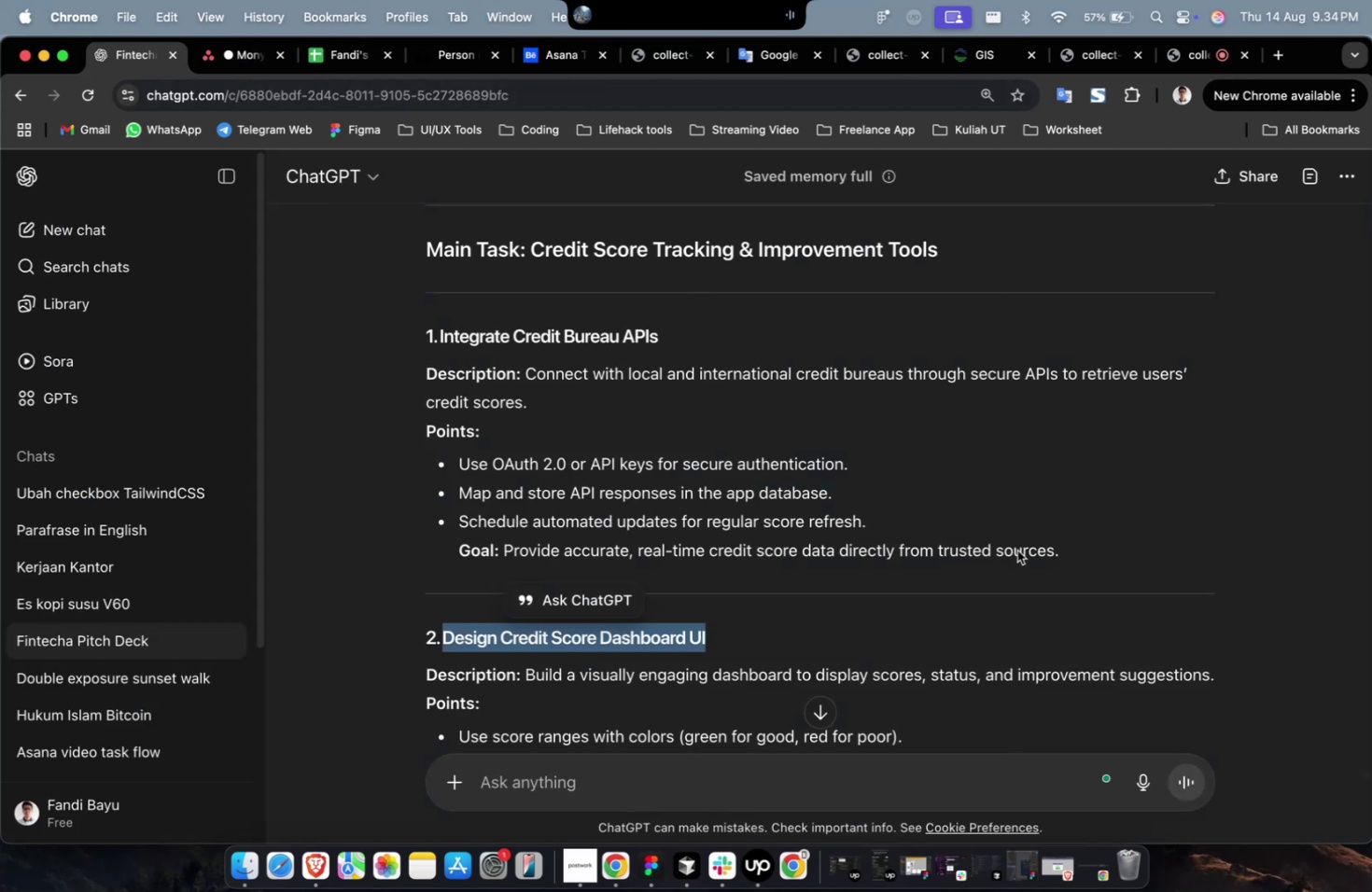 
scroll: coordinate [852, 540], scroll_direction: down, amount: 9.0
 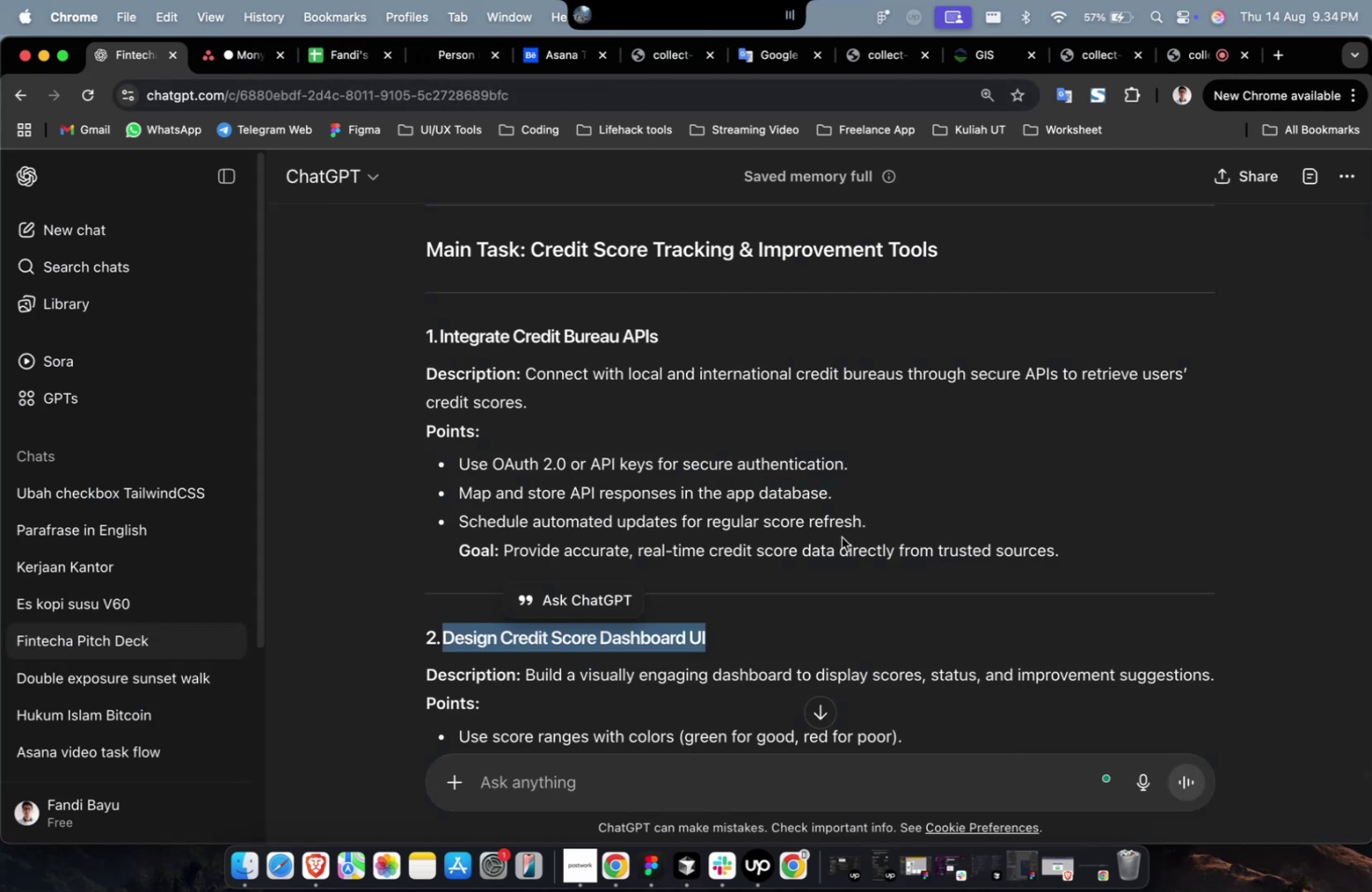 
left_click([841, 537])
 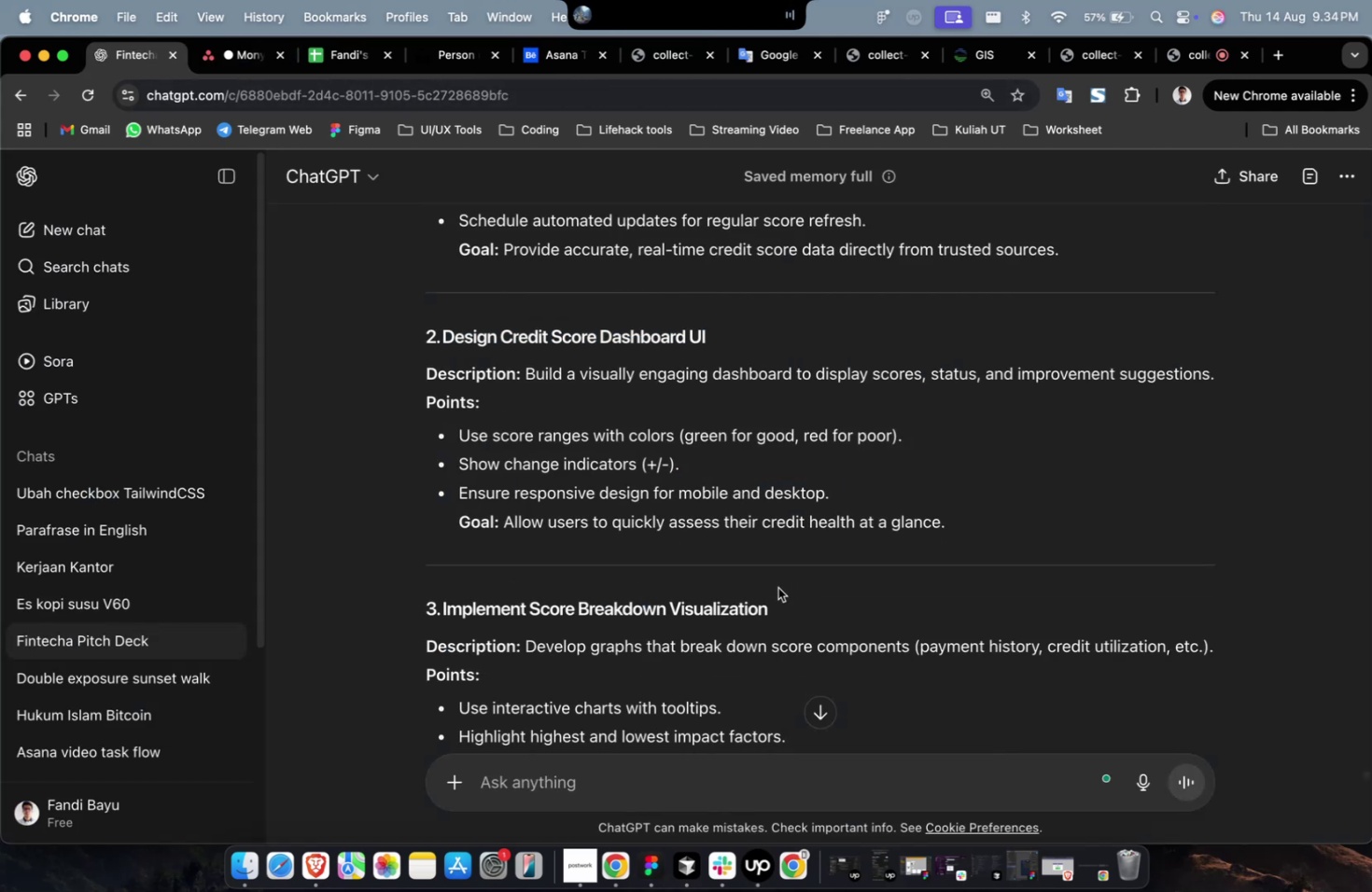 
left_click_drag(start_coordinate=[768, 604], to_coordinate=[442, 619])
 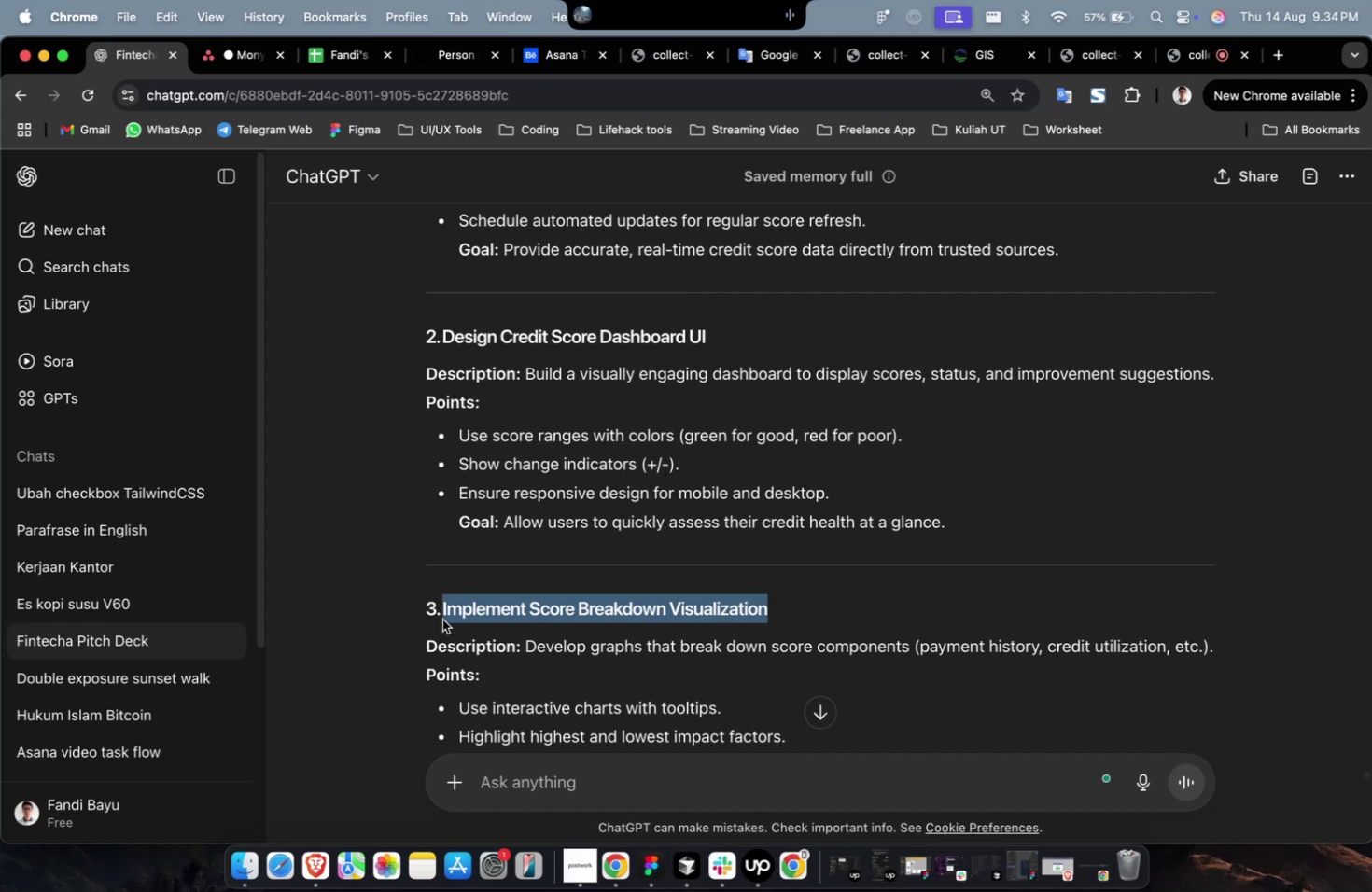 
key(Meta+C)
 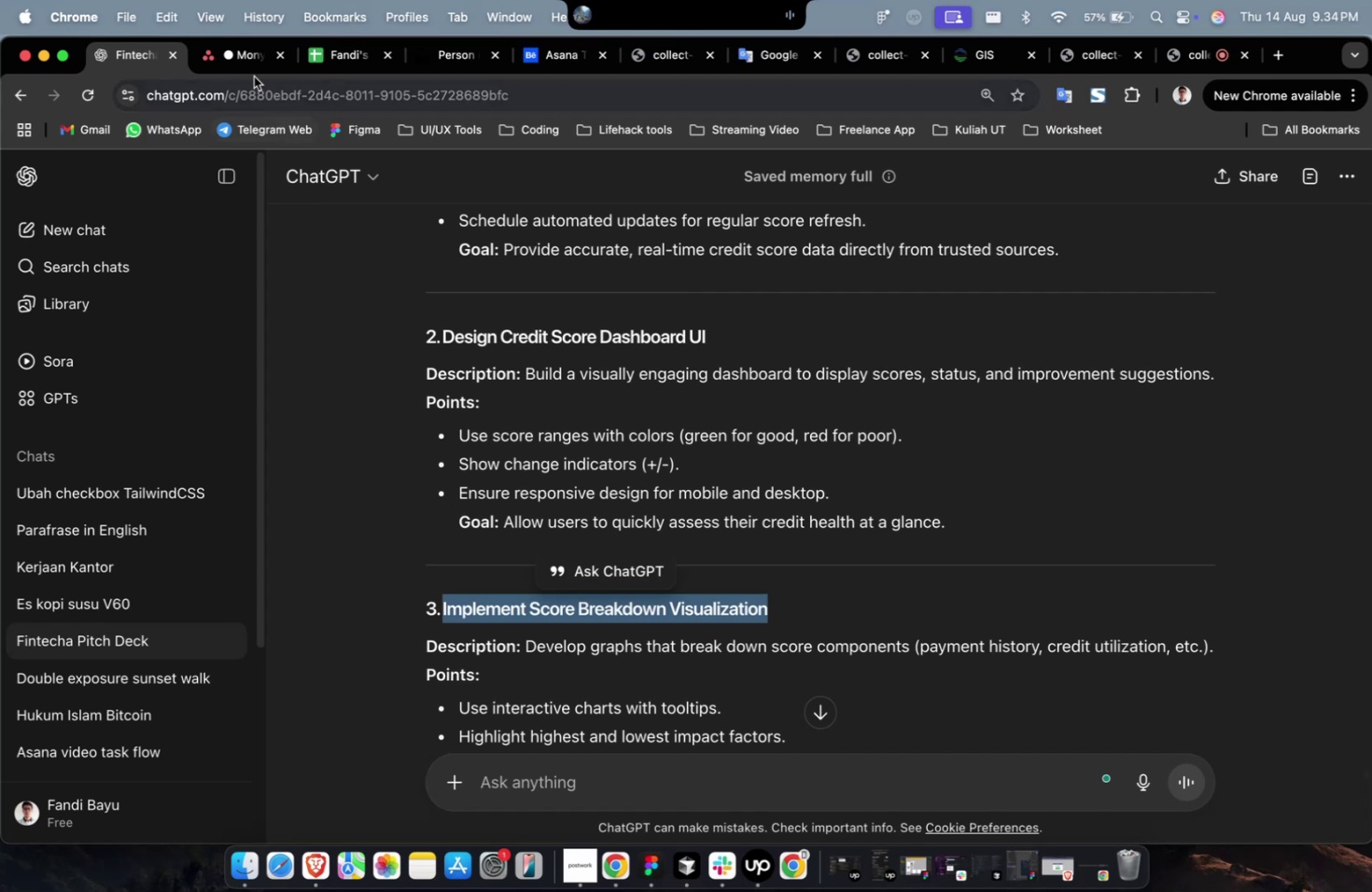 
left_click([250, 72])
 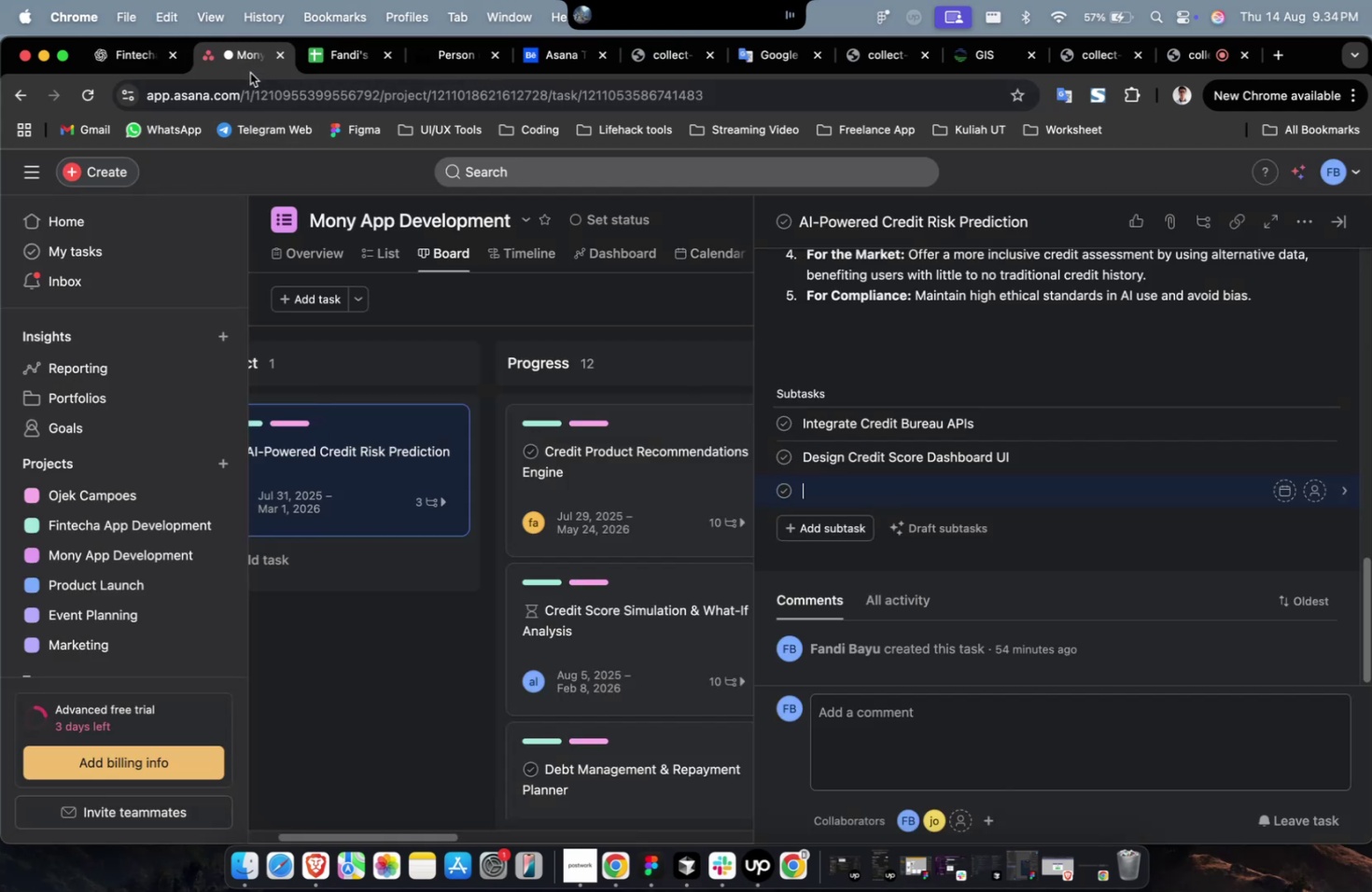 
key(Meta+V)
 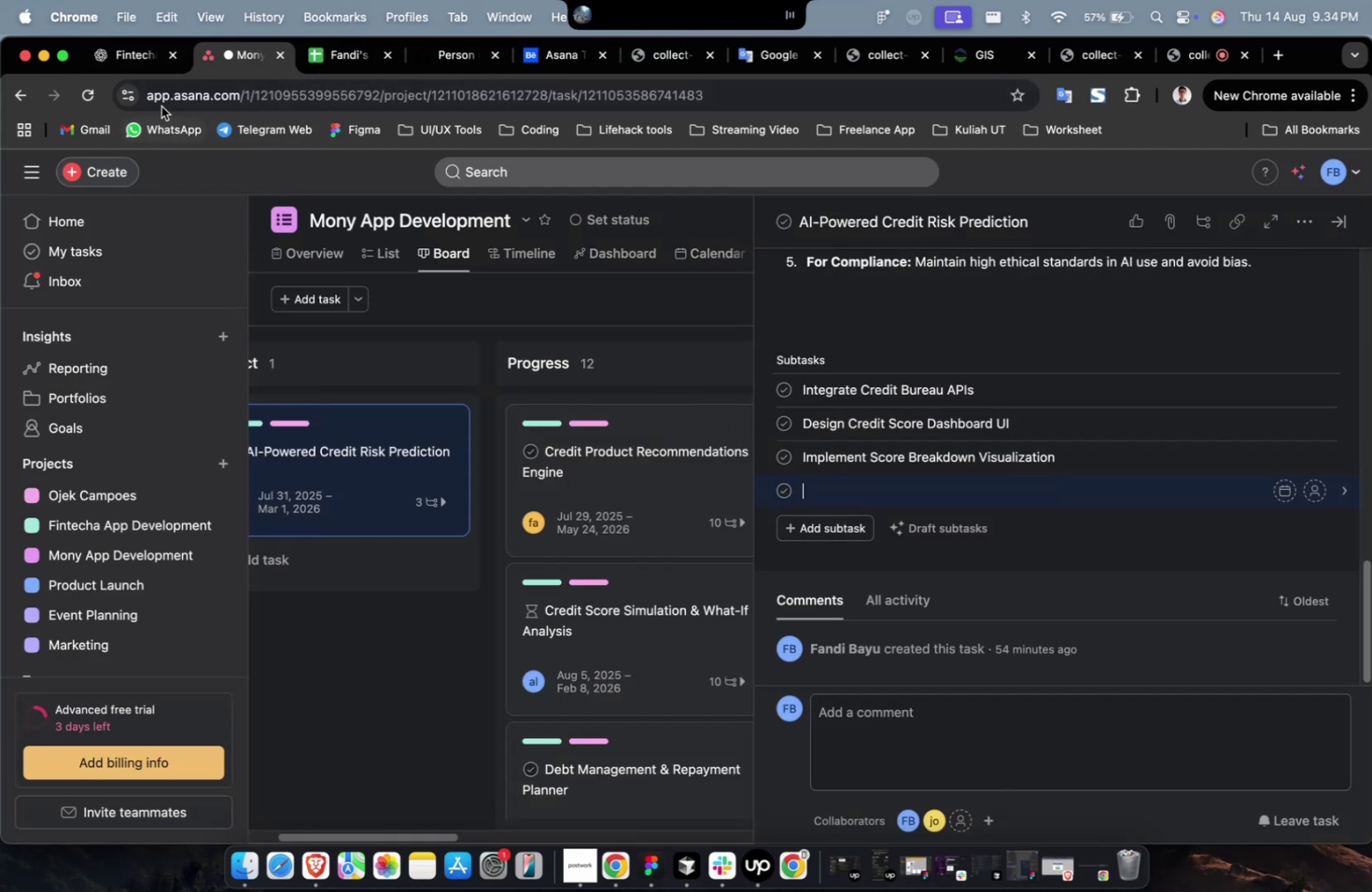 
left_click([125, 60])
 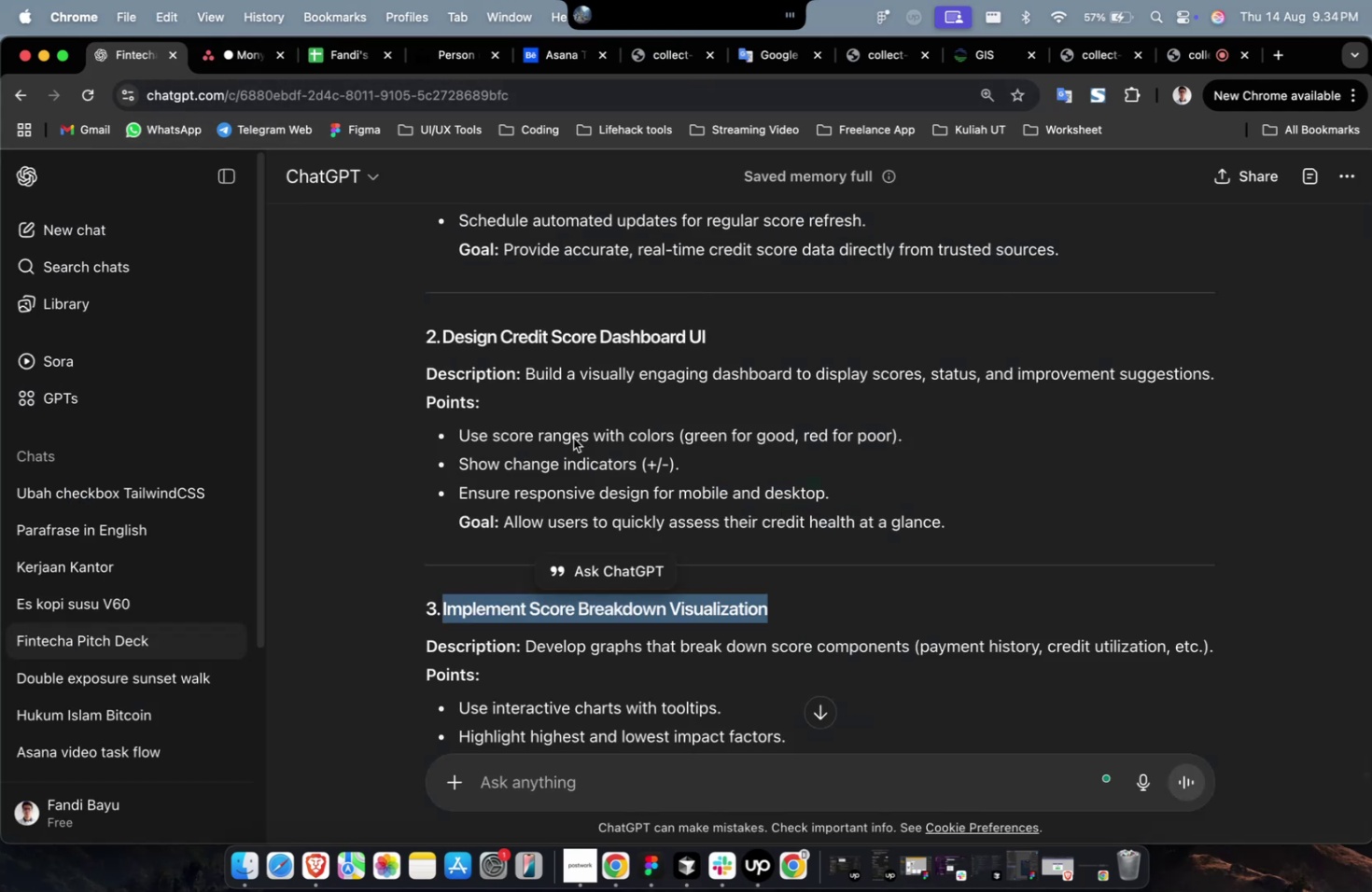 
scroll: coordinate [818, 538], scroll_direction: down, amount: 9.0
 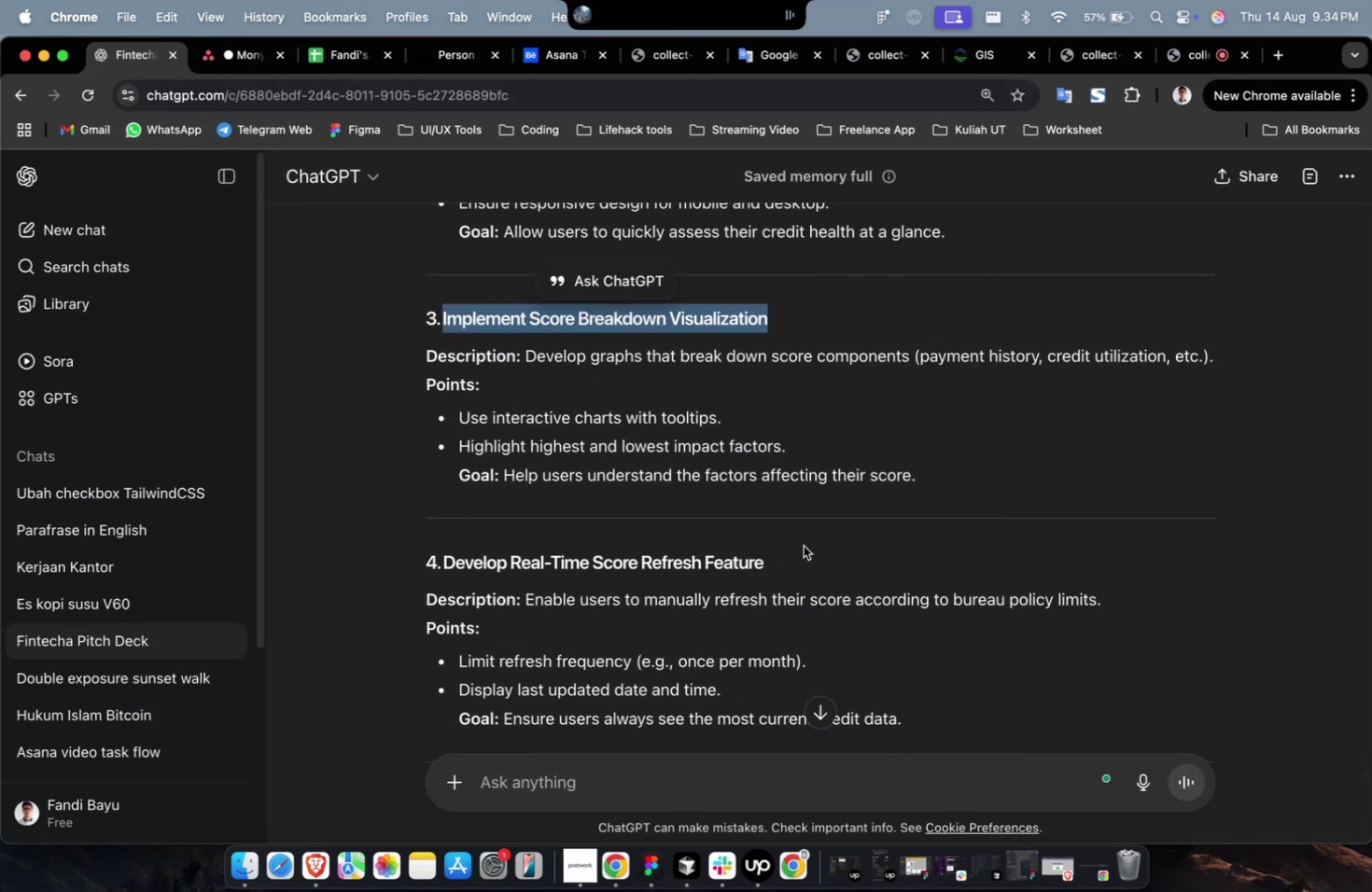 
left_click_drag(start_coordinate=[788, 562], to_coordinate=[444, 563])
 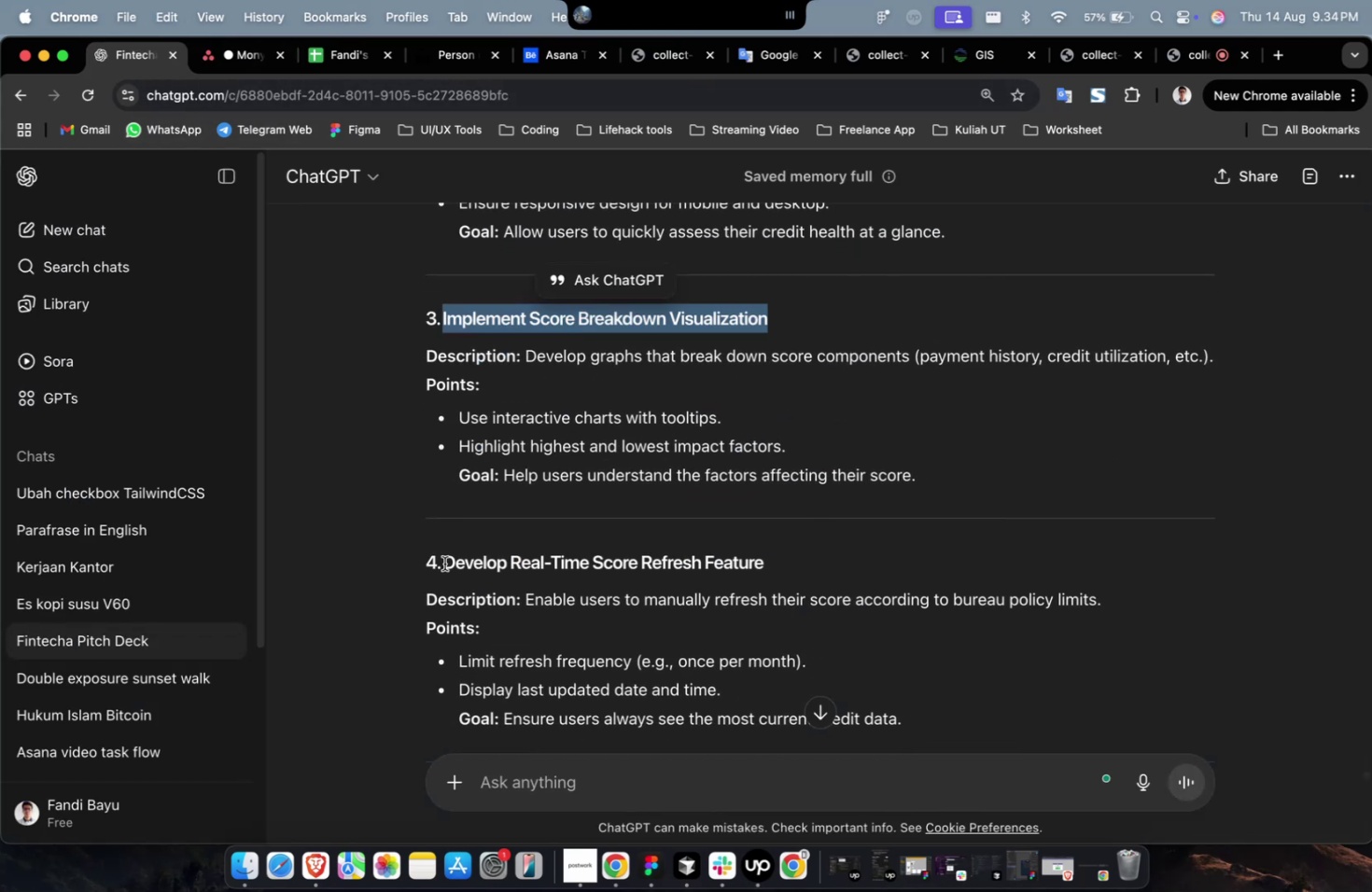 
left_click_drag(start_coordinate=[444, 563], to_coordinate=[774, 562])
 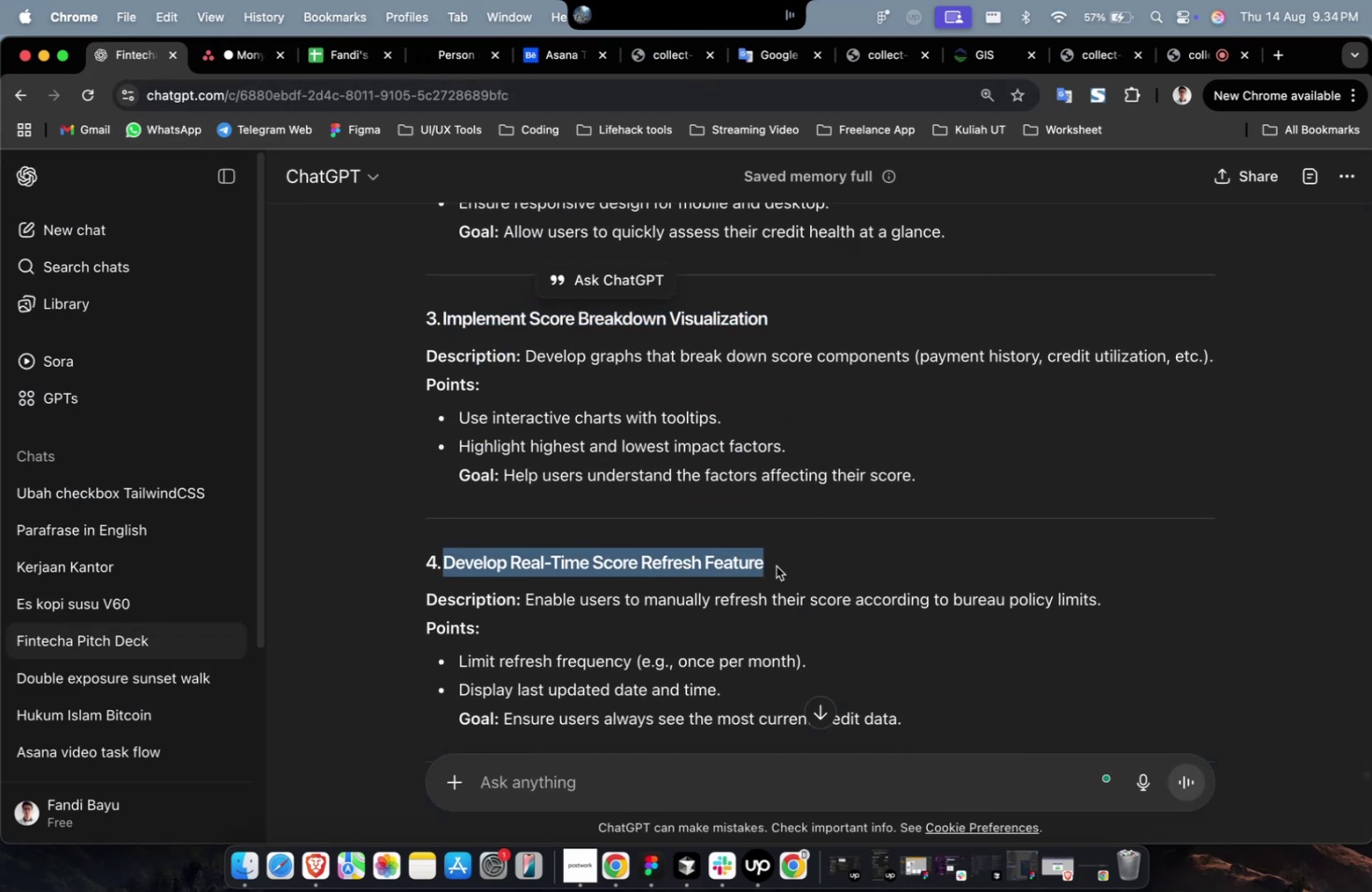 
key(Meta+C)
 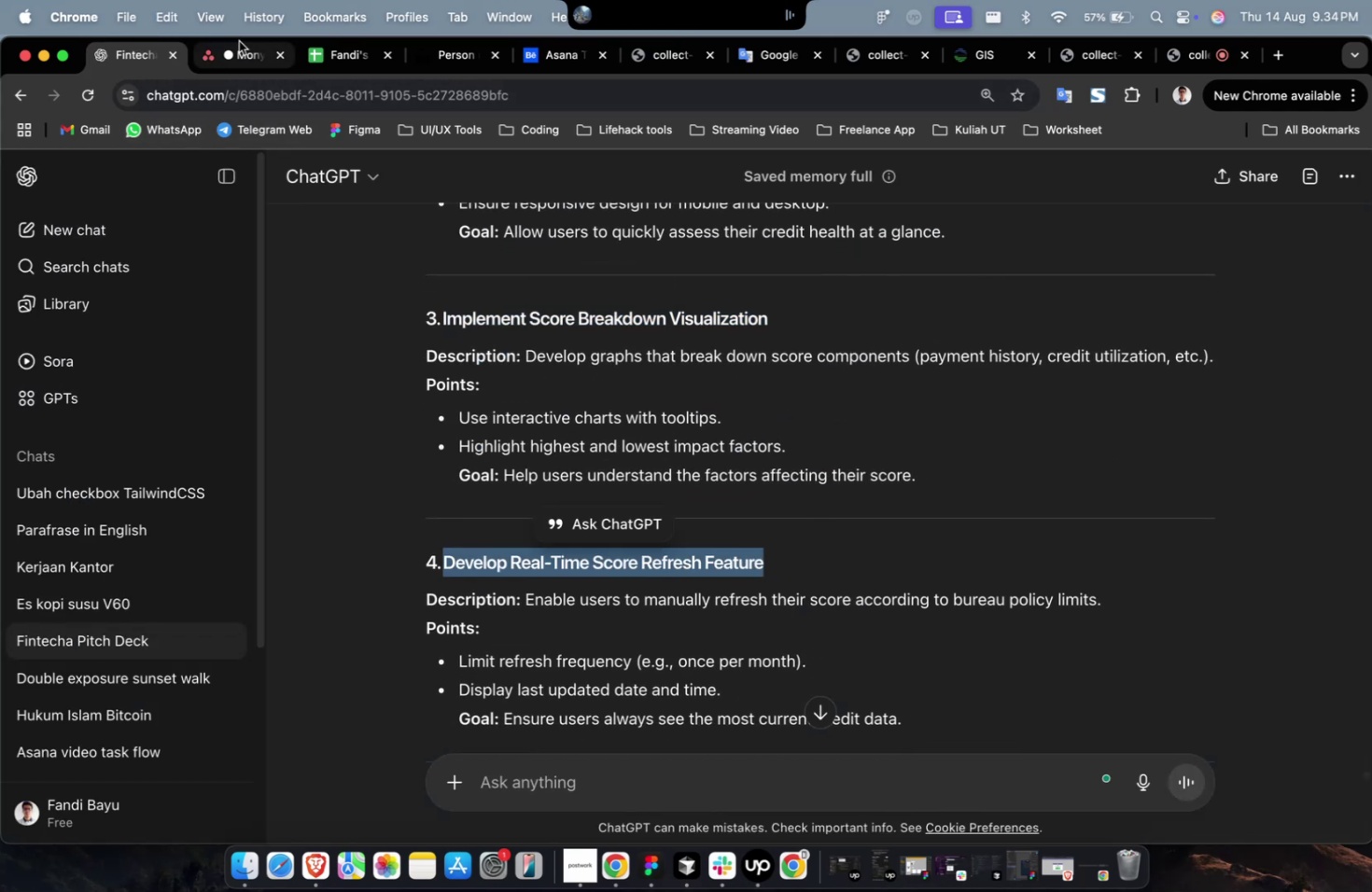 
left_click([243, 53])
 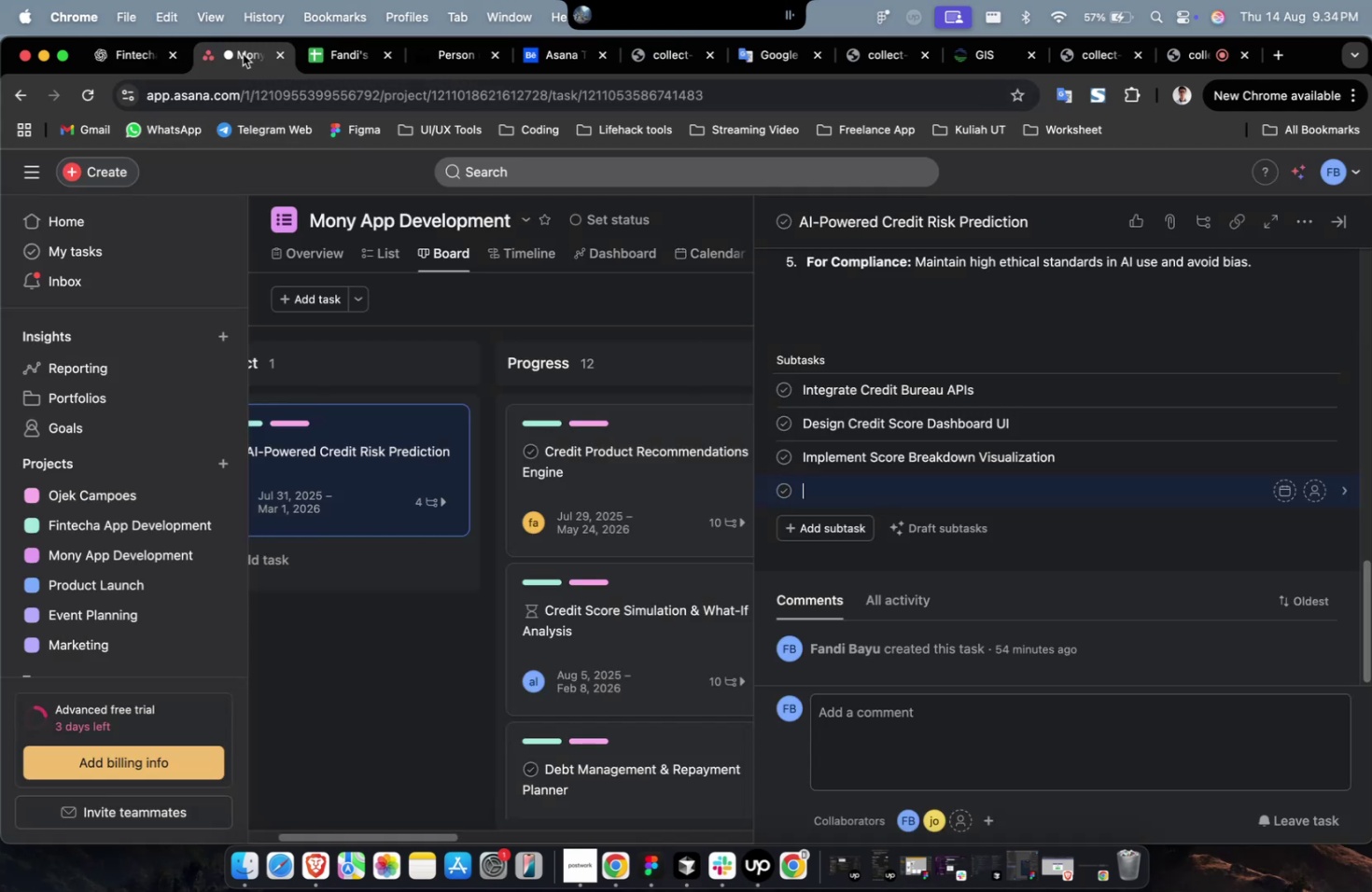 
key(Meta+V)
 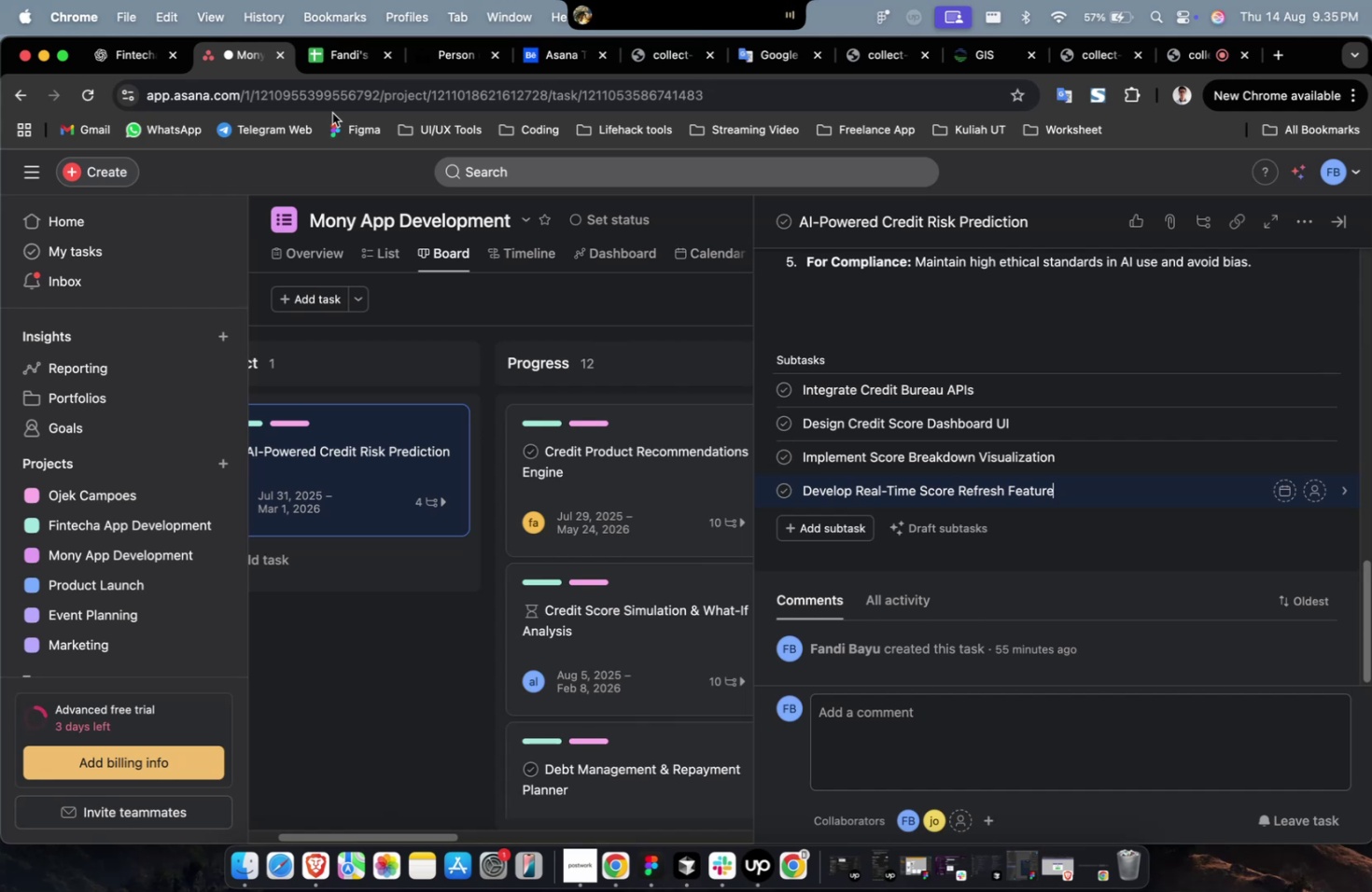 
wait(53.4)
 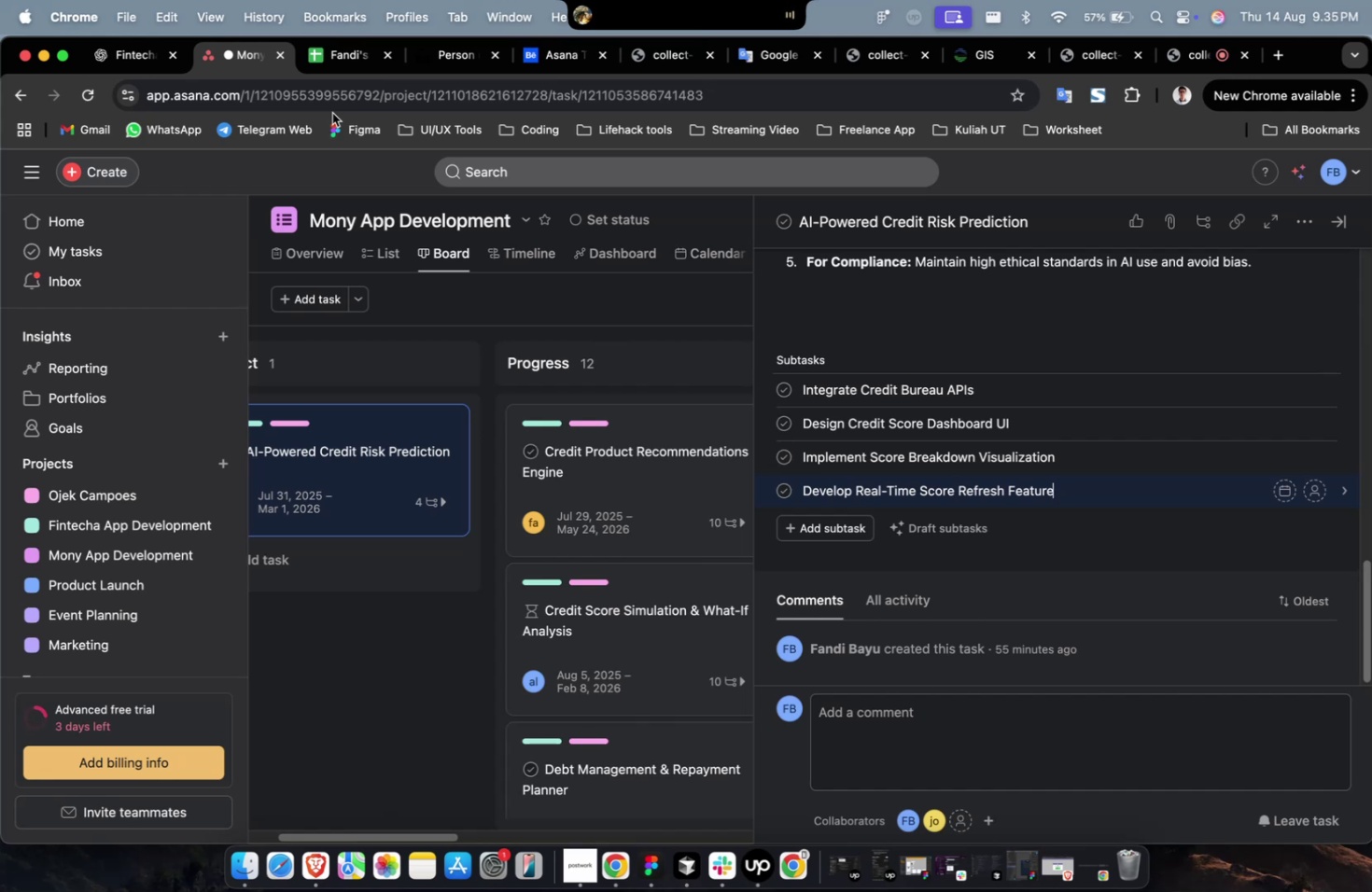 
left_click([869, 523])
 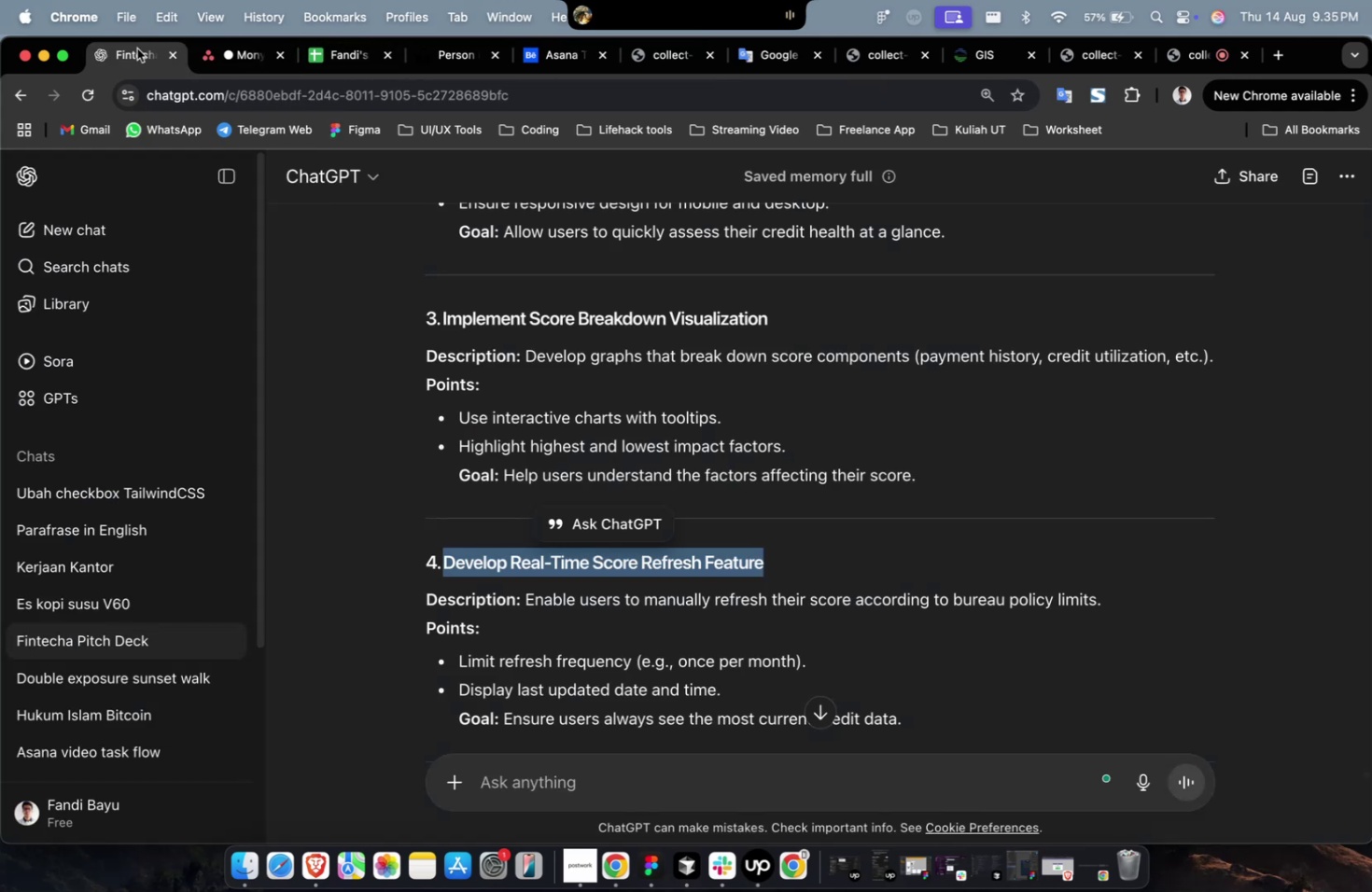 
scroll: coordinate [699, 480], scroll_direction: down, amount: 4.0
 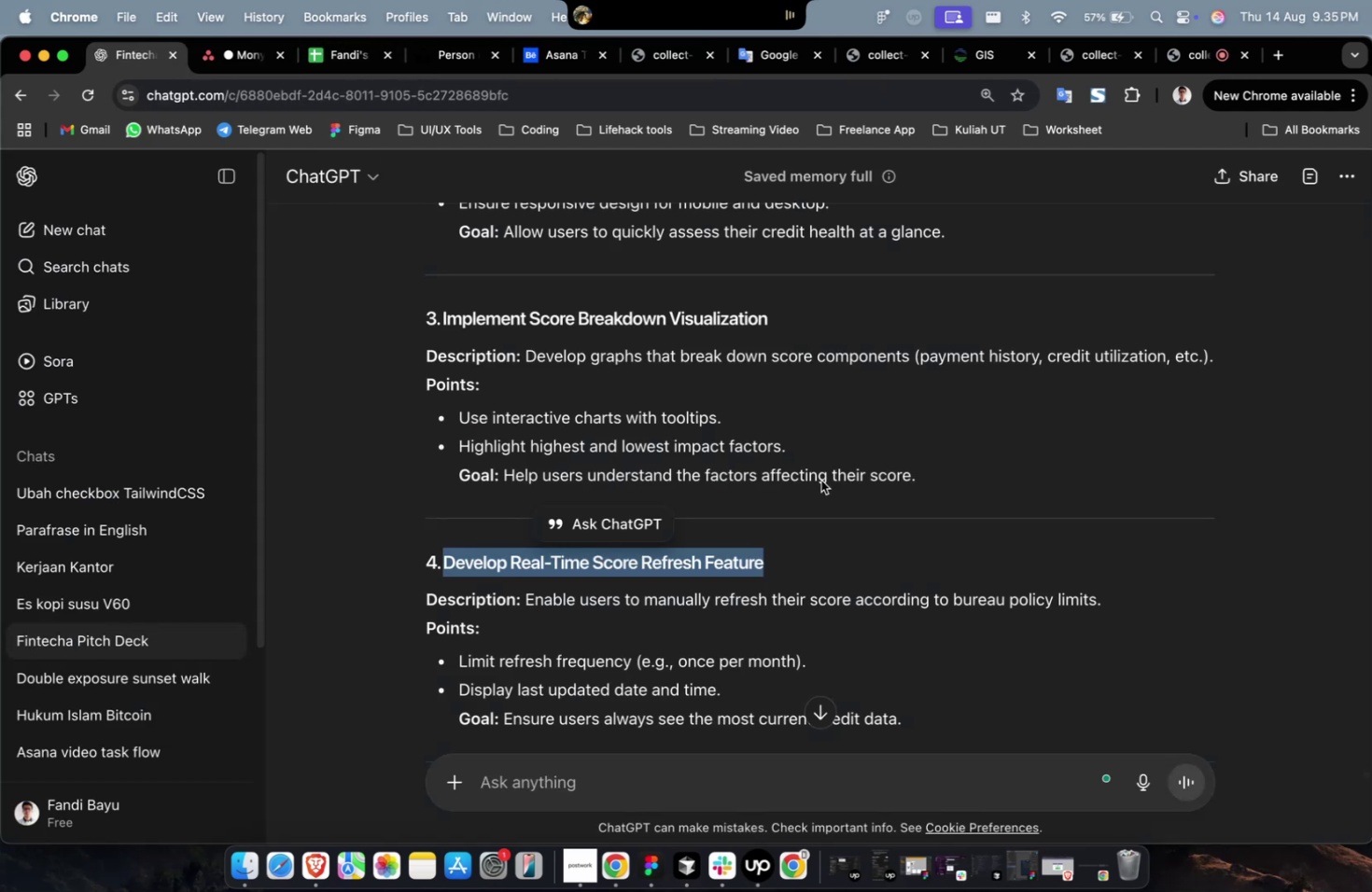 
left_click([826, 481])
 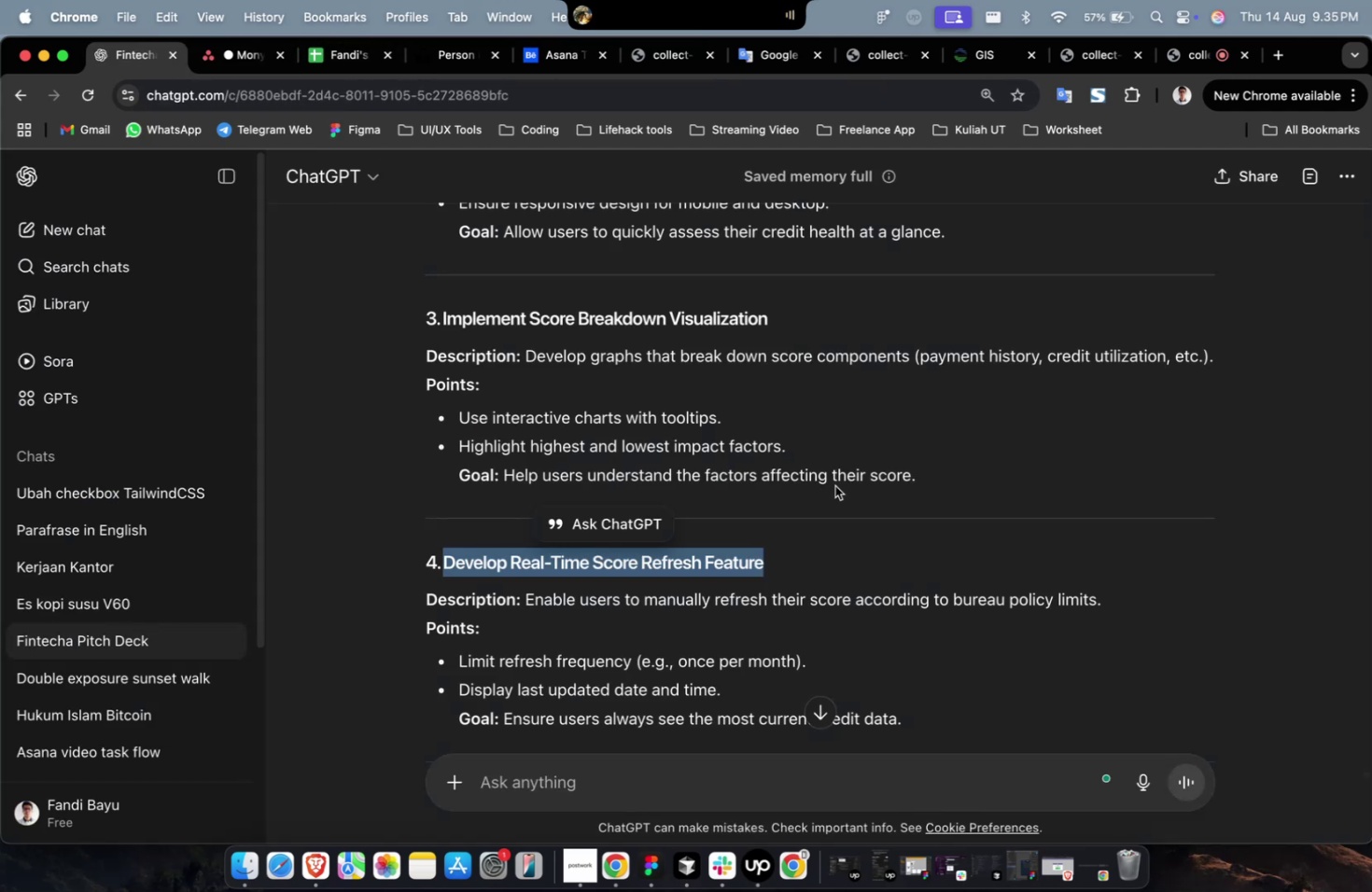 
scroll: coordinate [826, 498], scroll_direction: down, amount: 8.0
 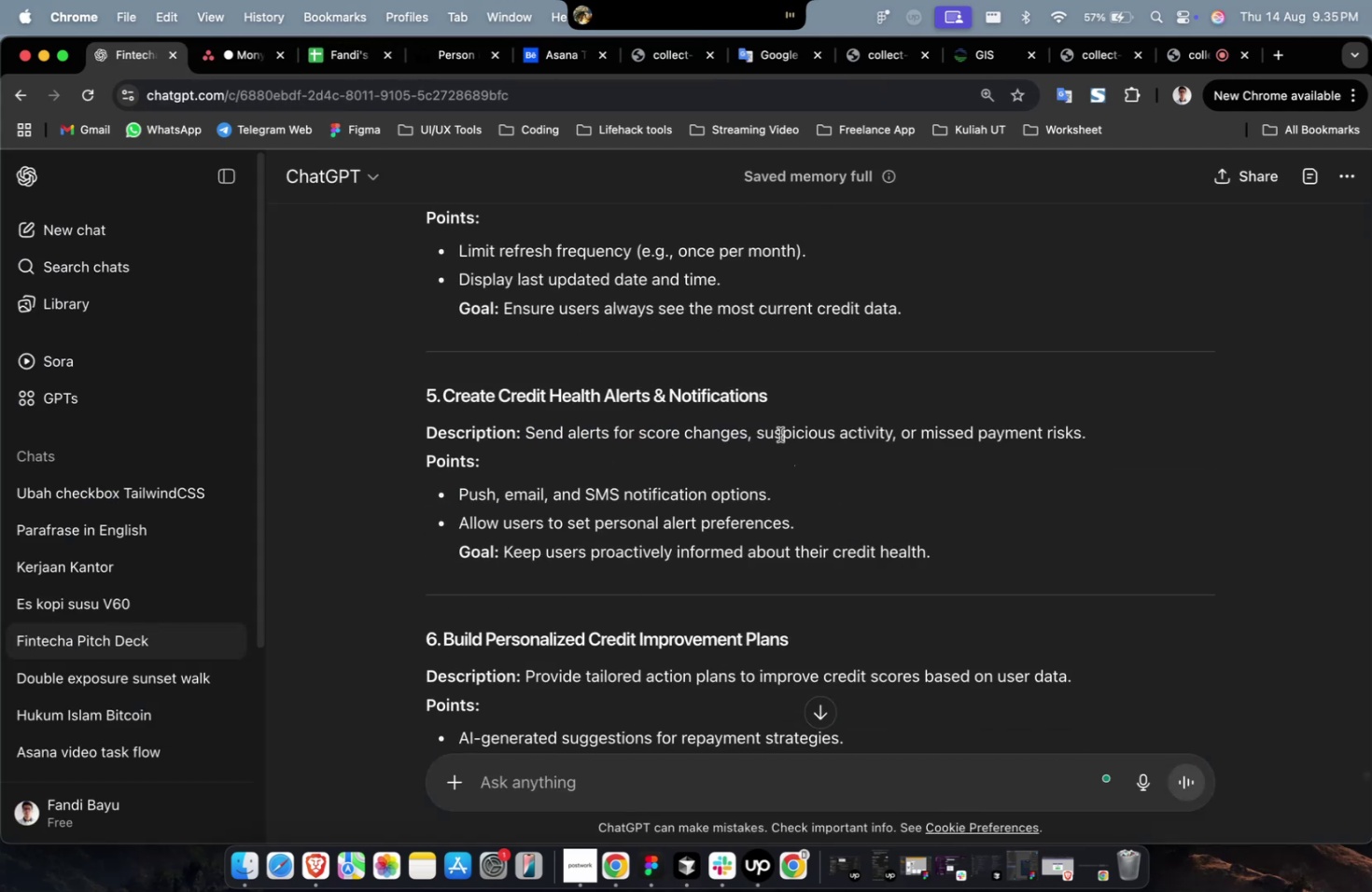 
left_click_drag(start_coordinate=[780, 409], to_coordinate=[447, 401])
 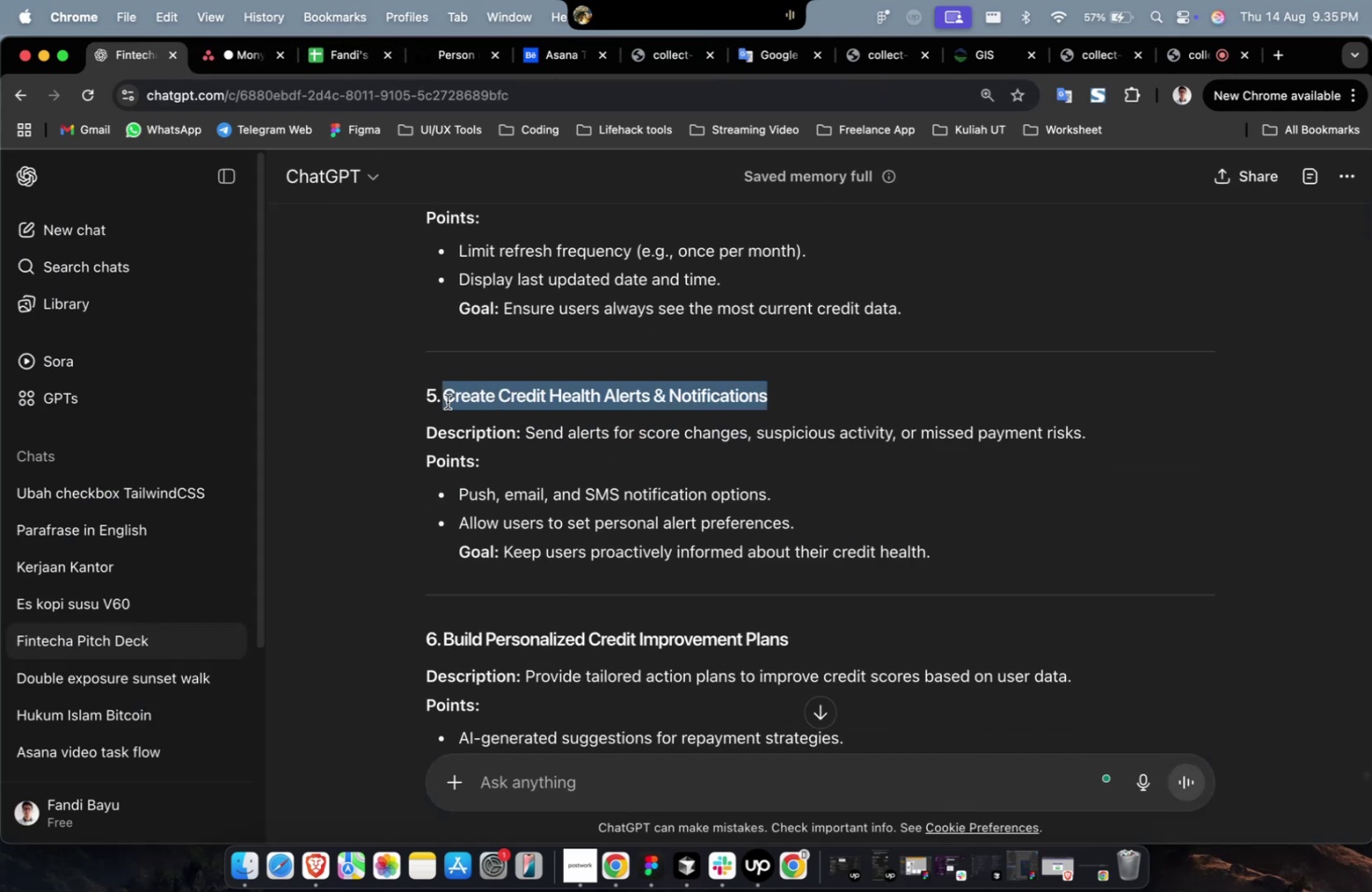 
key(Meta+C)
 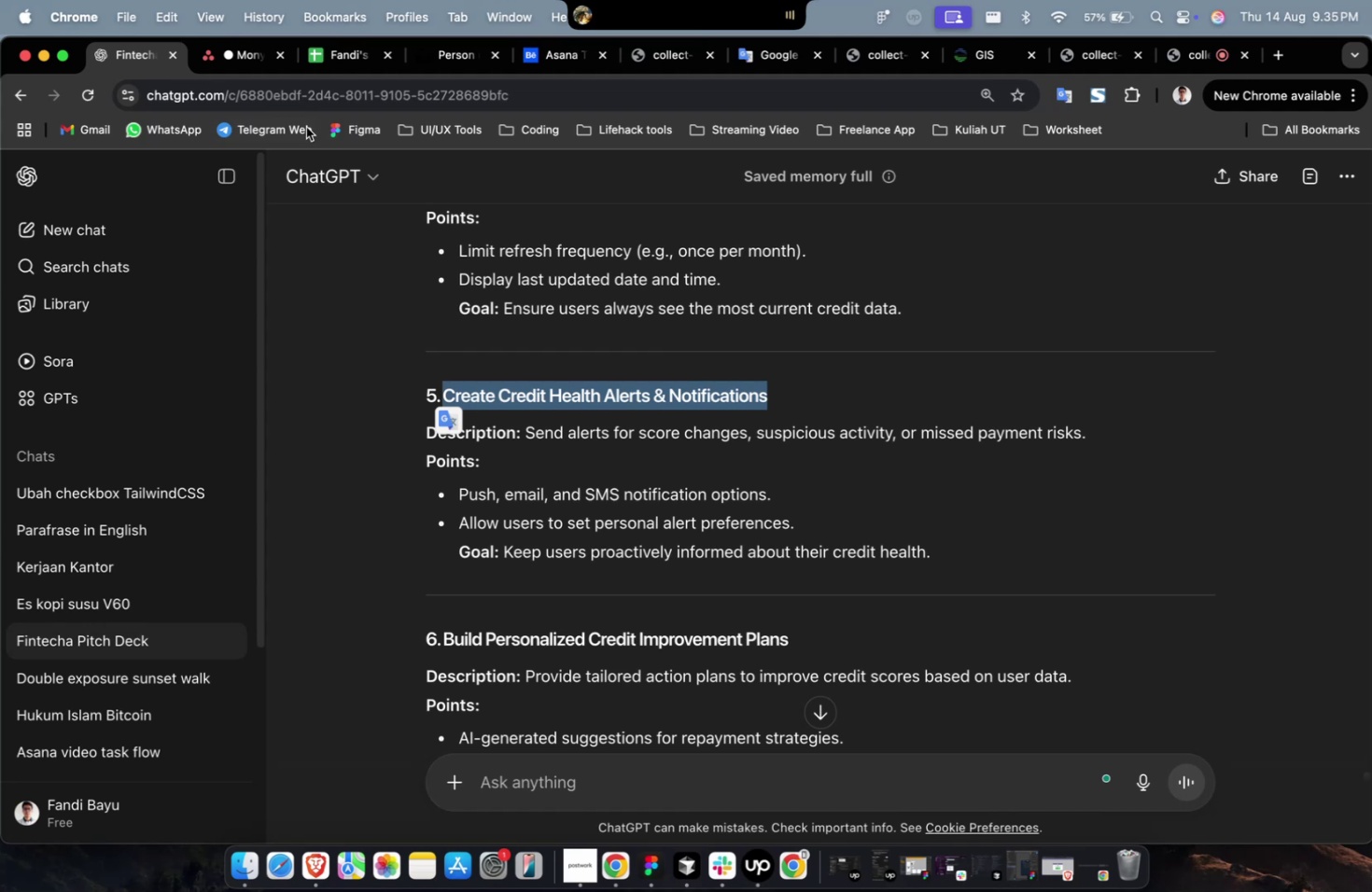 
key(Meta+CommandLeft)
 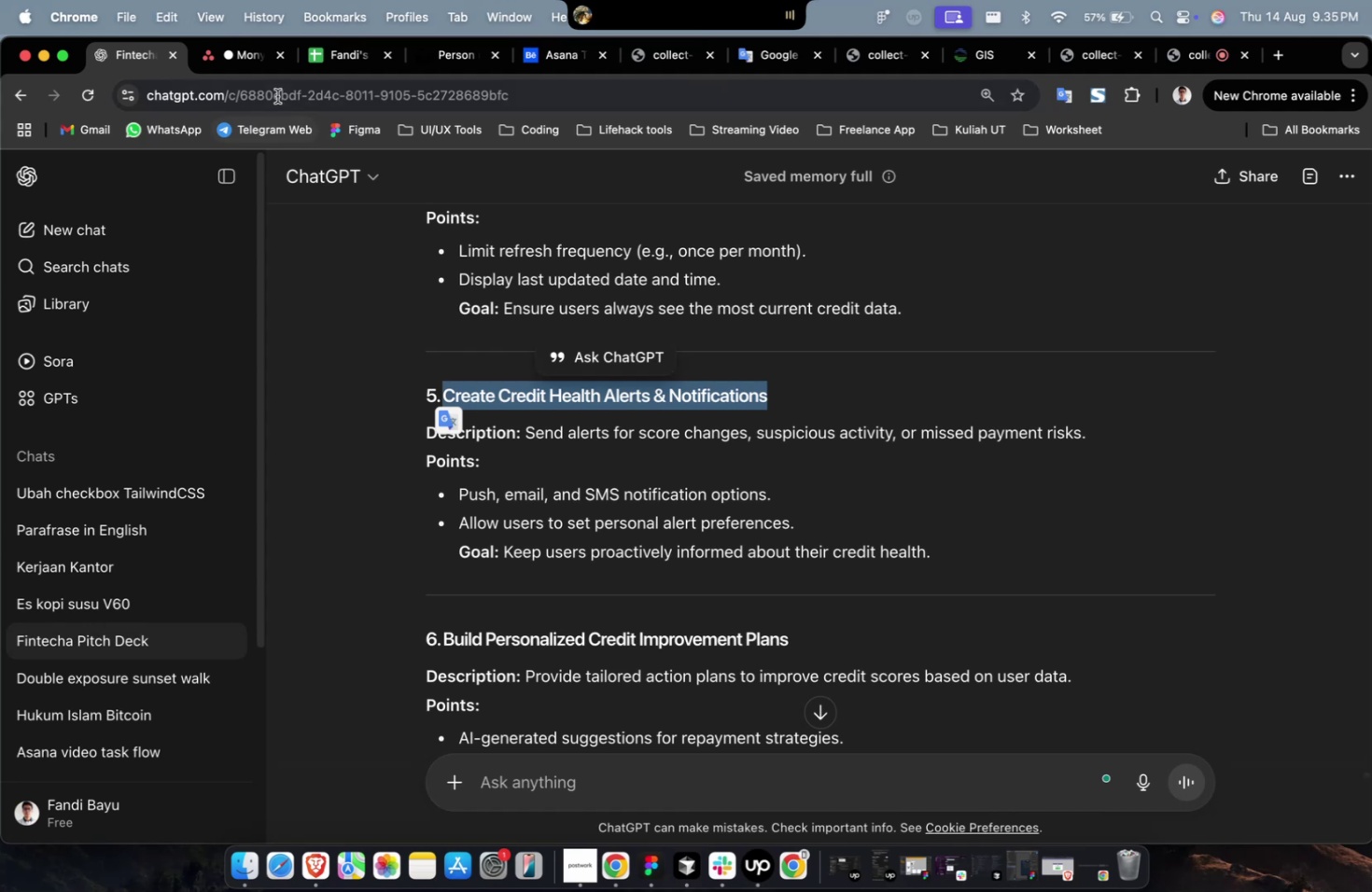 
key(Meta+C)
 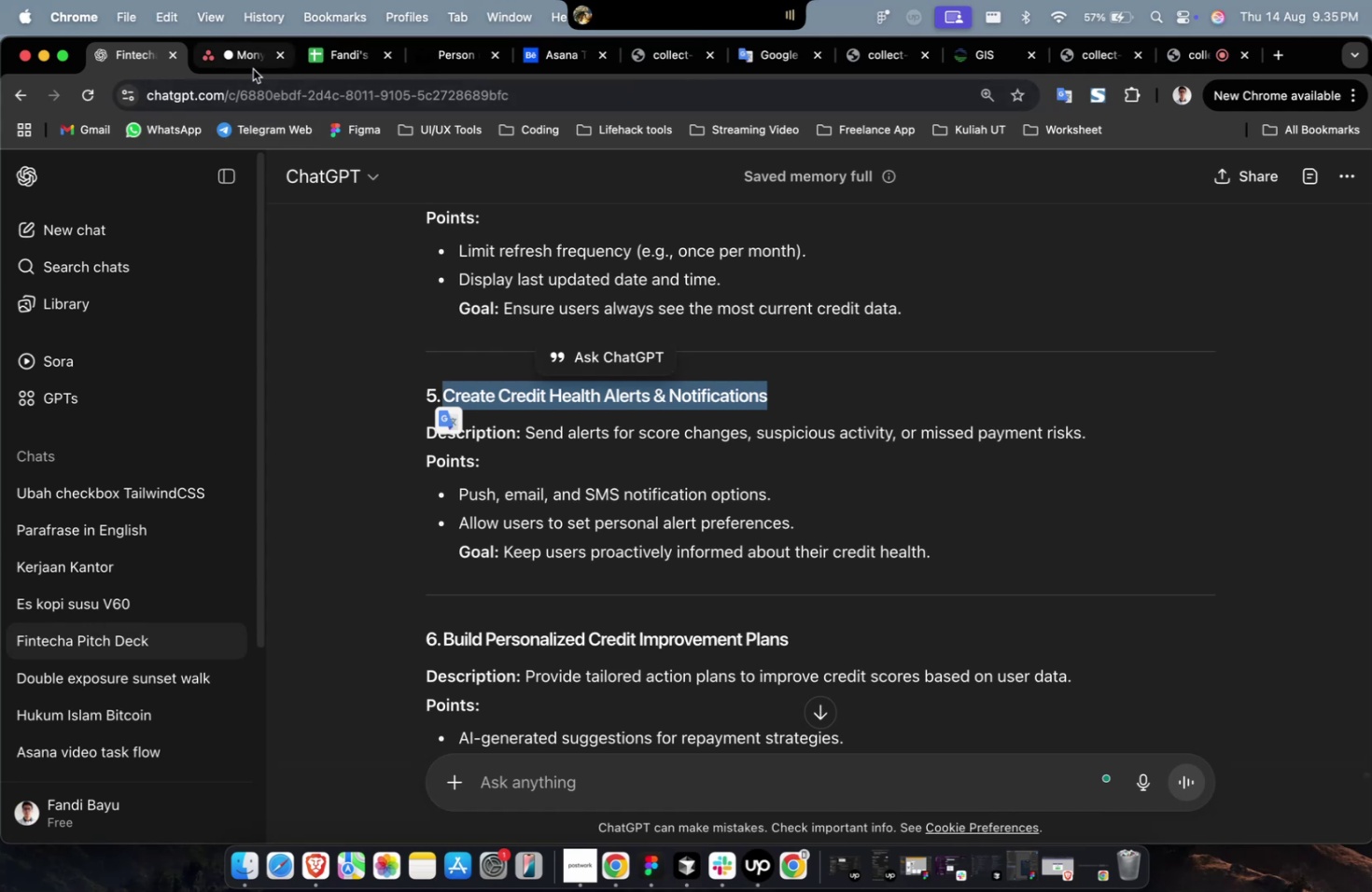 
left_click([253, 69])
 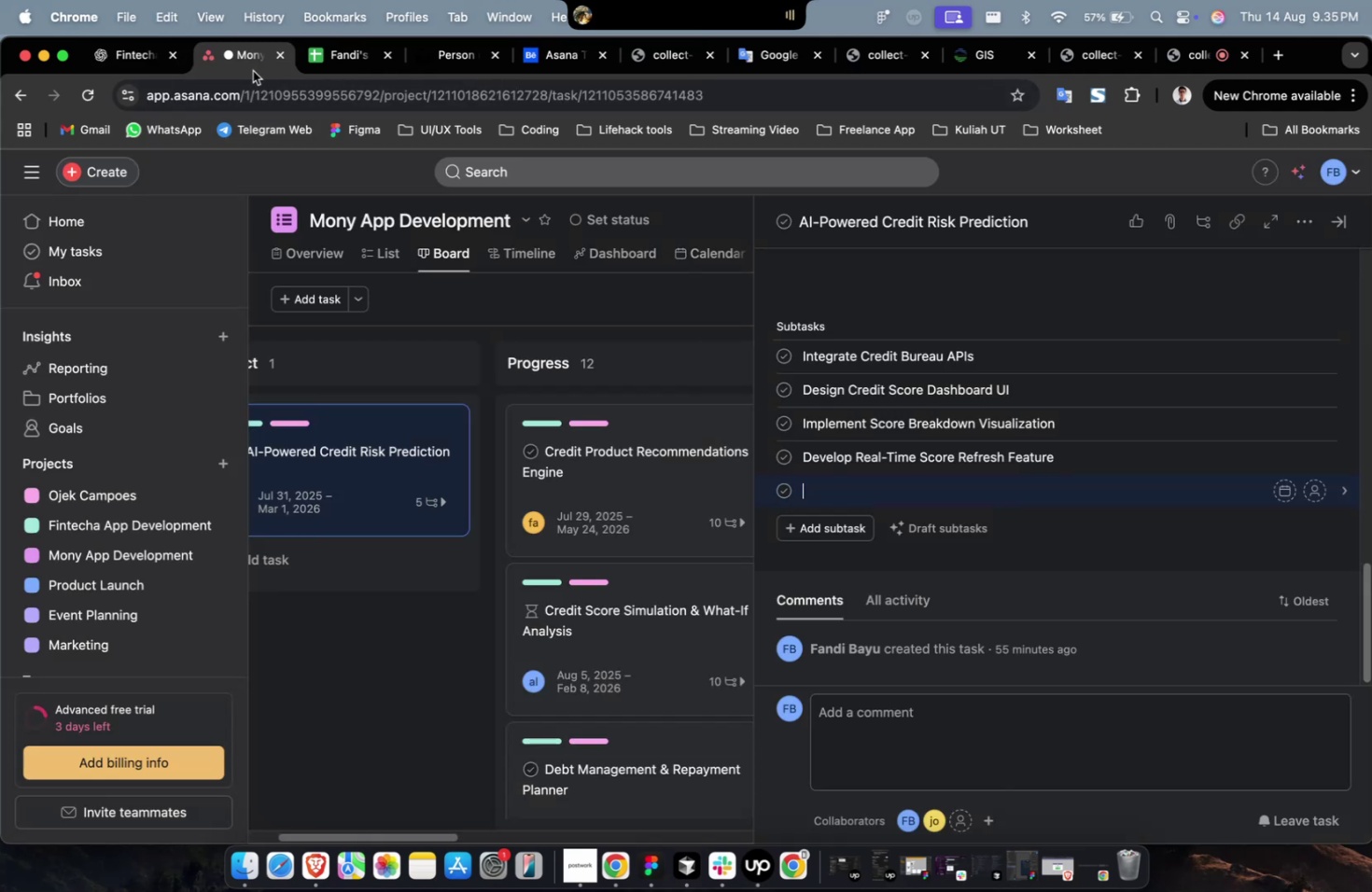 
key(Meta+V)
 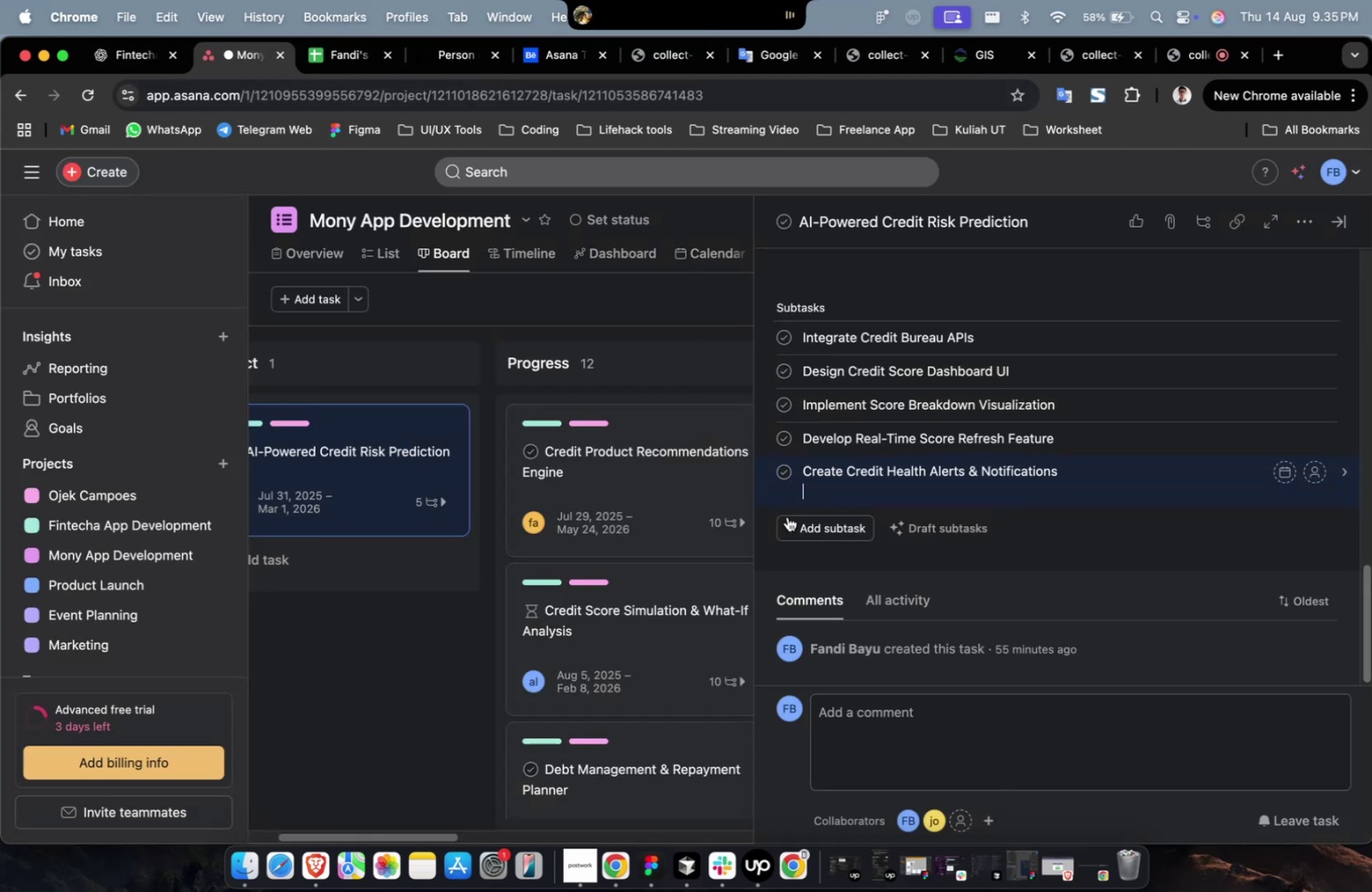 
left_click([792, 522])
 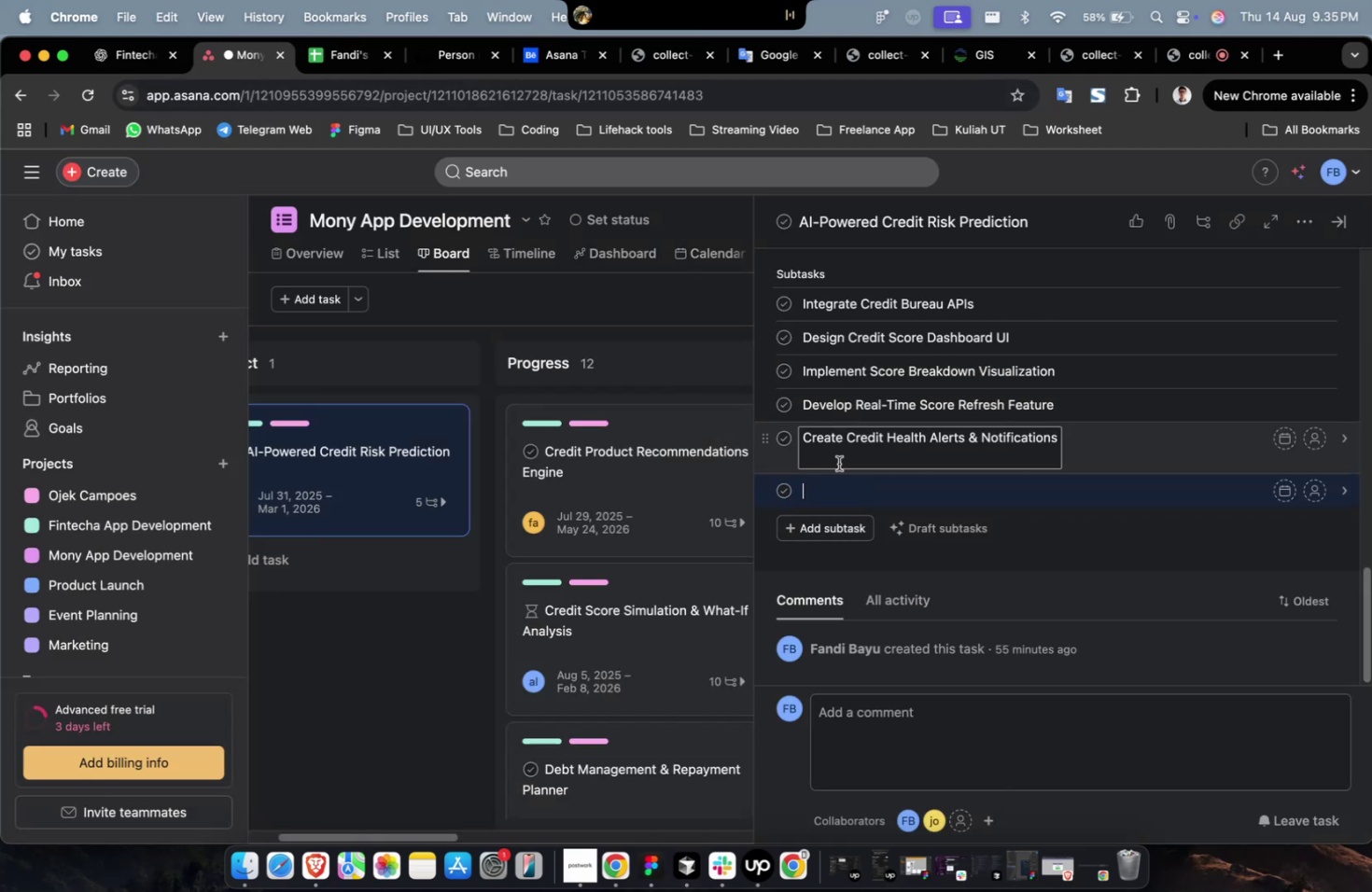 
double_click([838, 461])
 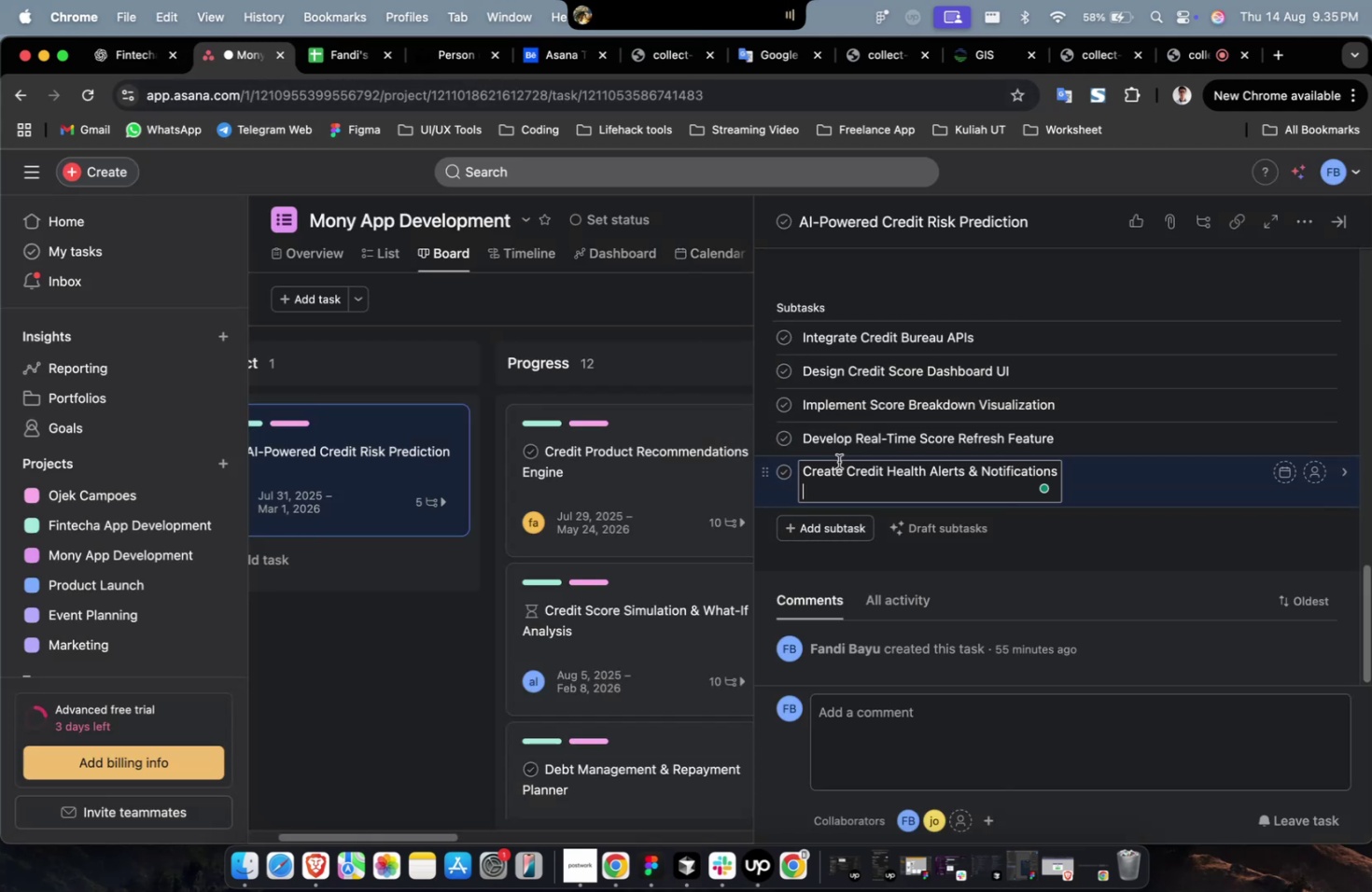 
key(Backspace)
 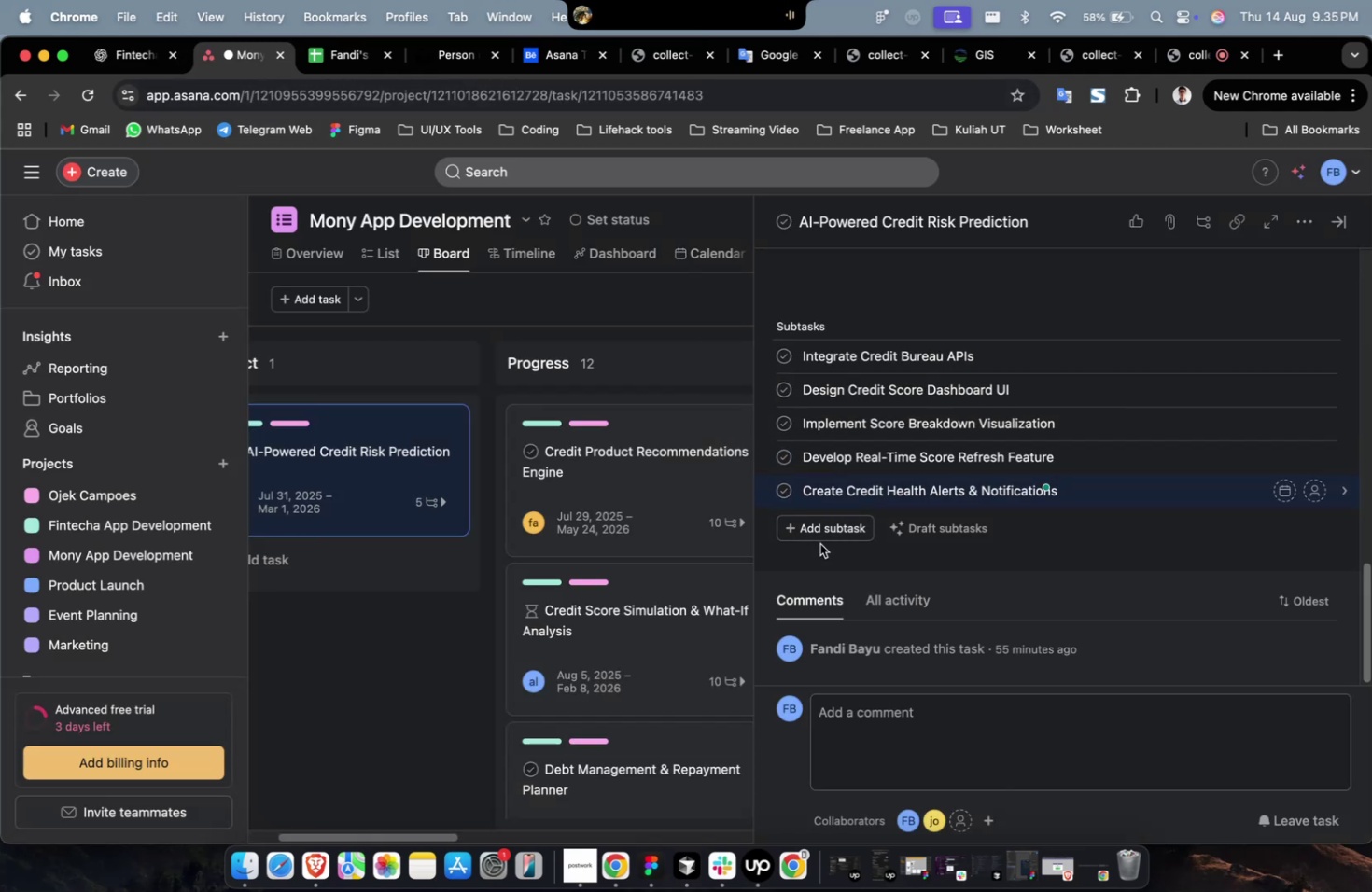 
left_click([821, 537])
 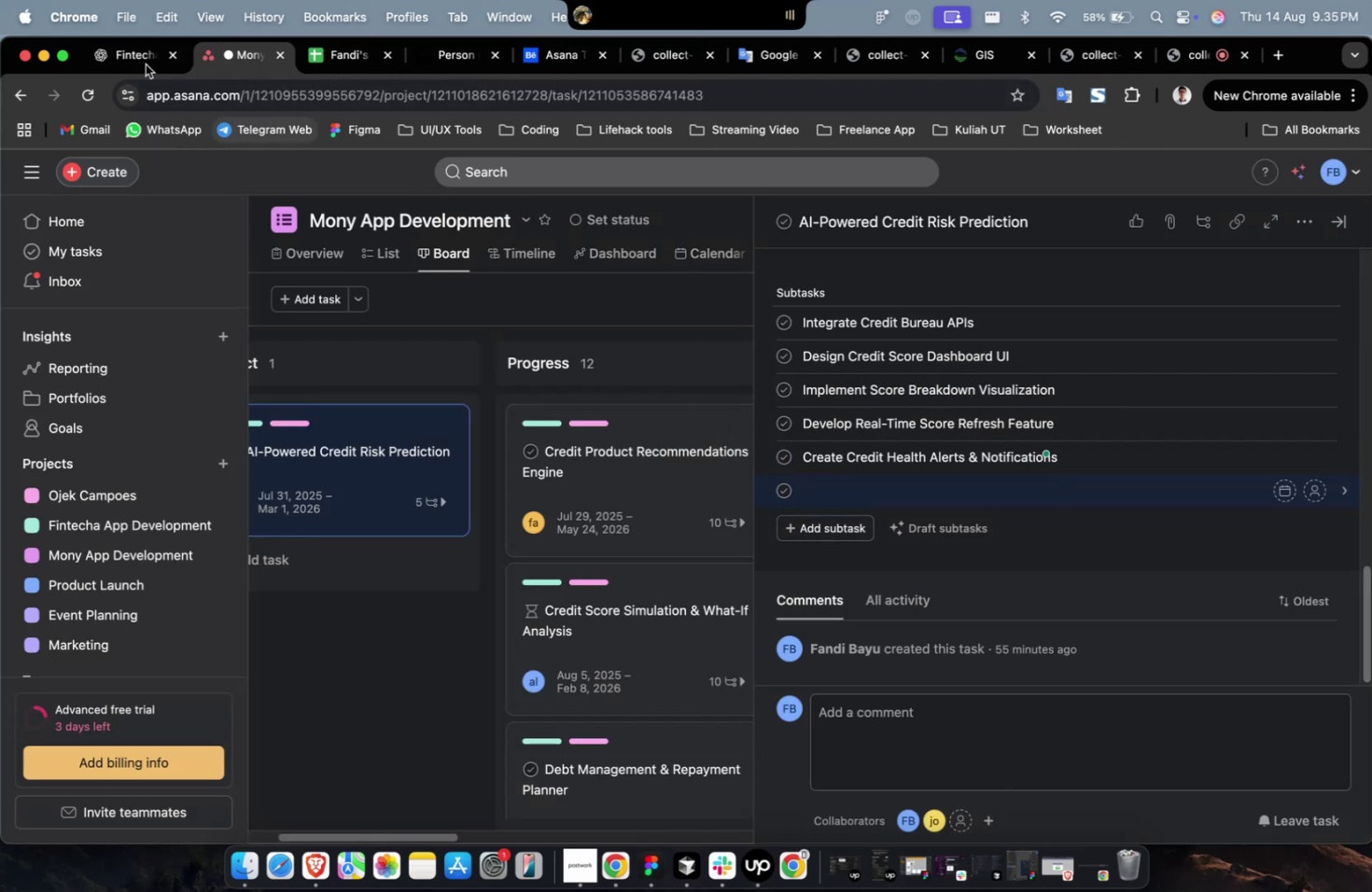 
left_click([124, 44])
 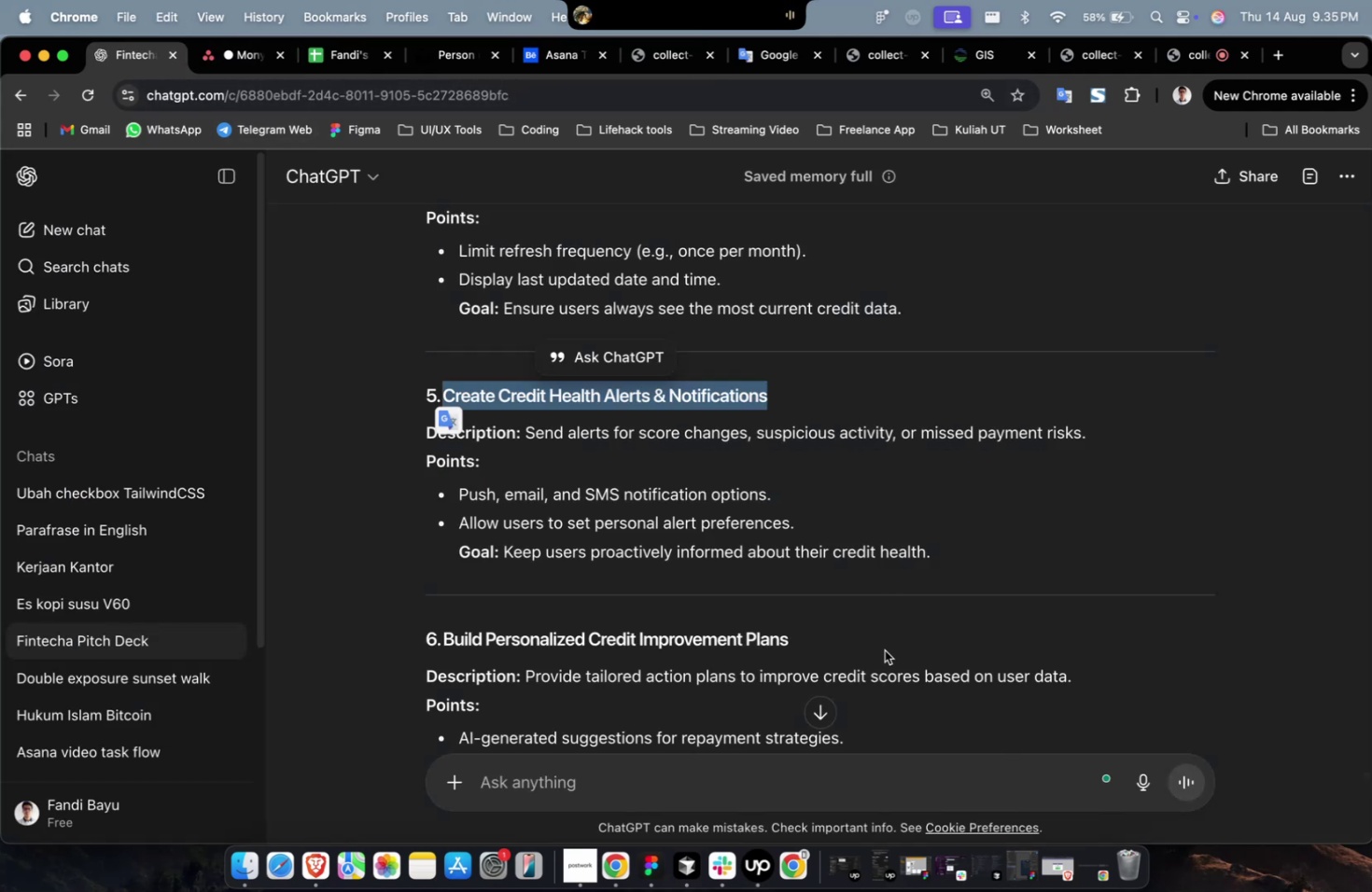 
left_click_drag(start_coordinate=[801, 642], to_coordinate=[444, 641])
 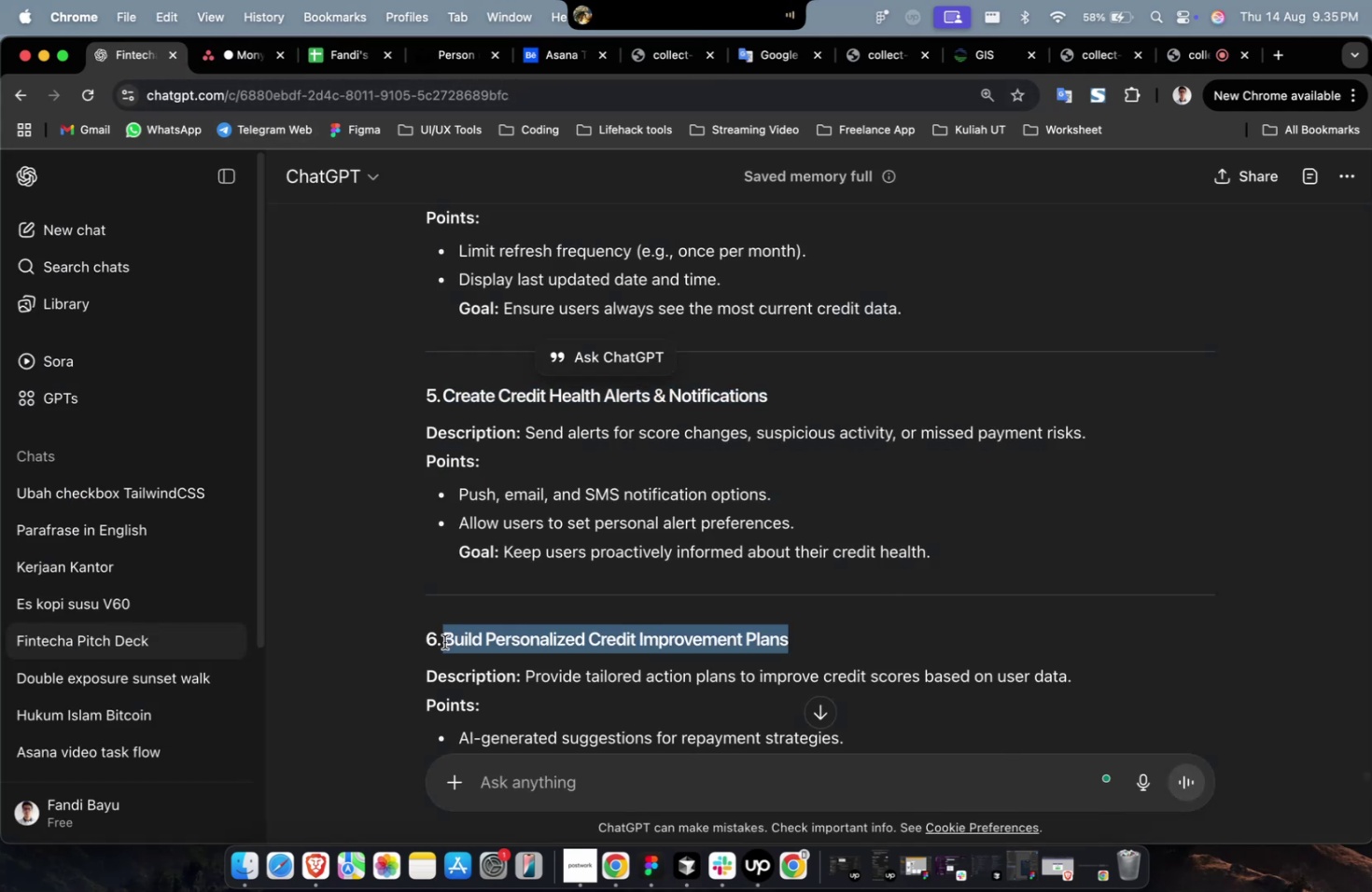 
key(Meta+C)
 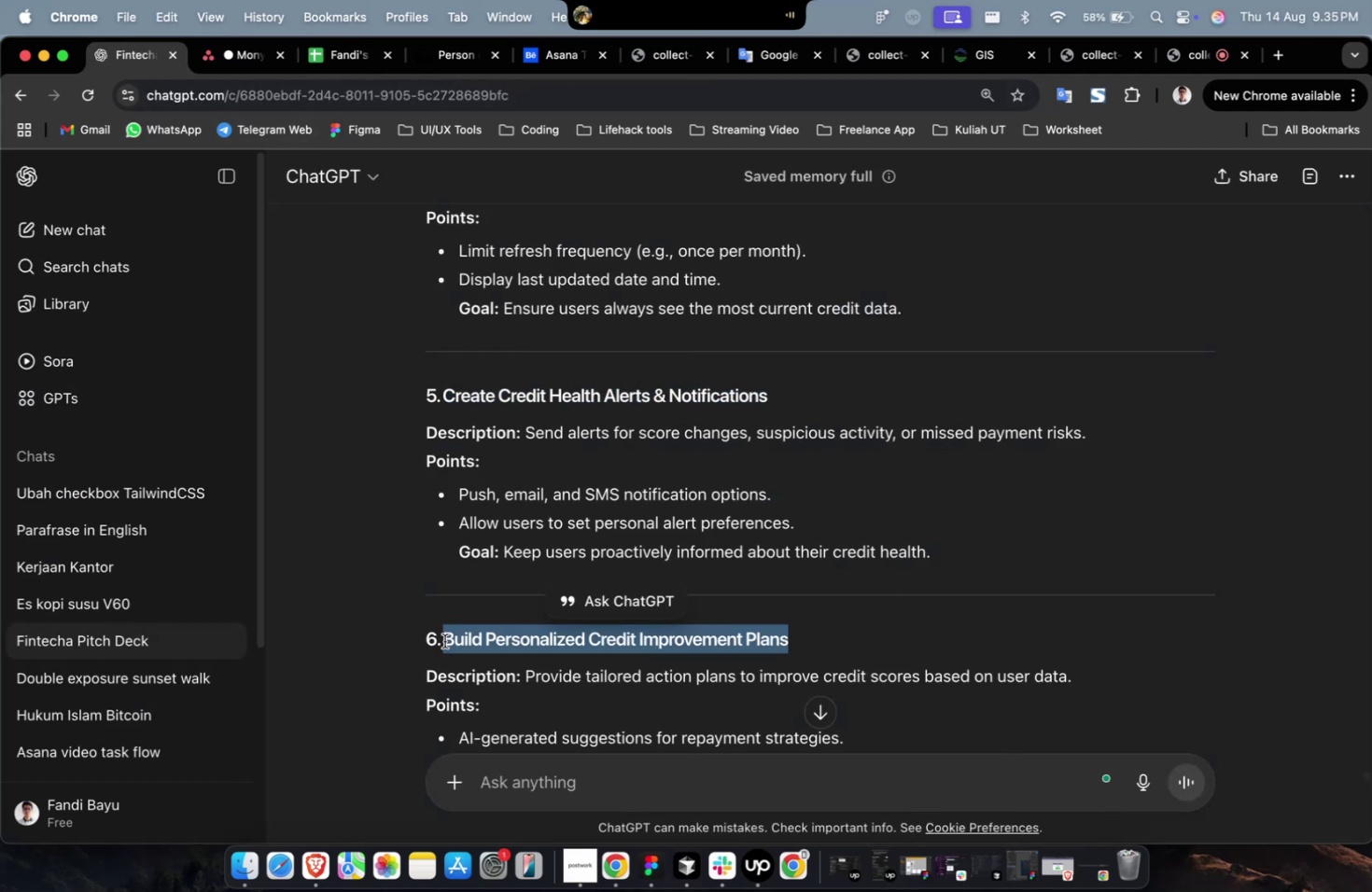 
key(Meta+C)
 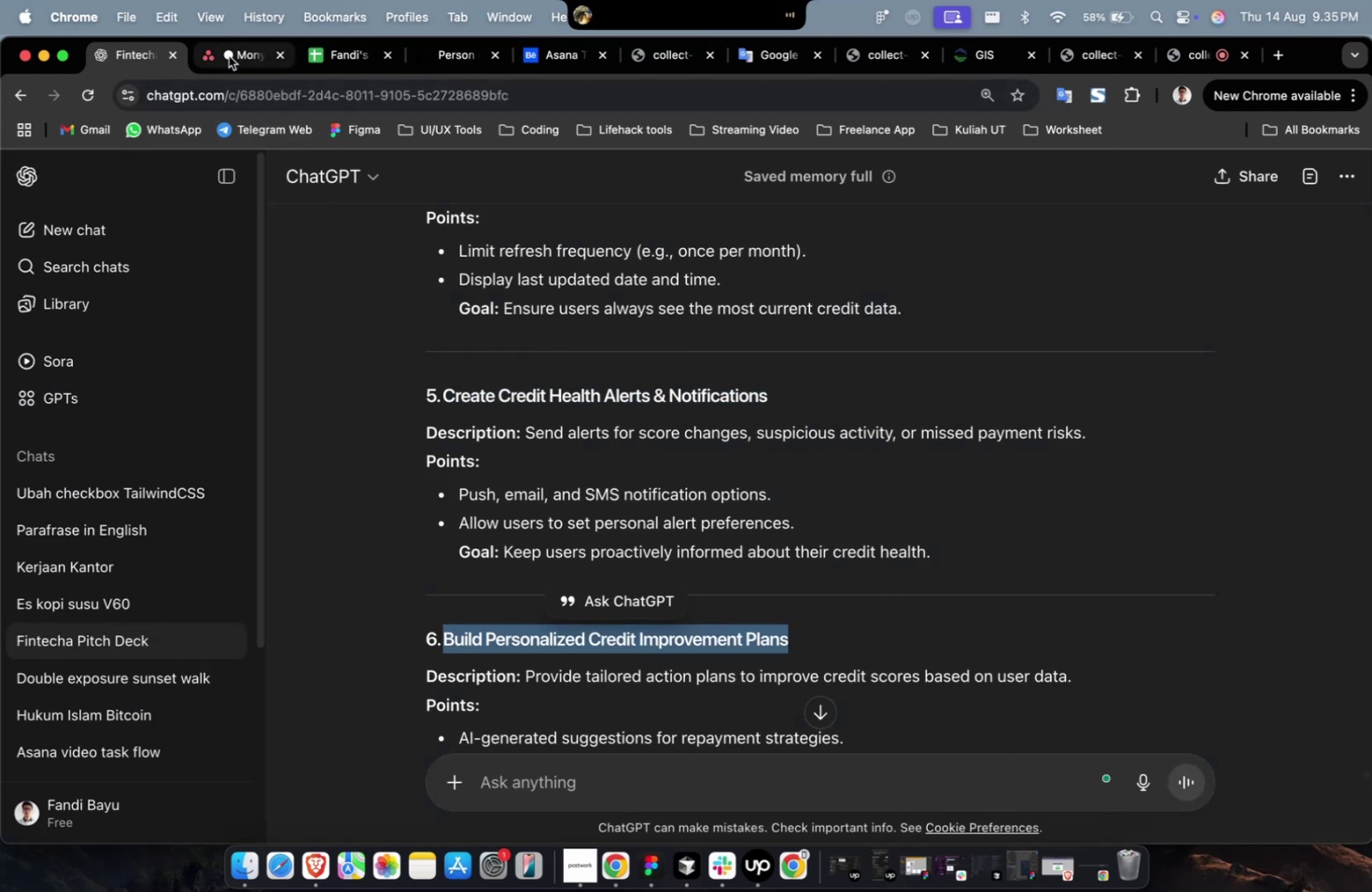 
left_click([229, 56])
 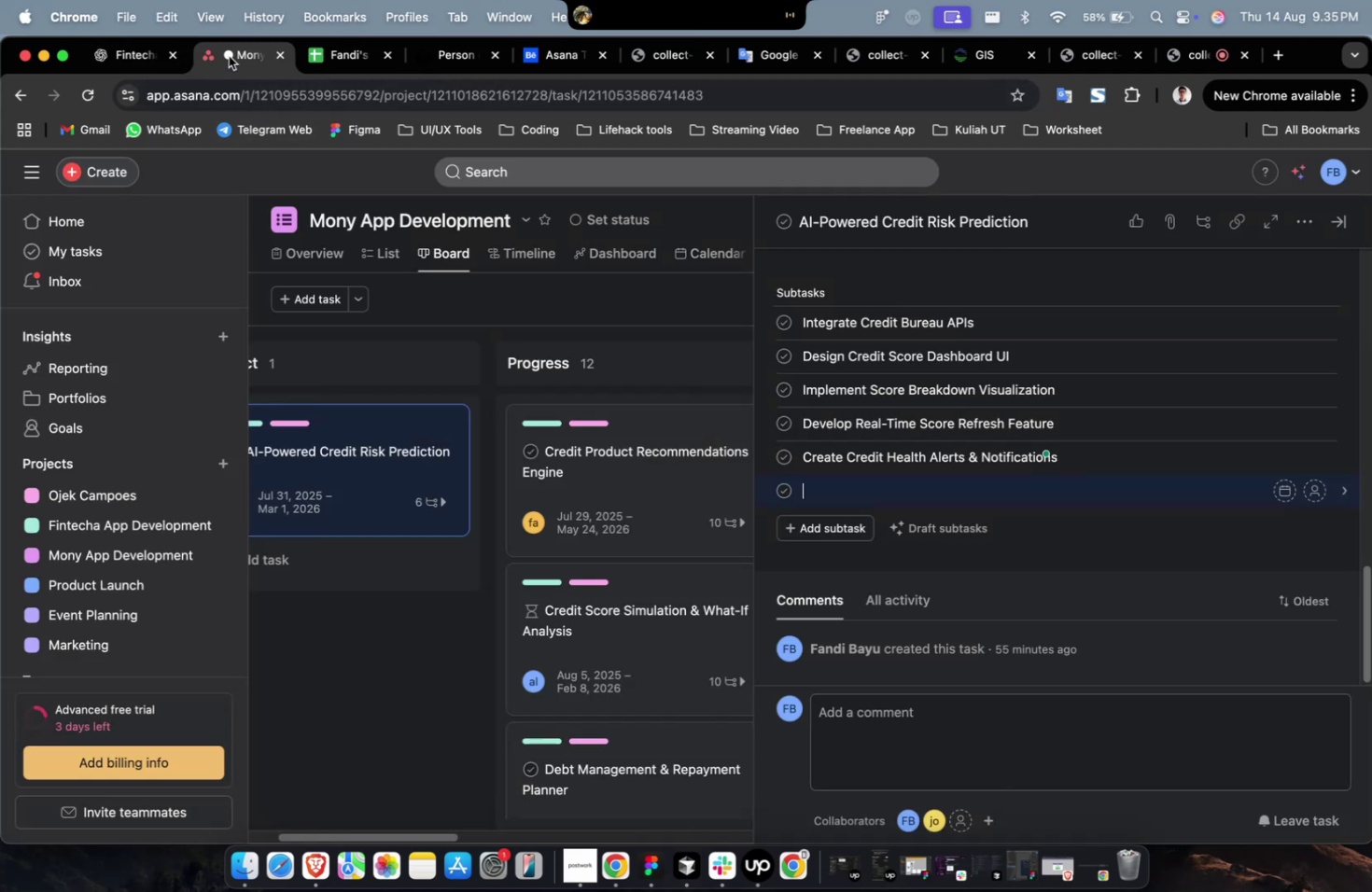 
key(Meta+V)
 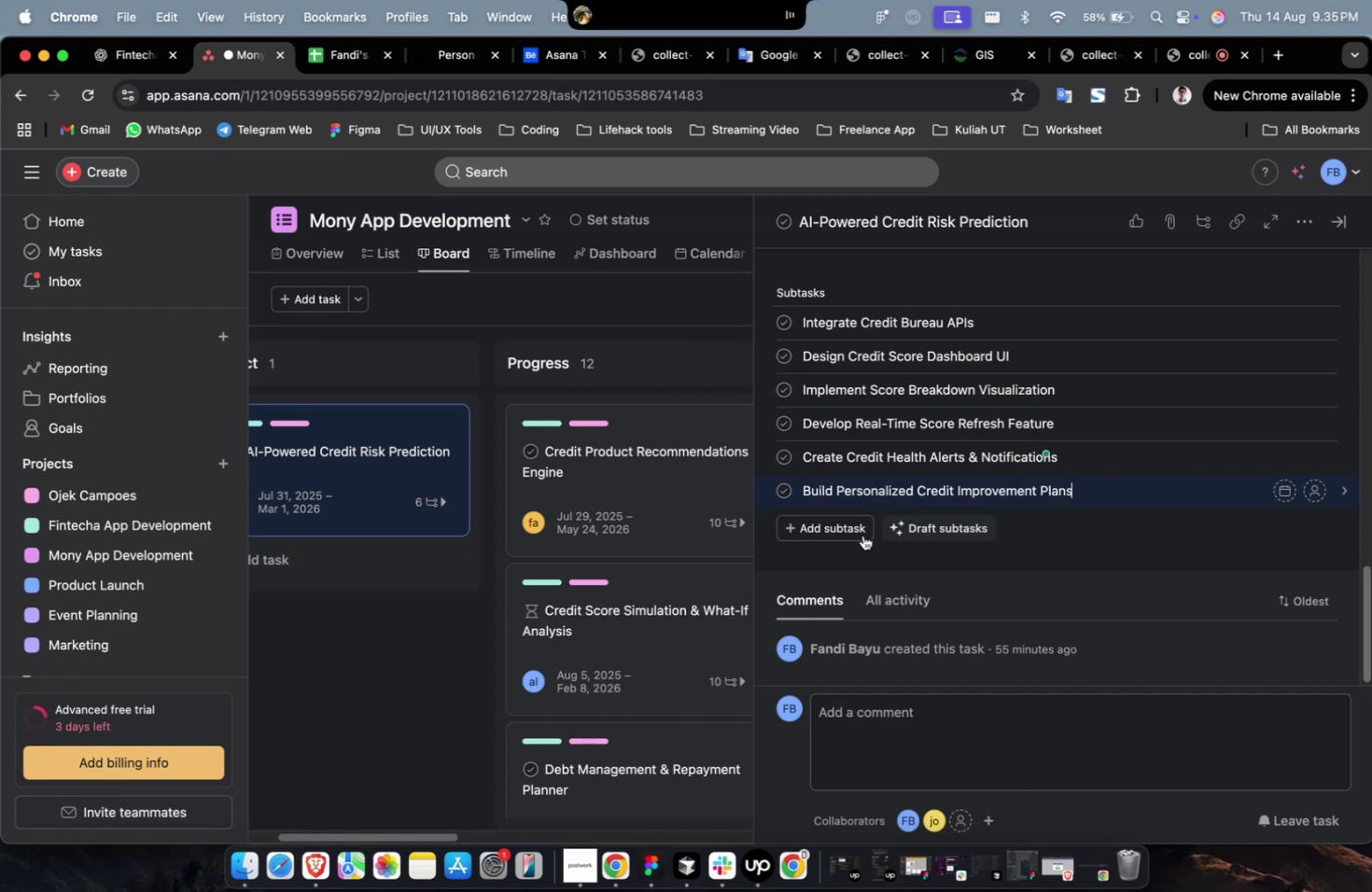 
left_click([856, 537])
 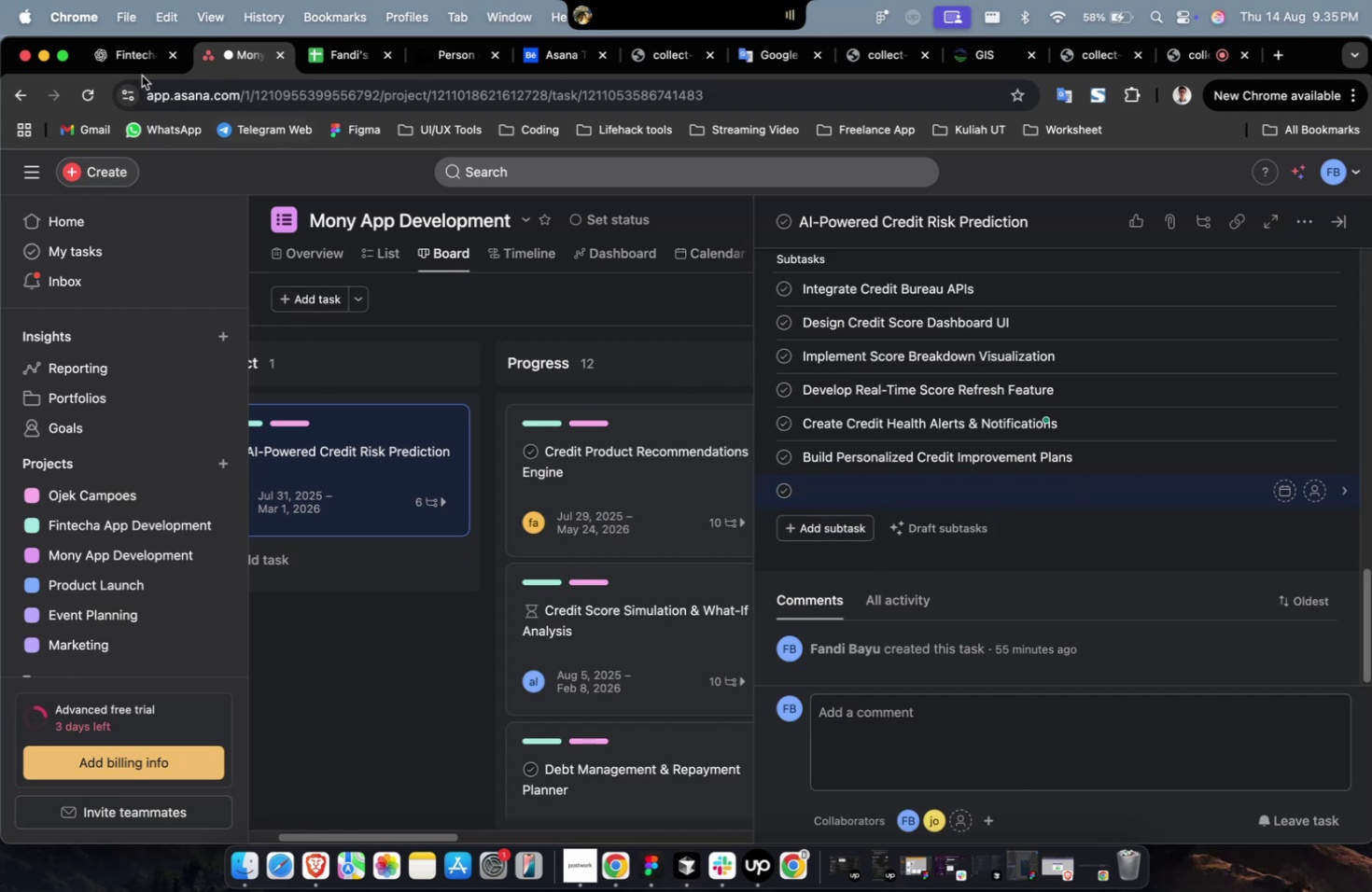 
left_click([133, 65])
 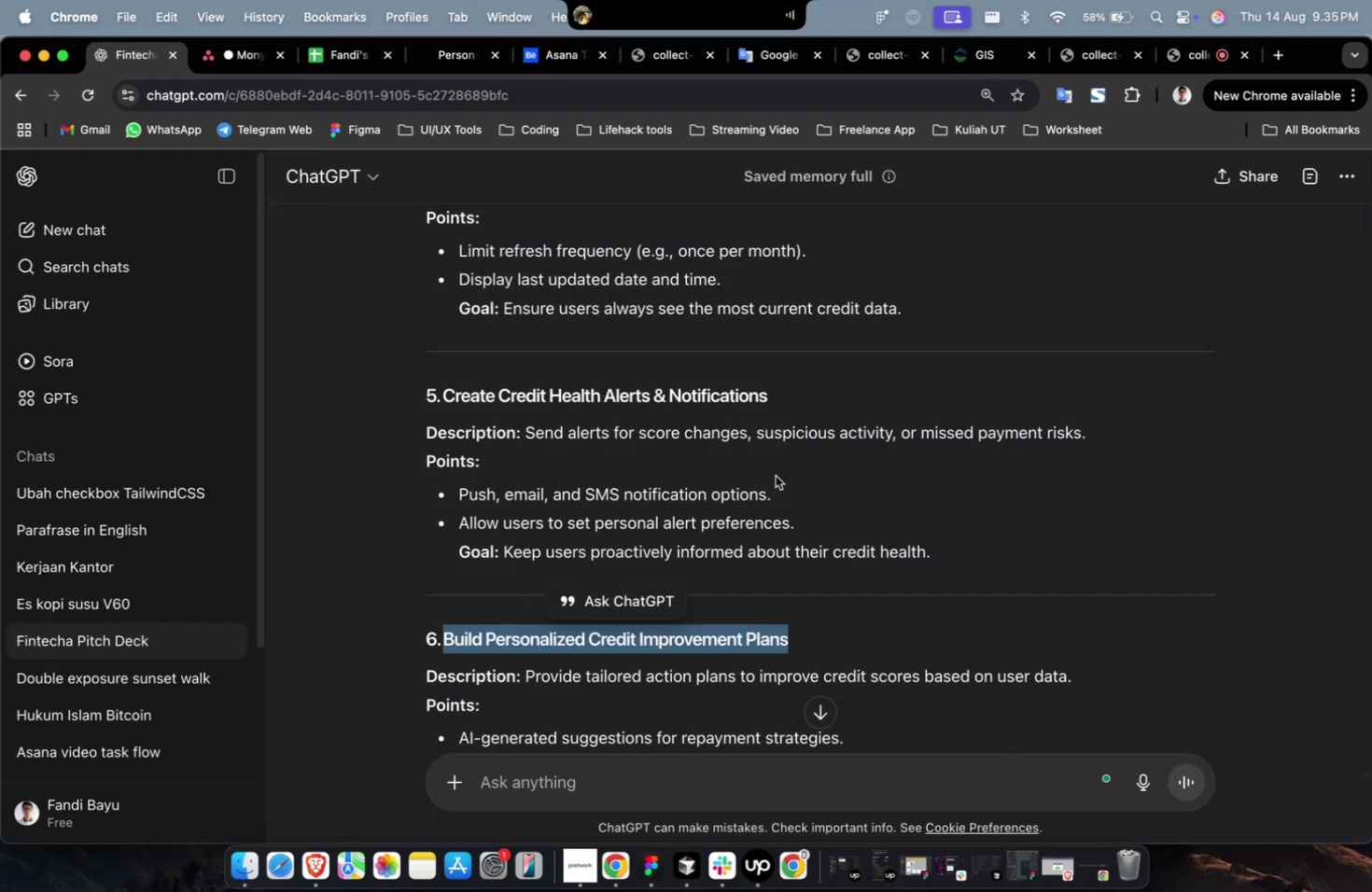 
scroll: coordinate [786, 488], scroll_direction: down, amount: 4.0
 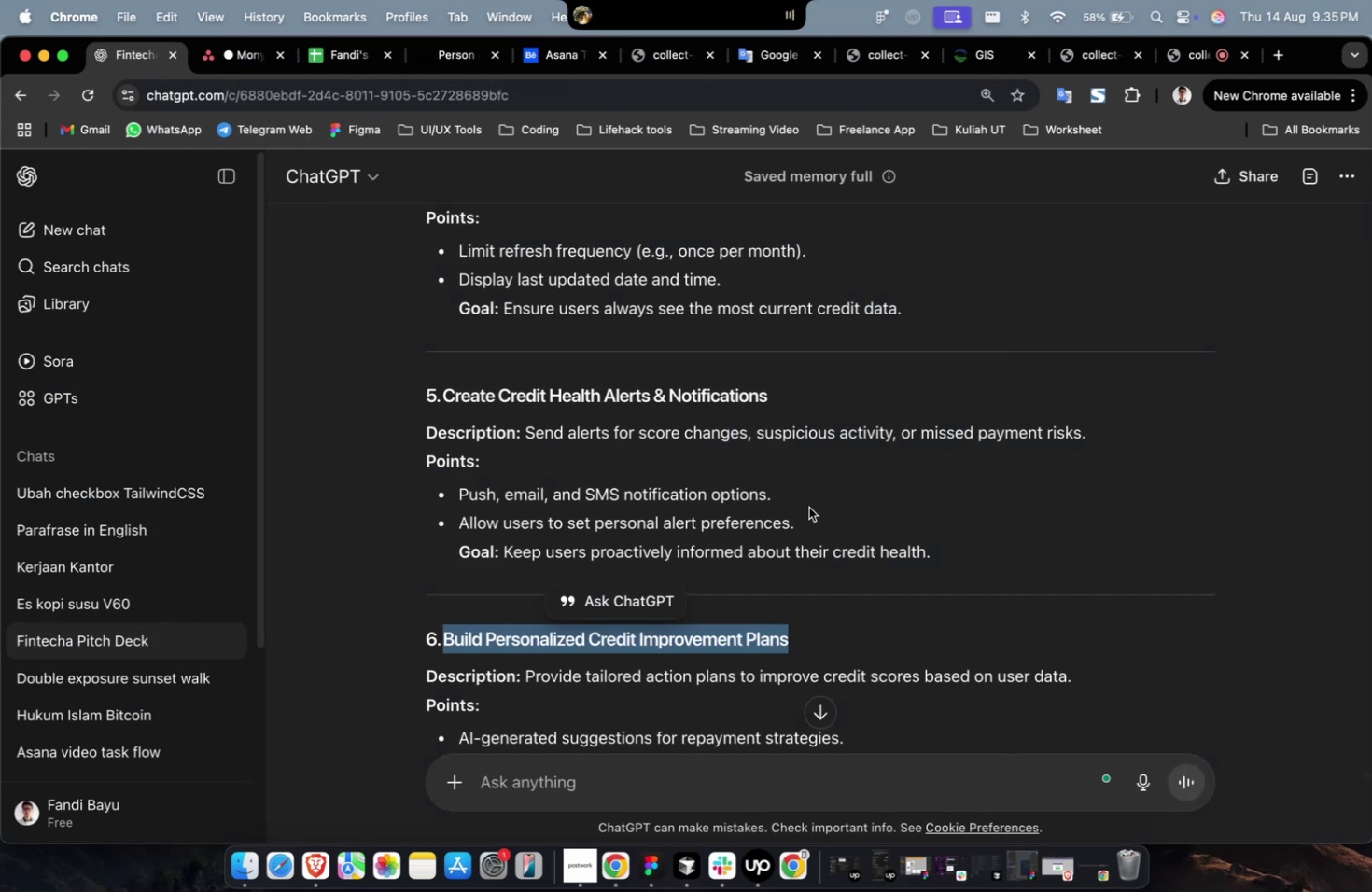 
left_click([810, 509])
 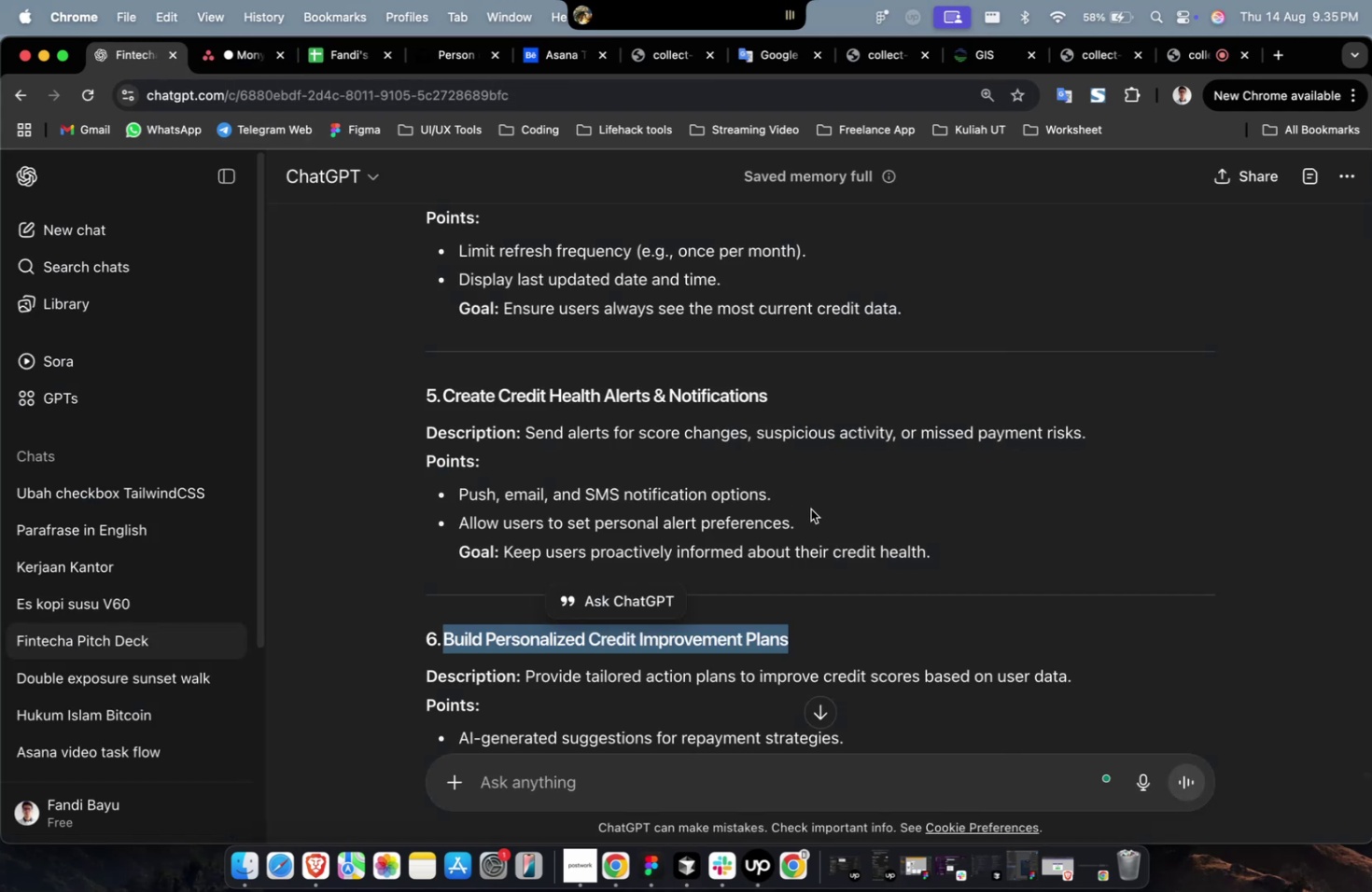 
scroll: coordinate [803, 516], scroll_direction: down, amount: 7.0
 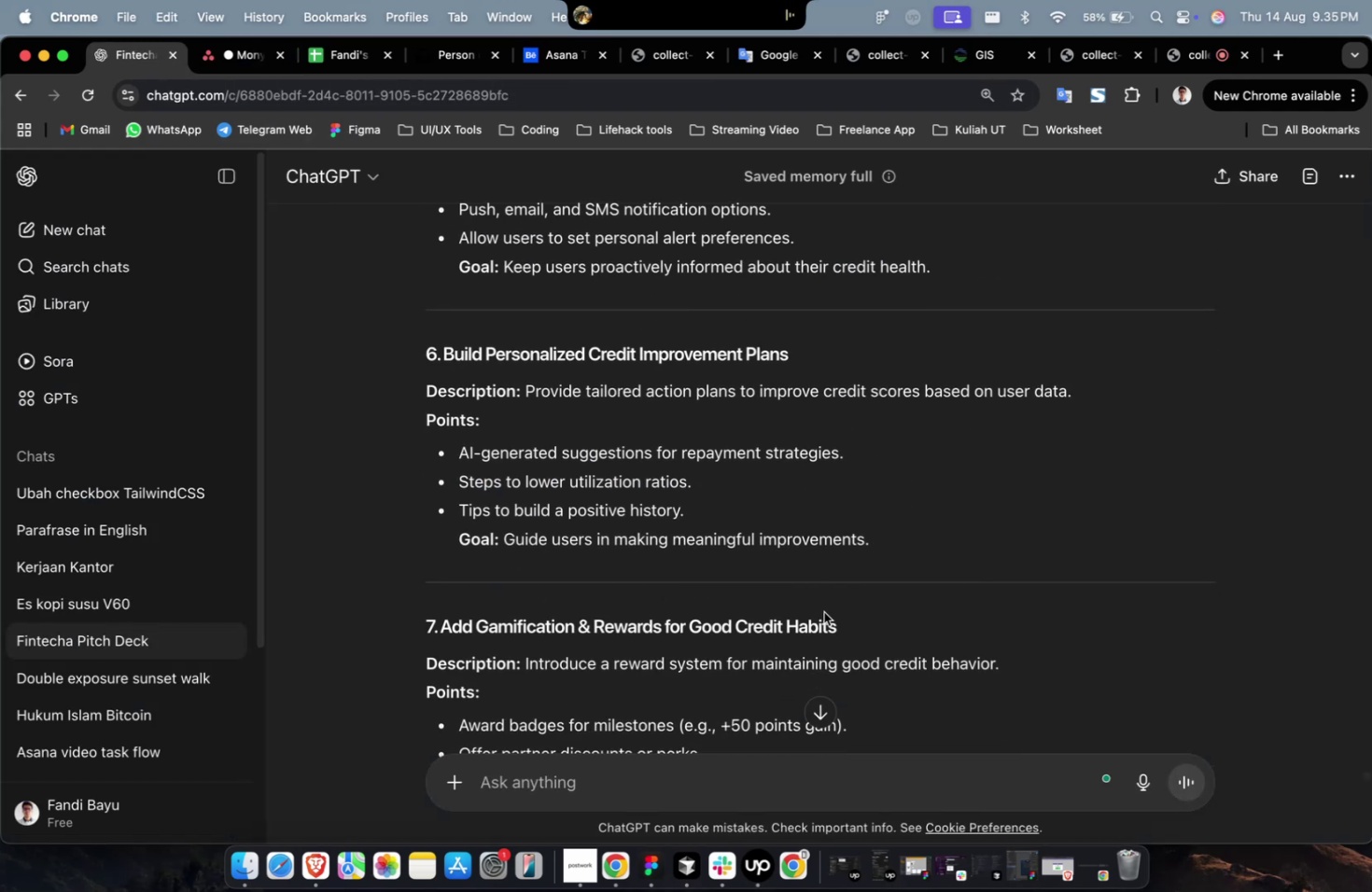 
left_click_drag(start_coordinate=[845, 625], to_coordinate=[442, 630])
 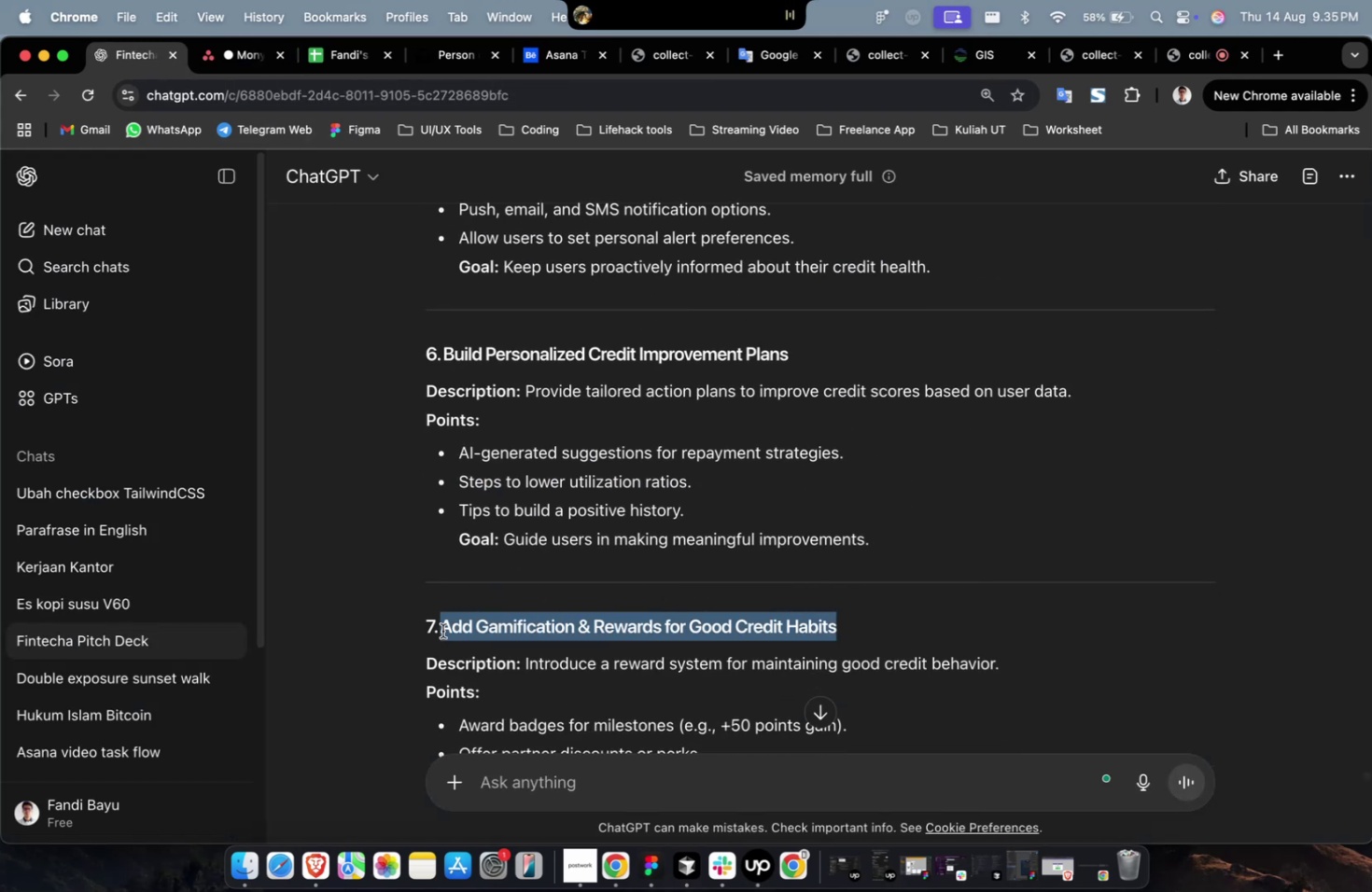 
key(Meta+C)
 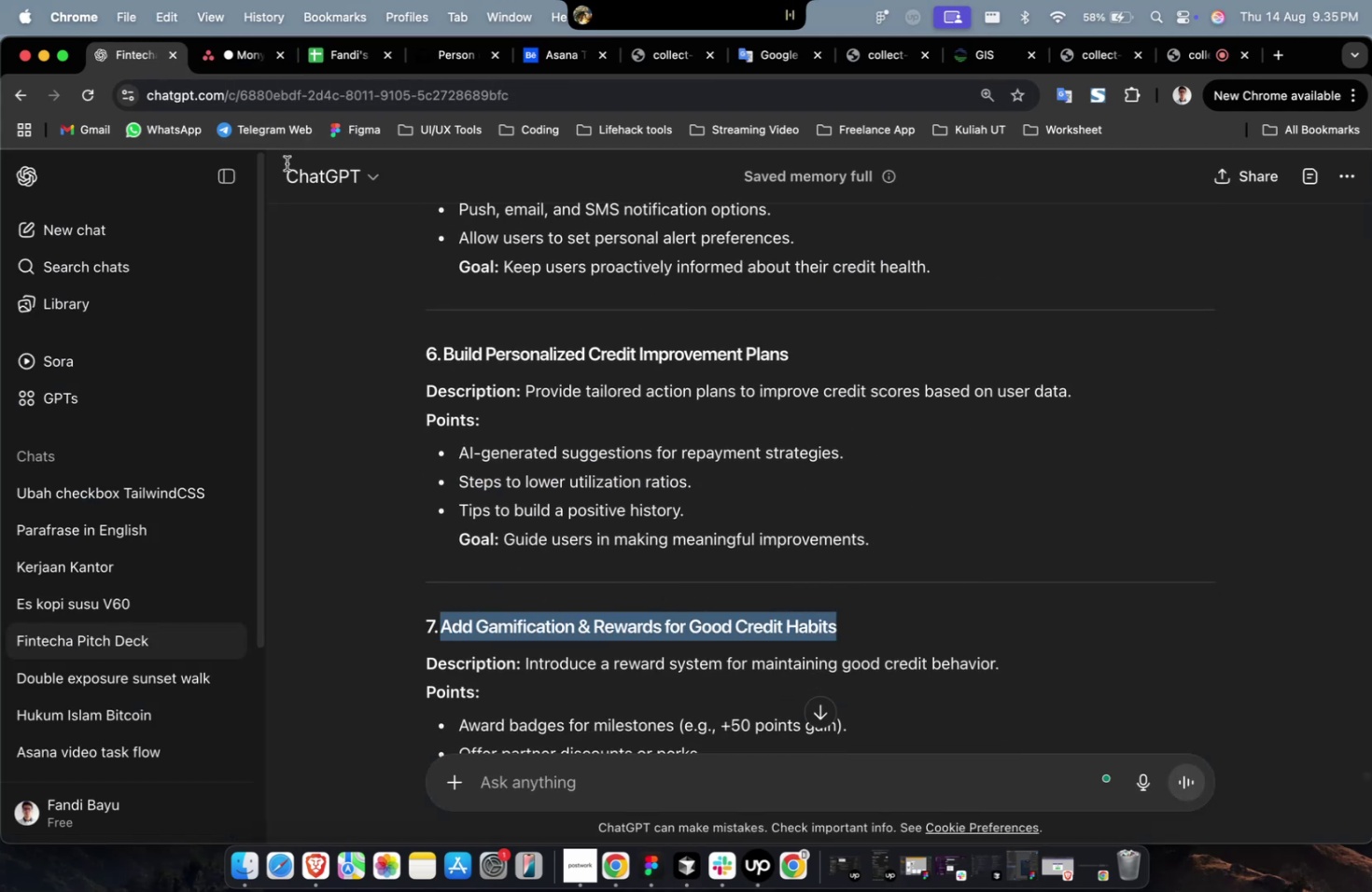 
key(Meta+C)
 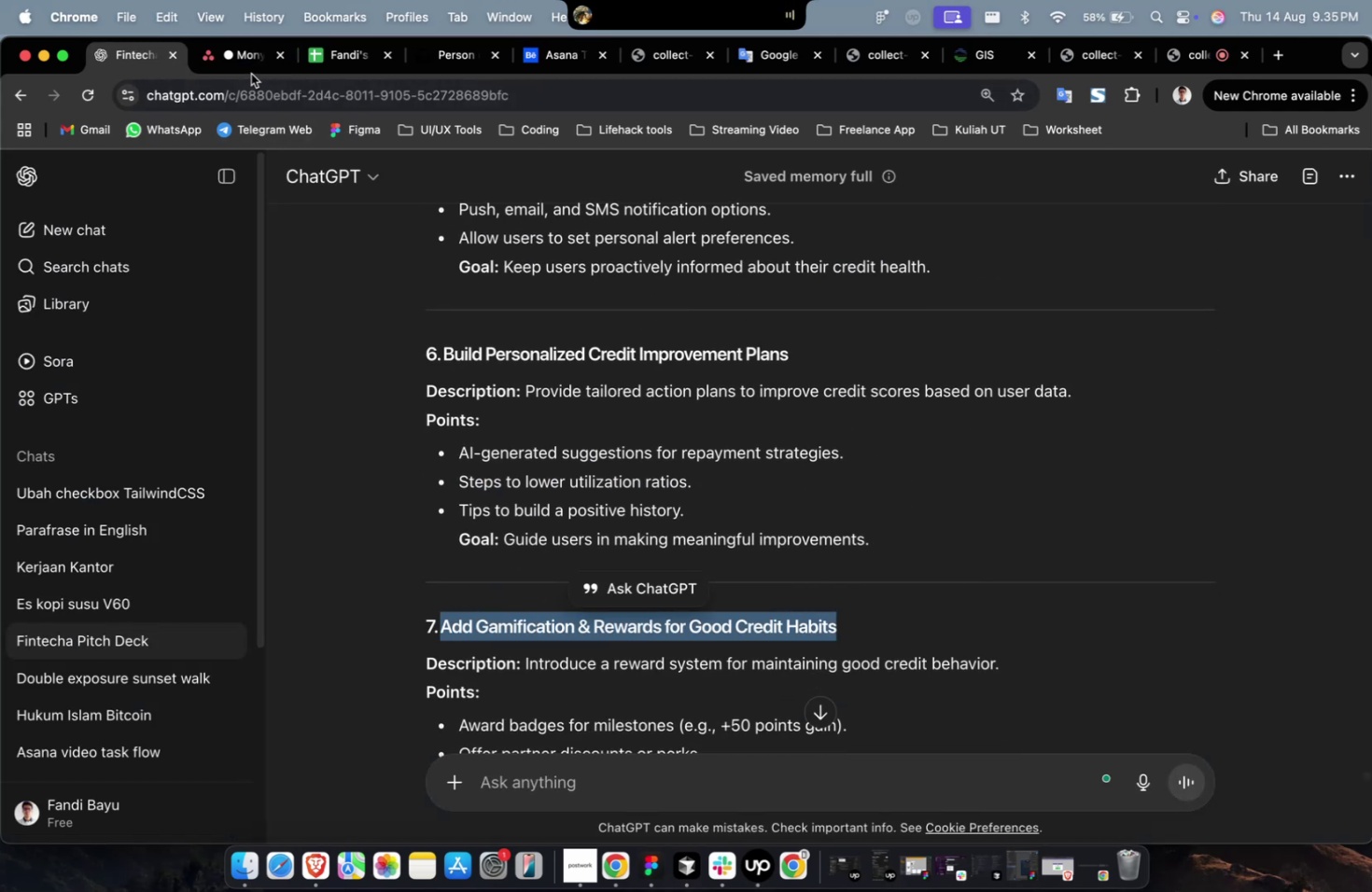 
double_click([250, 72])
 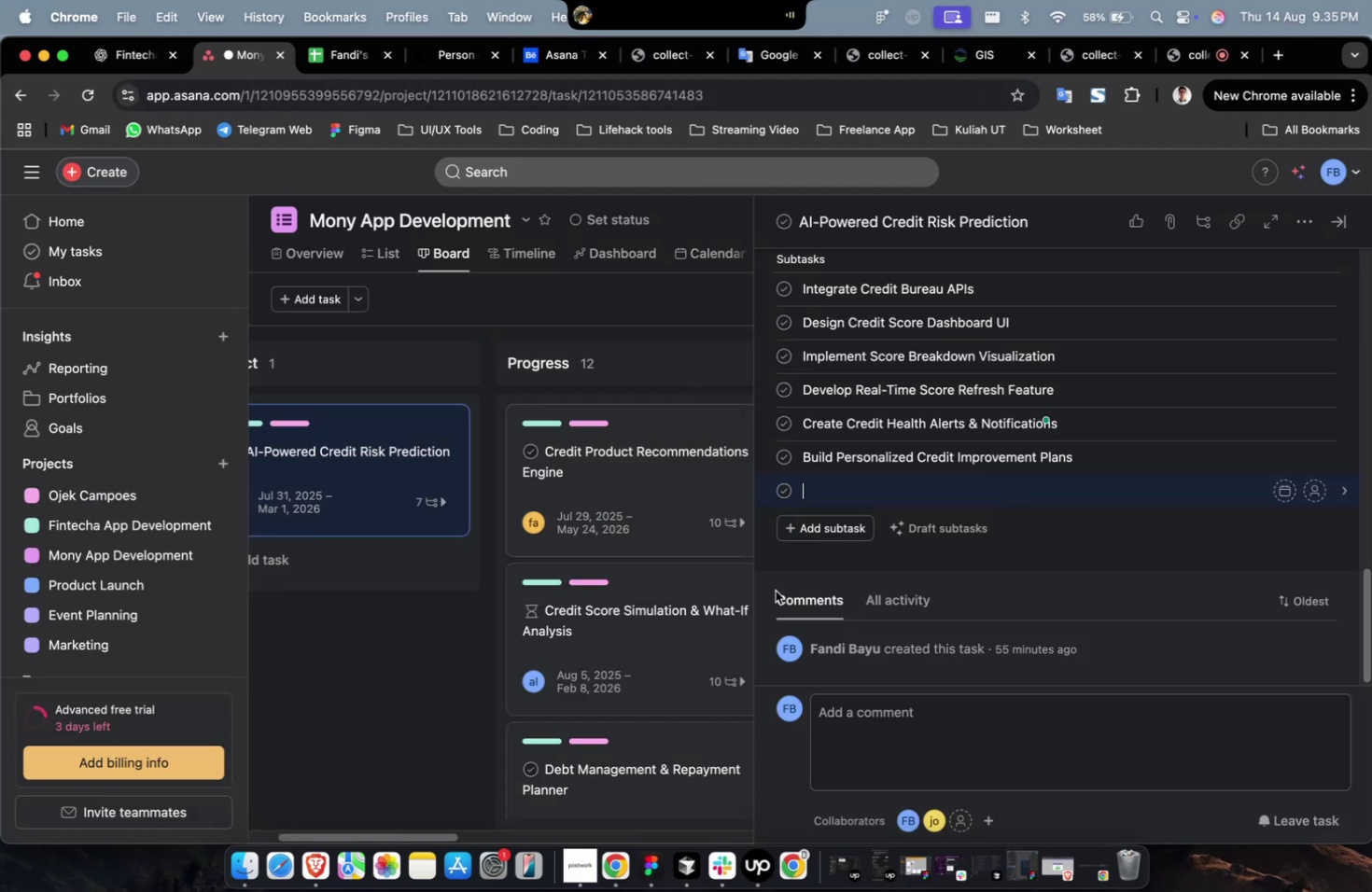 
key(Meta+V)
 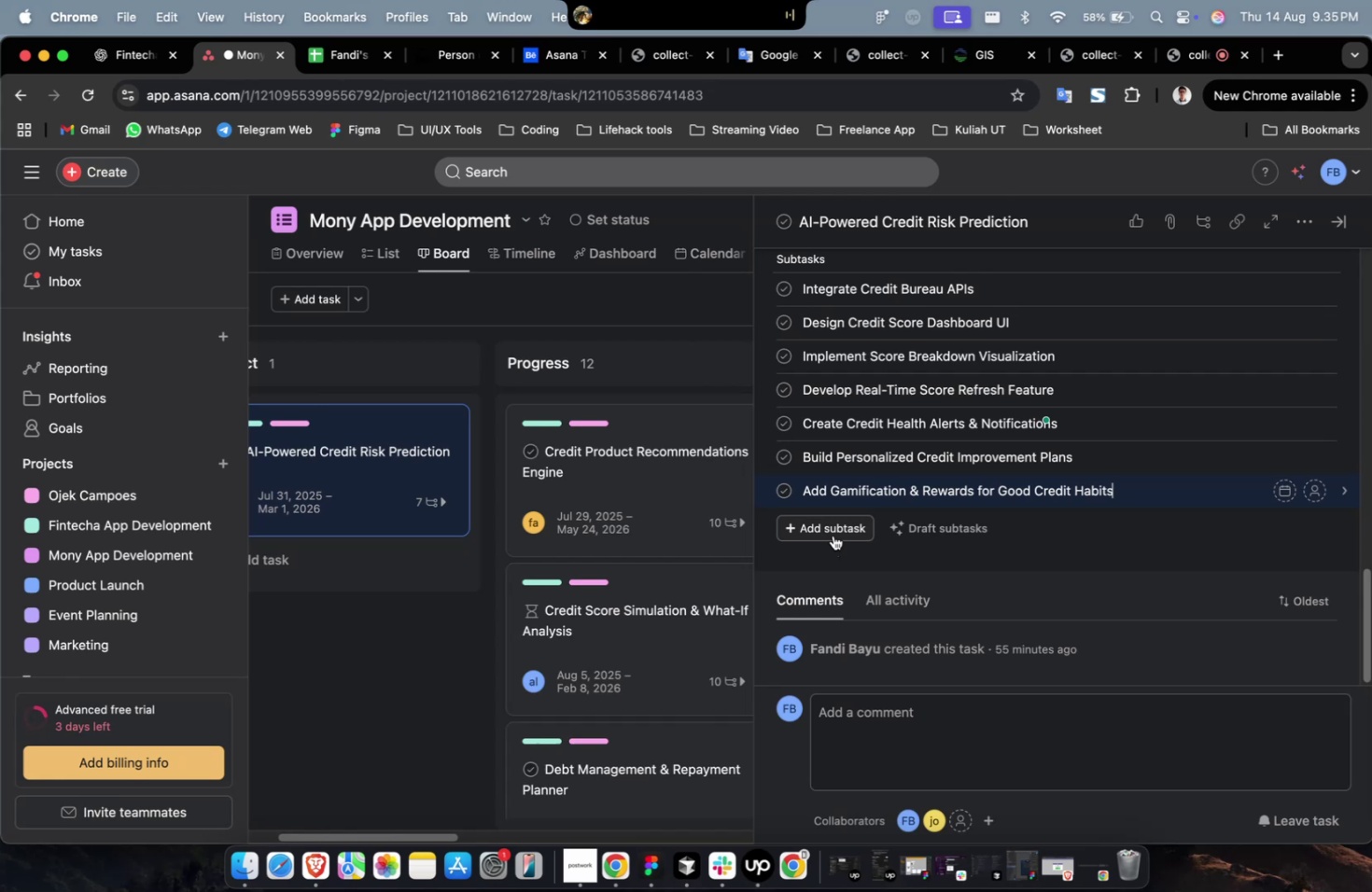 
left_click([833, 535])
 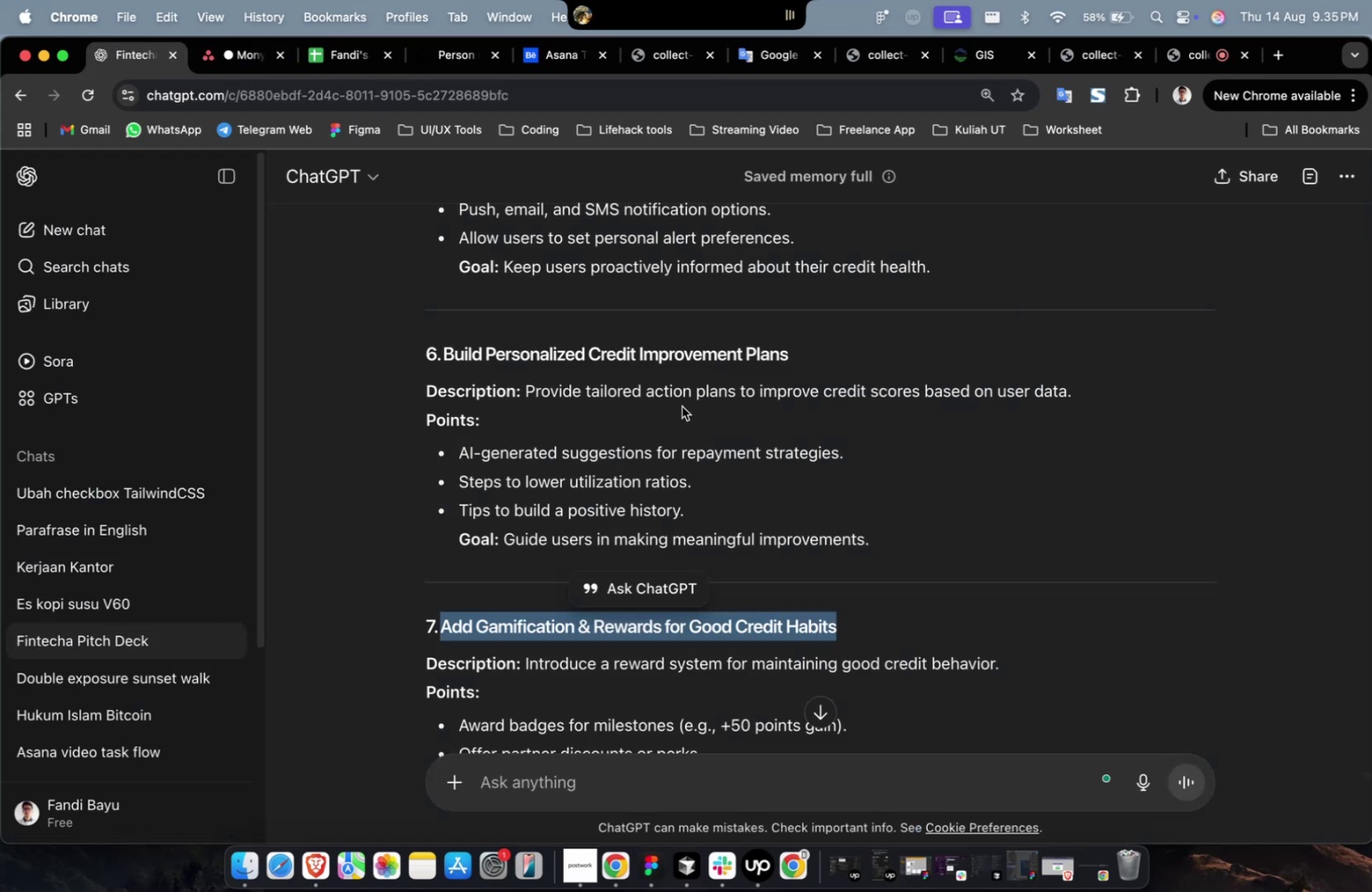 
double_click([953, 527])
 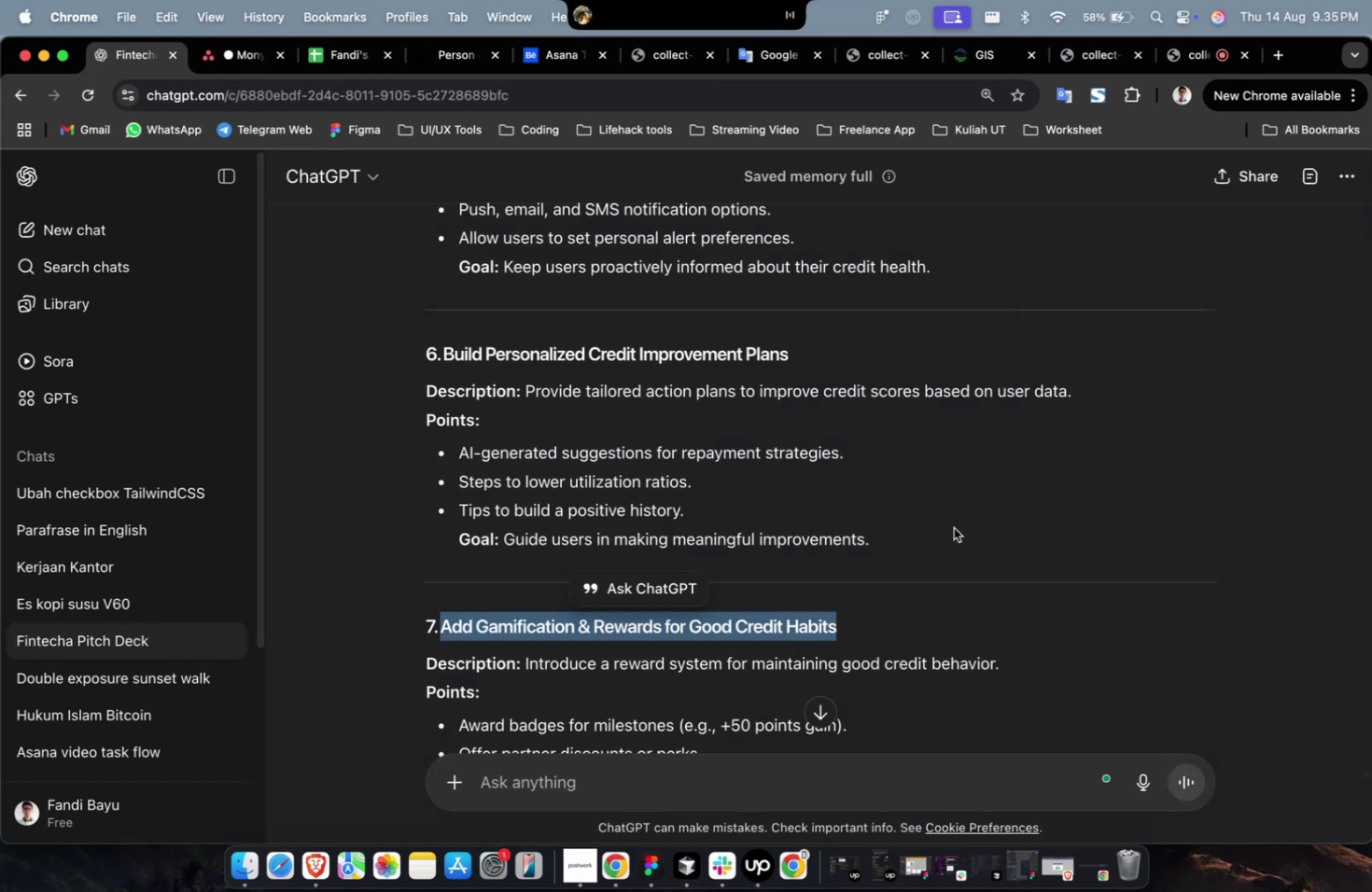 
scroll: coordinate [931, 547], scroll_direction: down, amount: 8.0
 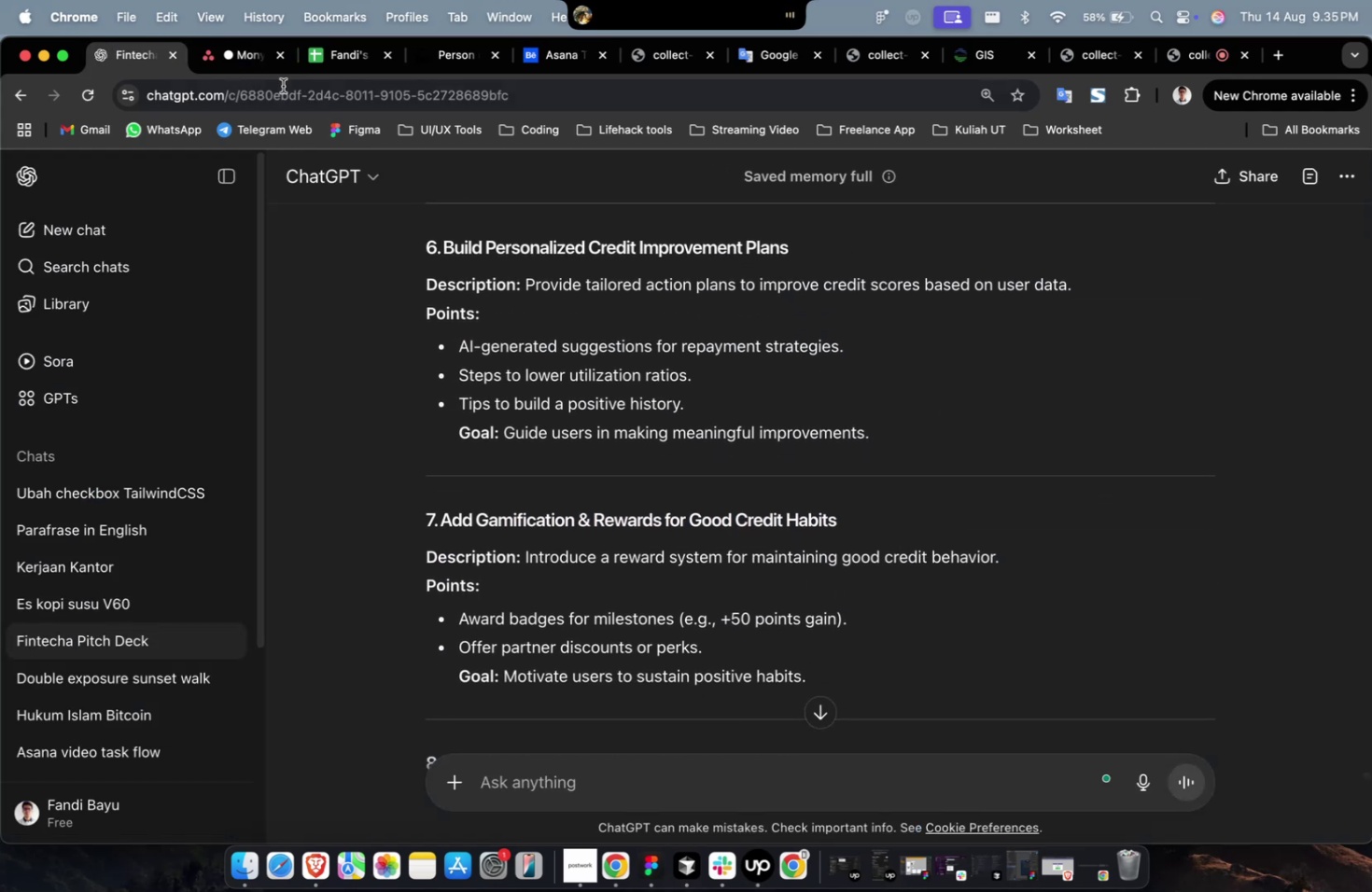 
left_click([227, 51])
 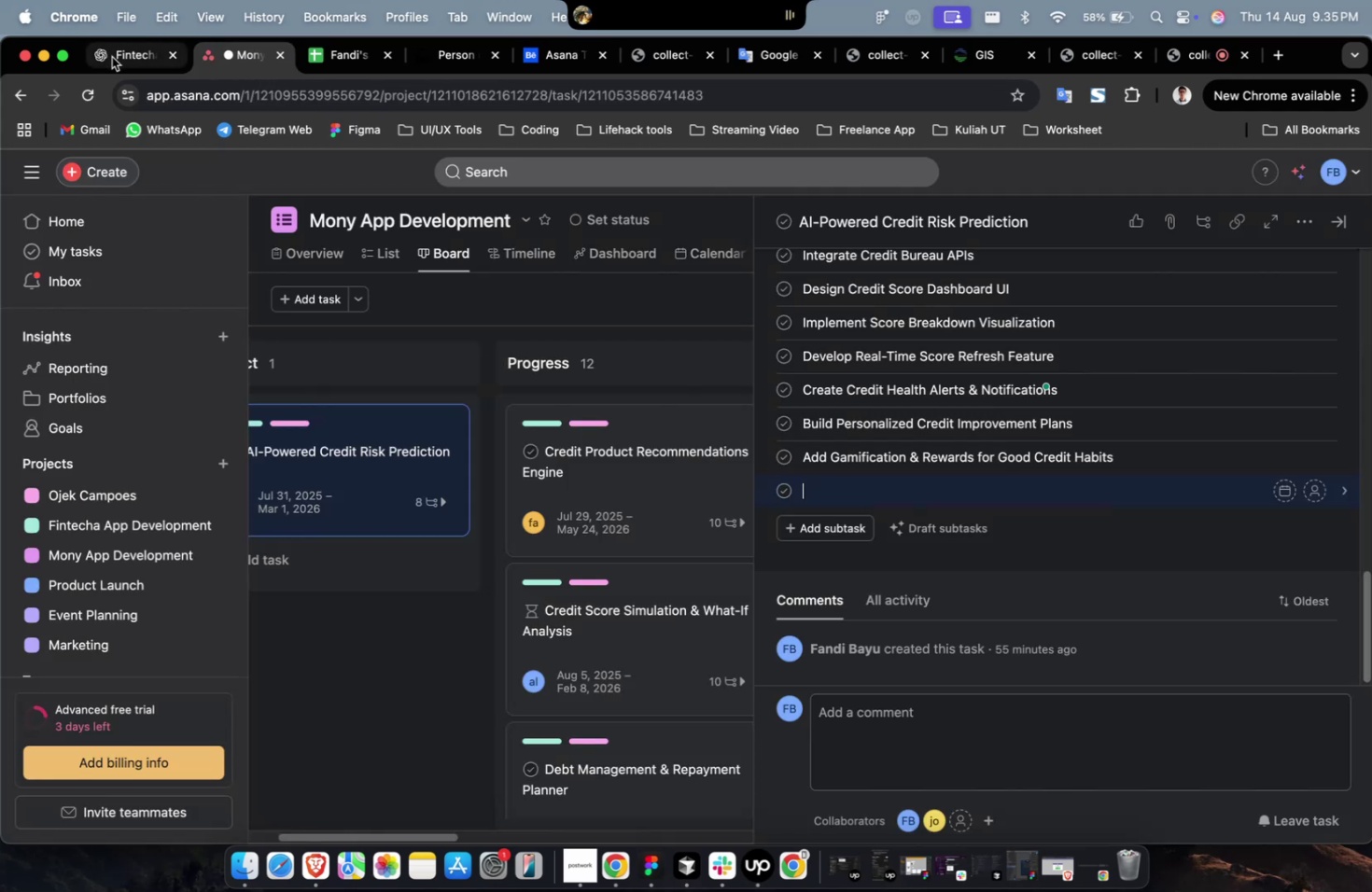 
left_click([112, 57])
 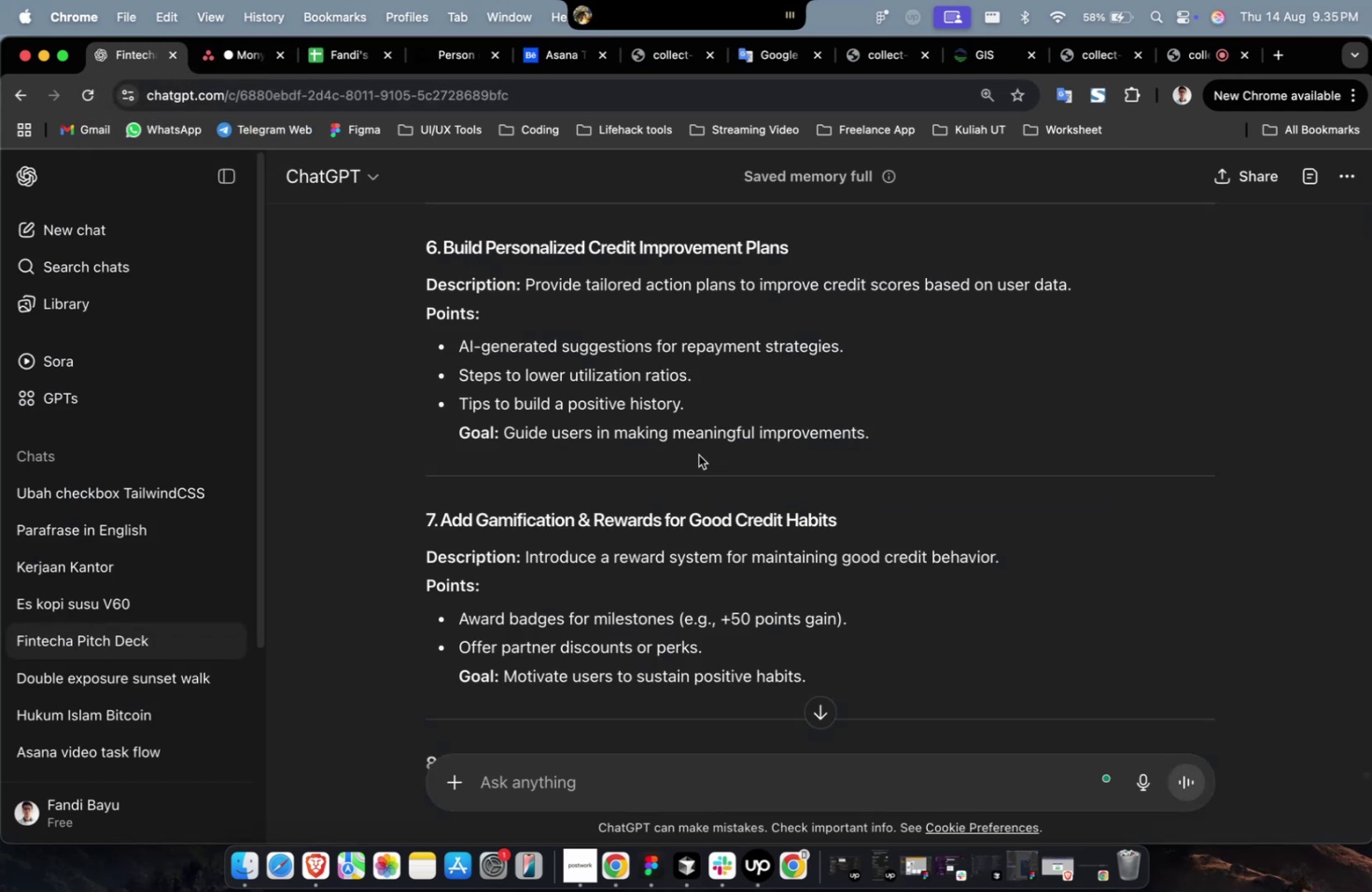 
scroll: coordinate [784, 515], scroll_direction: down, amount: 6.0
 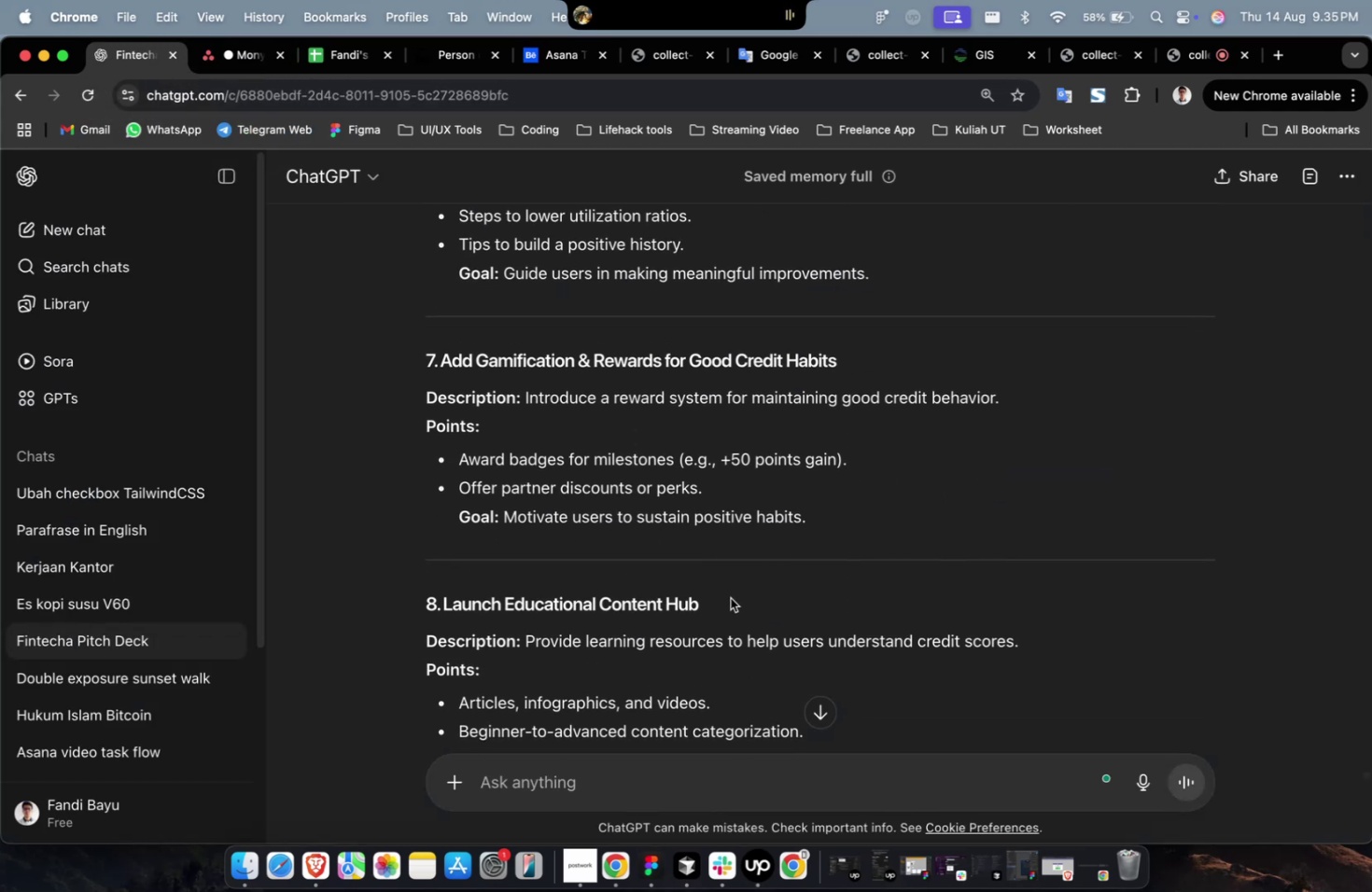 
left_click_drag(start_coordinate=[719, 600], to_coordinate=[444, 609])
 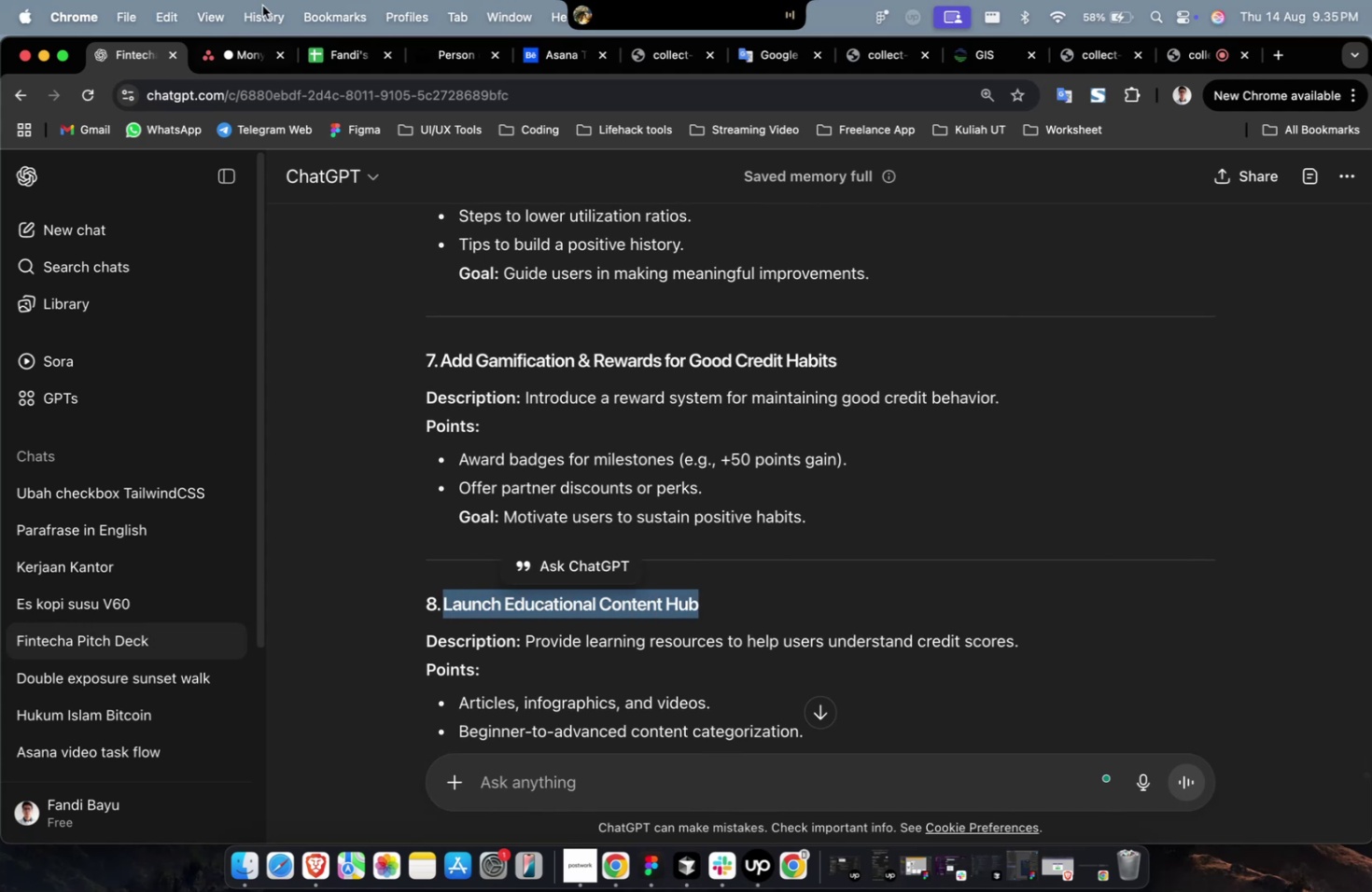 
key(Meta+C)
 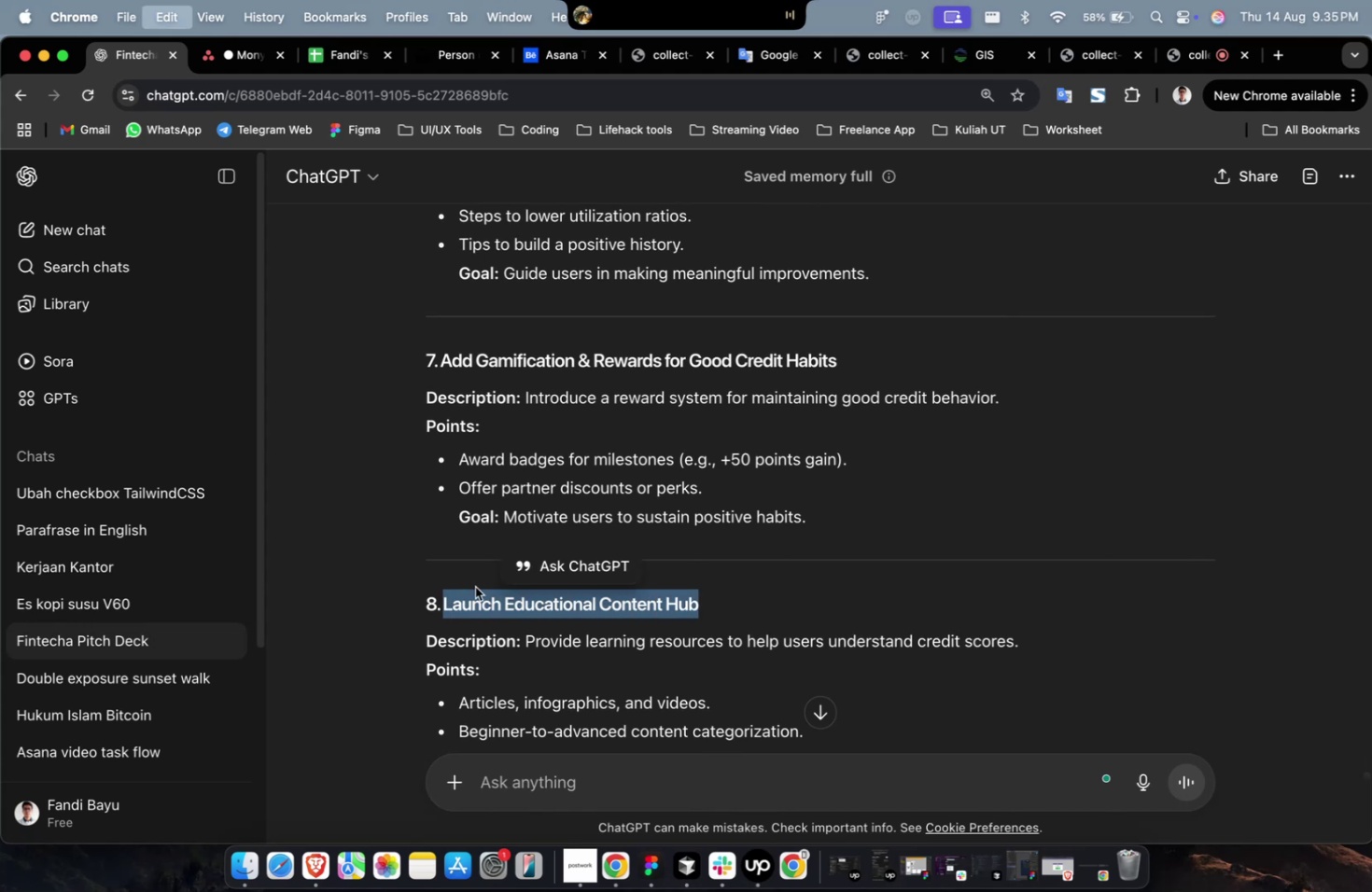 
key(Meta+C)
 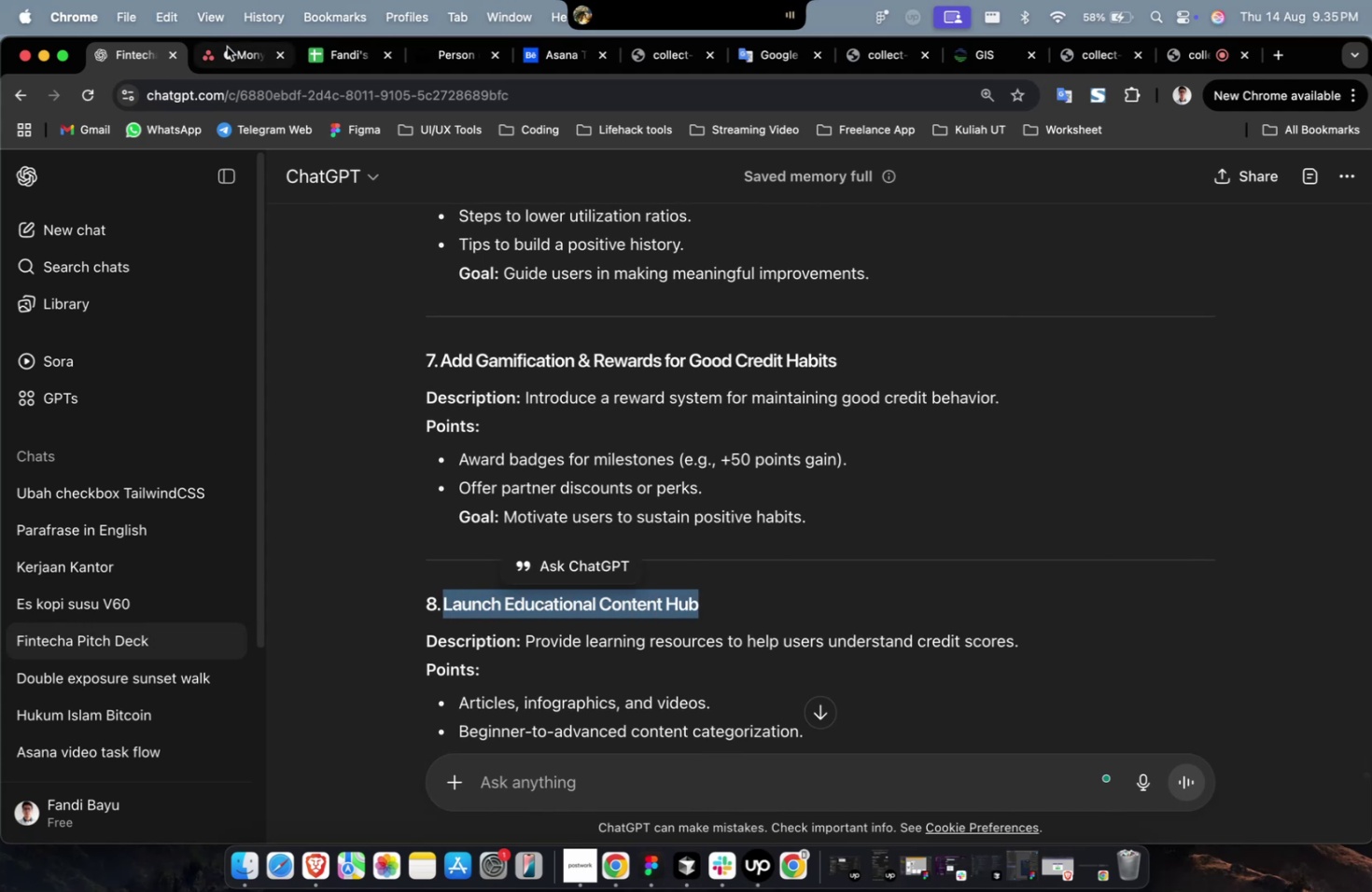 
key(Meta+V)
 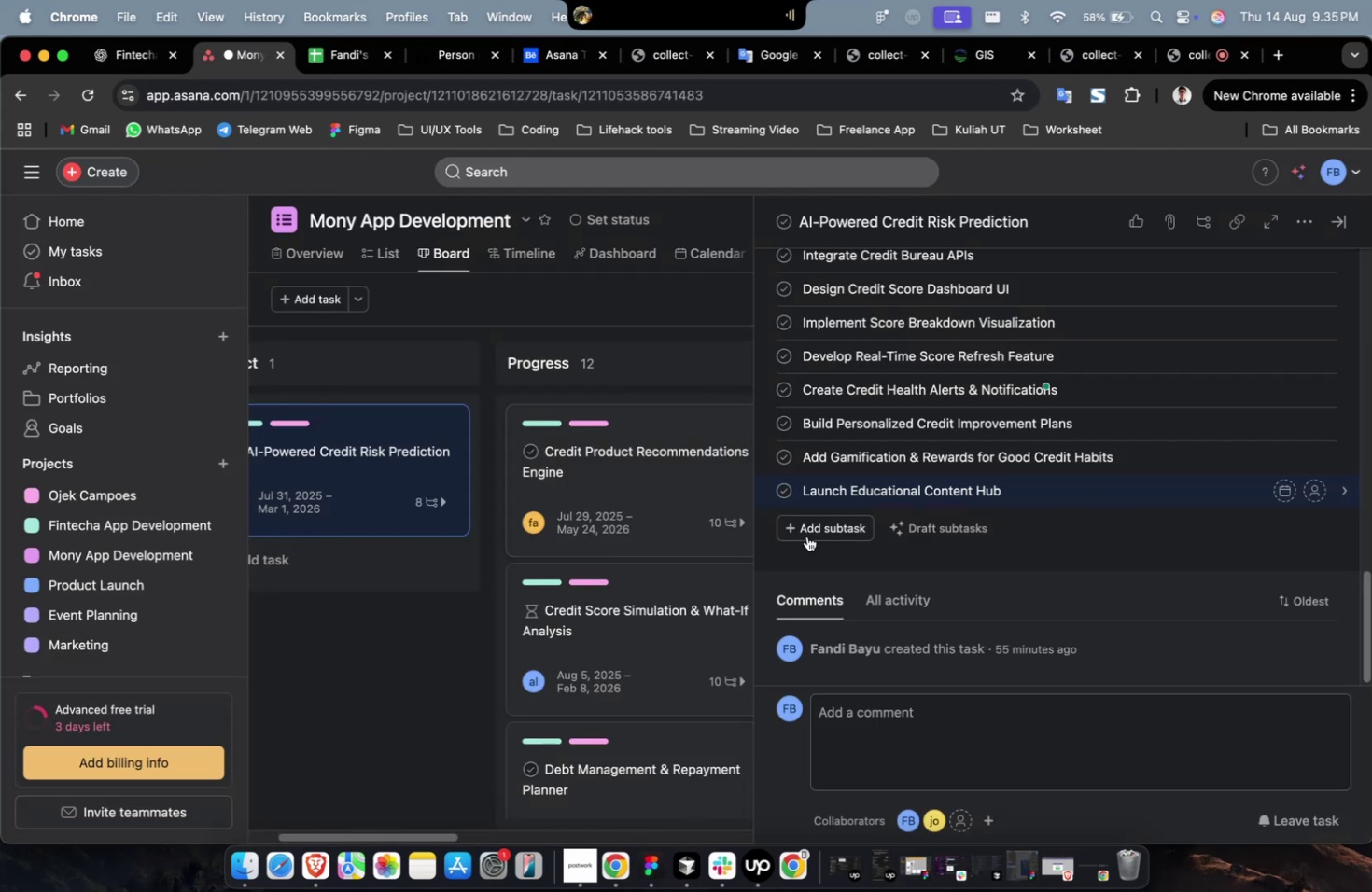 
left_click([806, 533])
 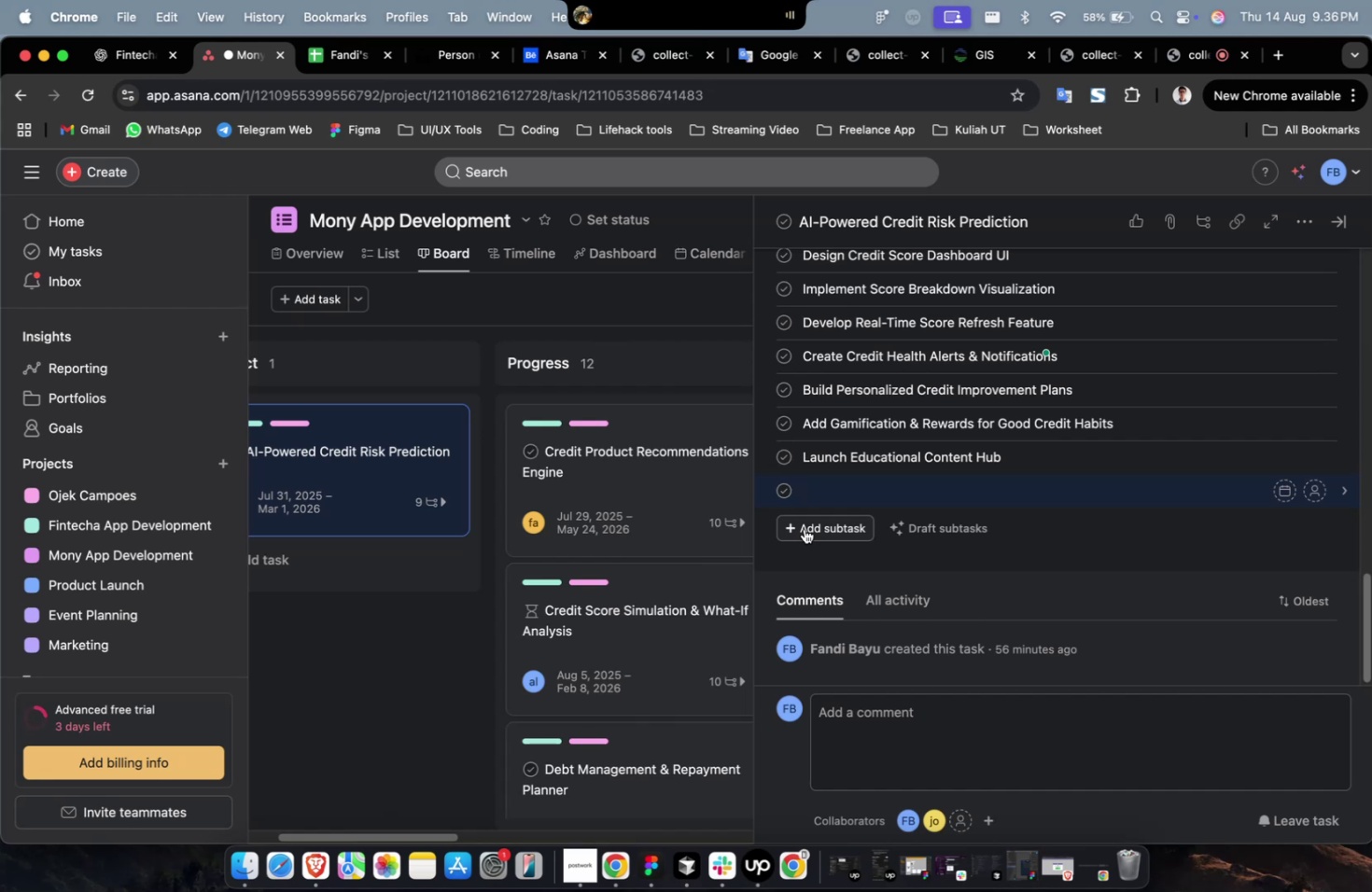 
wait(23.68)
 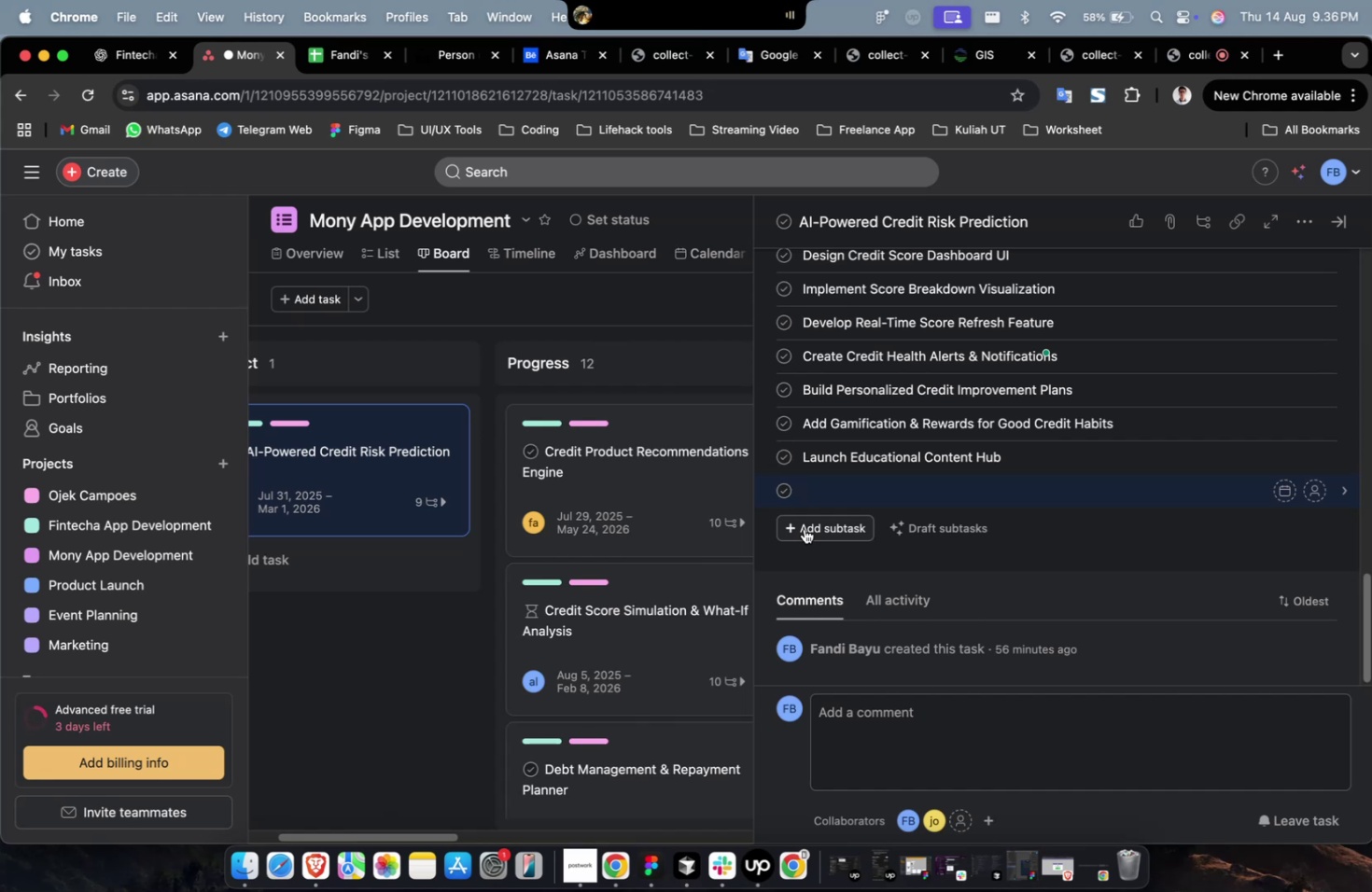 
left_click([127, 64])
 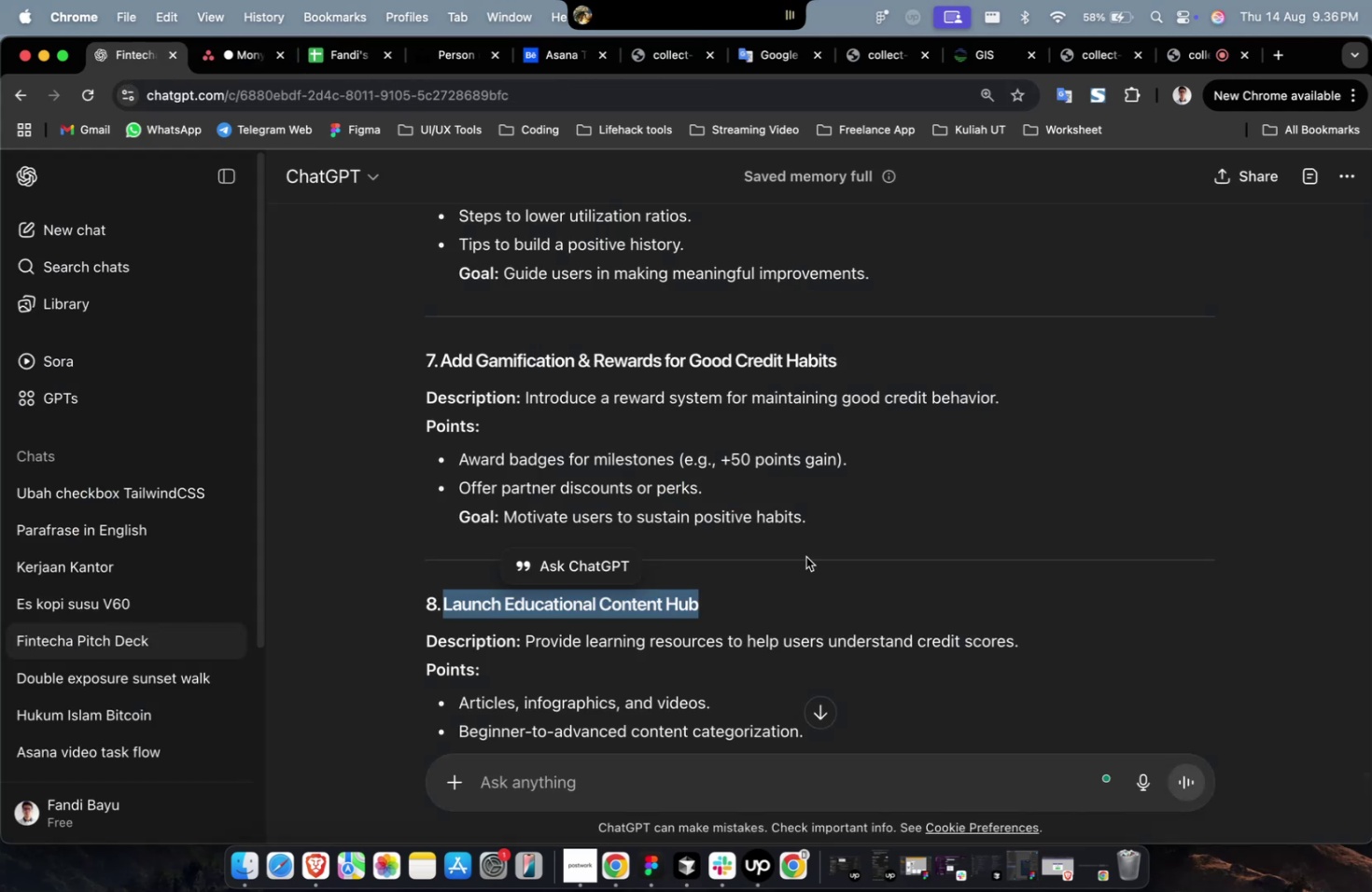 
scroll: coordinate [819, 562], scroll_direction: down, amount: 7.0
 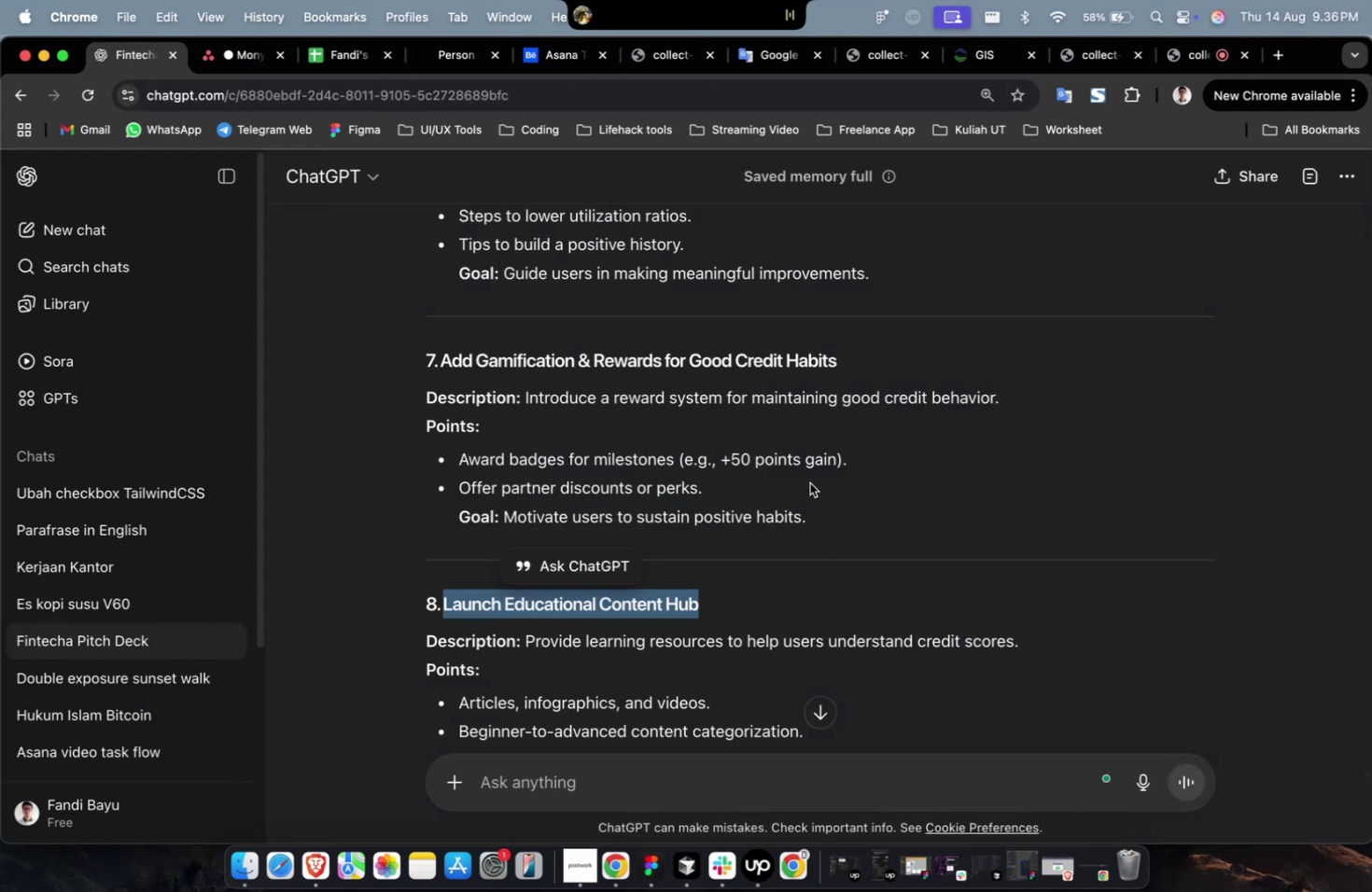 
left_click([809, 482])
 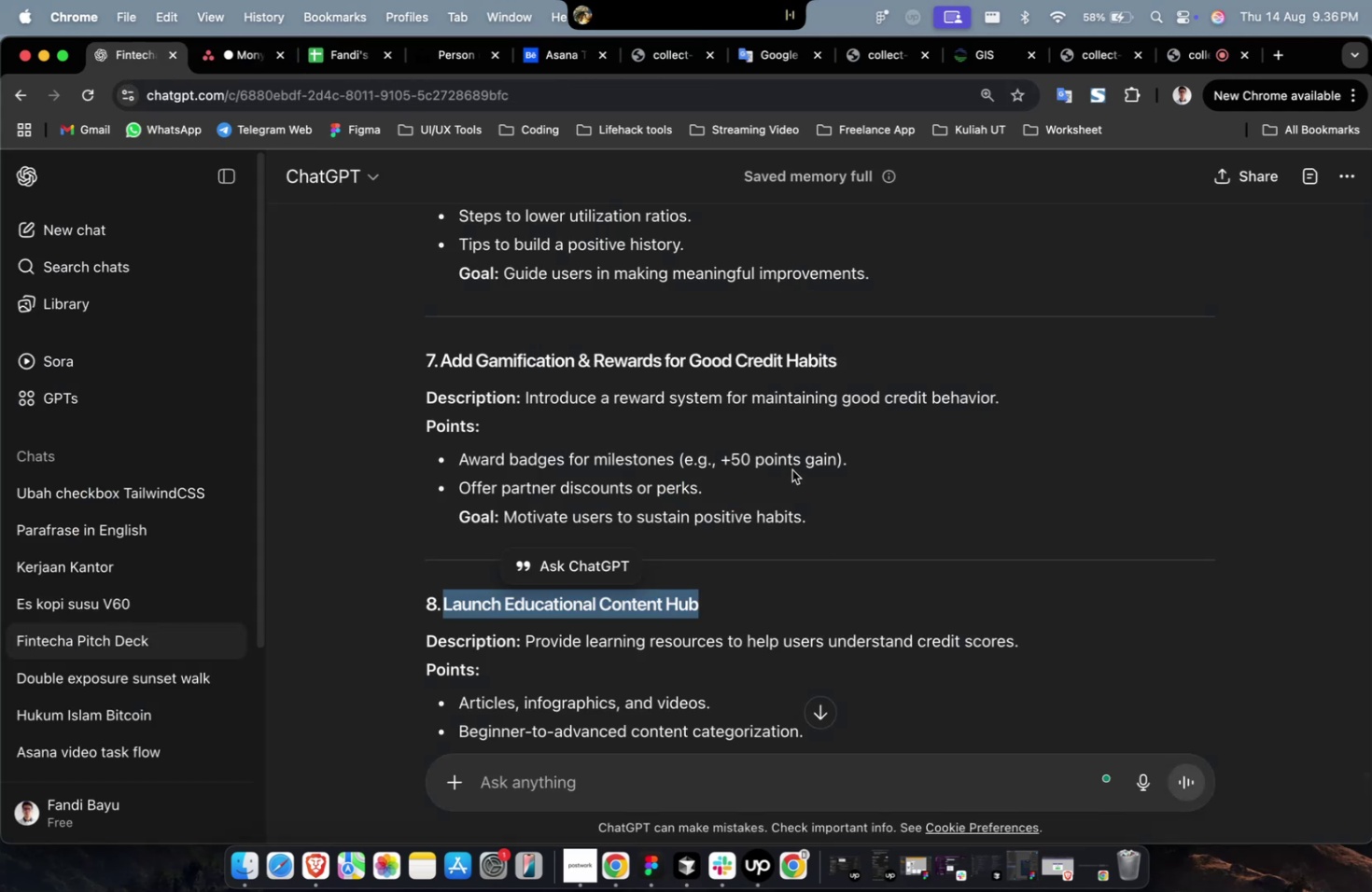 
scroll: coordinate [791, 469], scroll_direction: down, amount: 10.0
 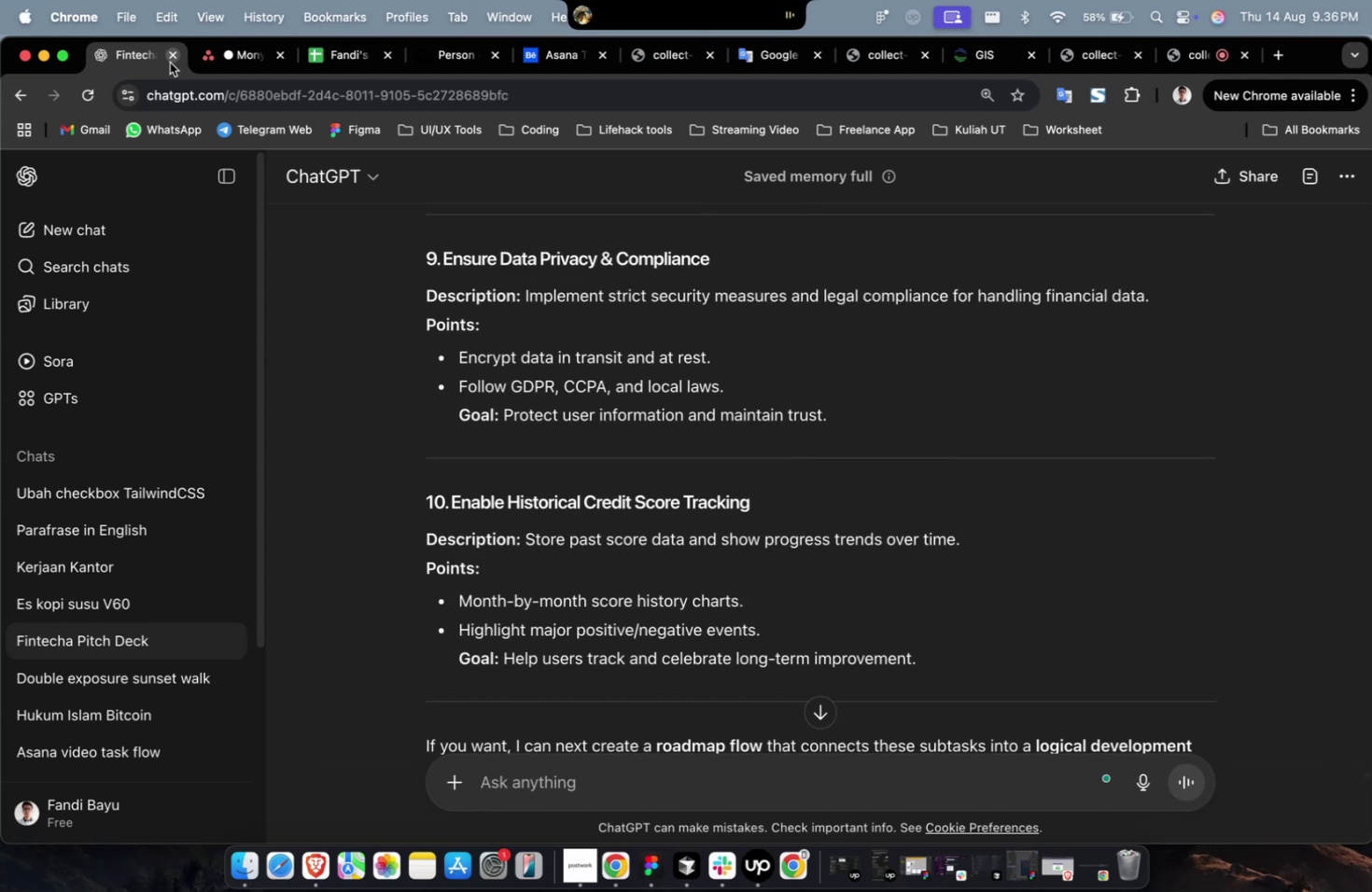 
left_click([237, 63])
 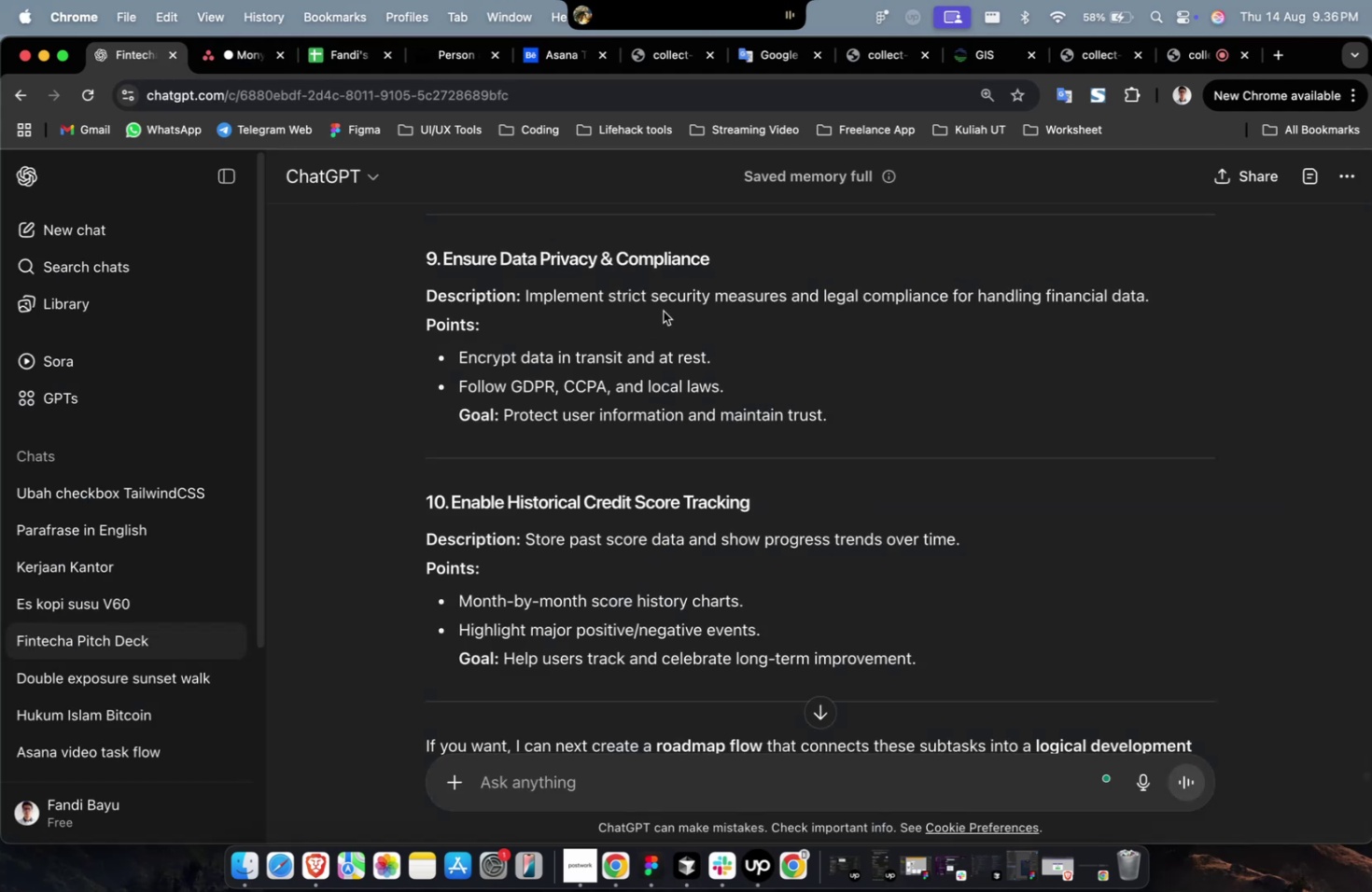 
left_click_drag(start_coordinate=[718, 264], to_coordinate=[442, 263])
 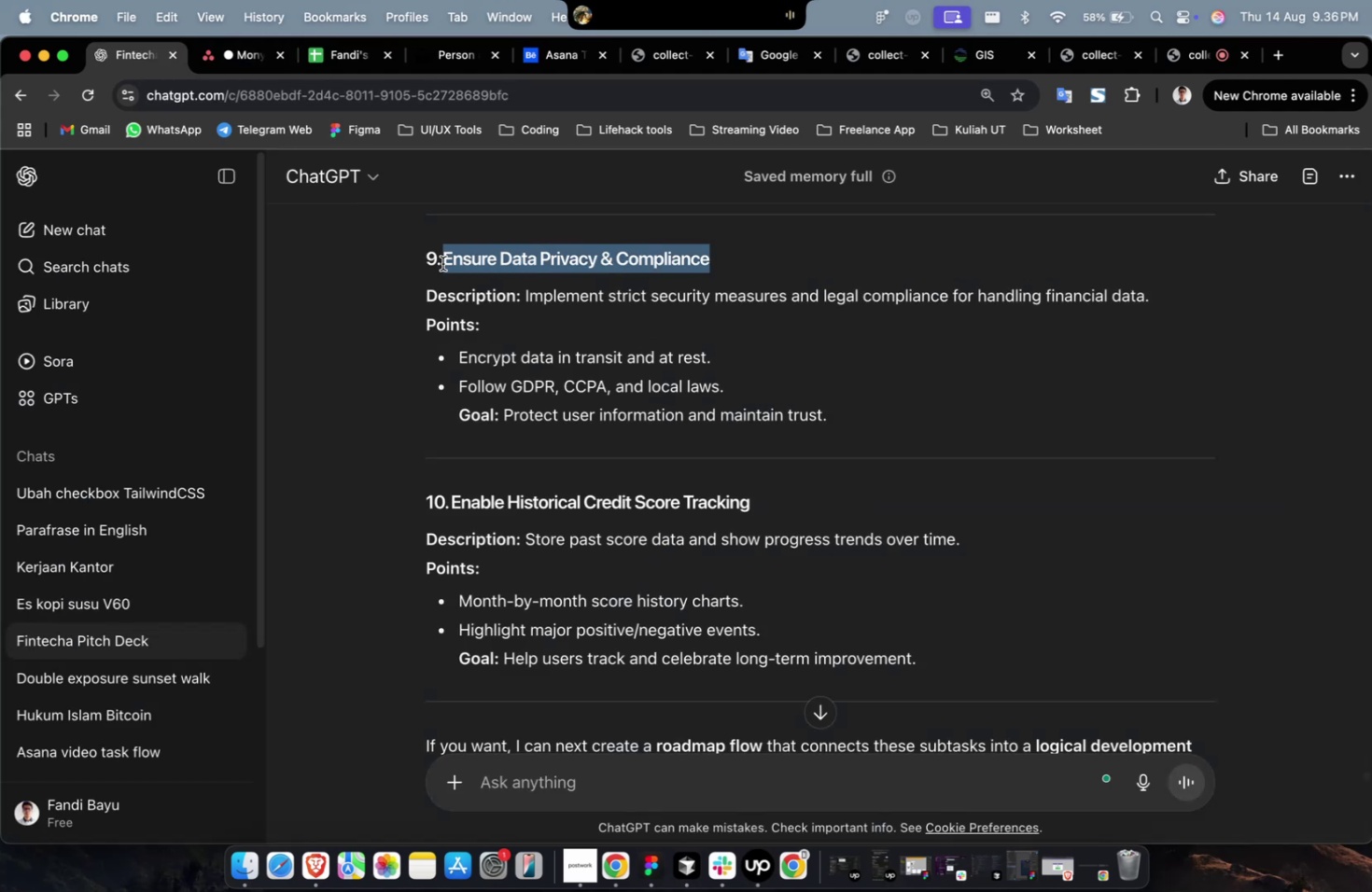 
key(Meta+C)
 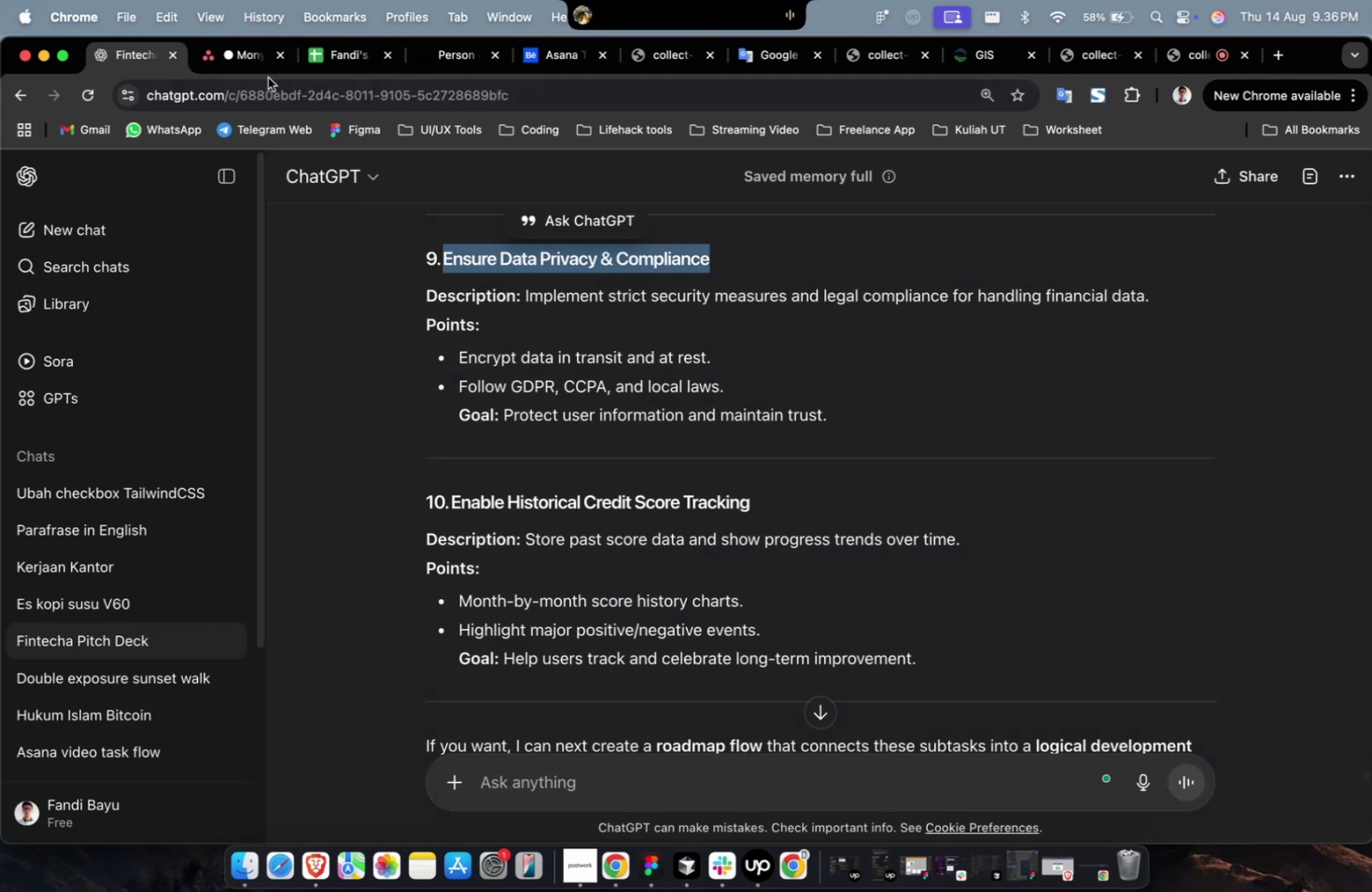 
double_click([261, 69])
 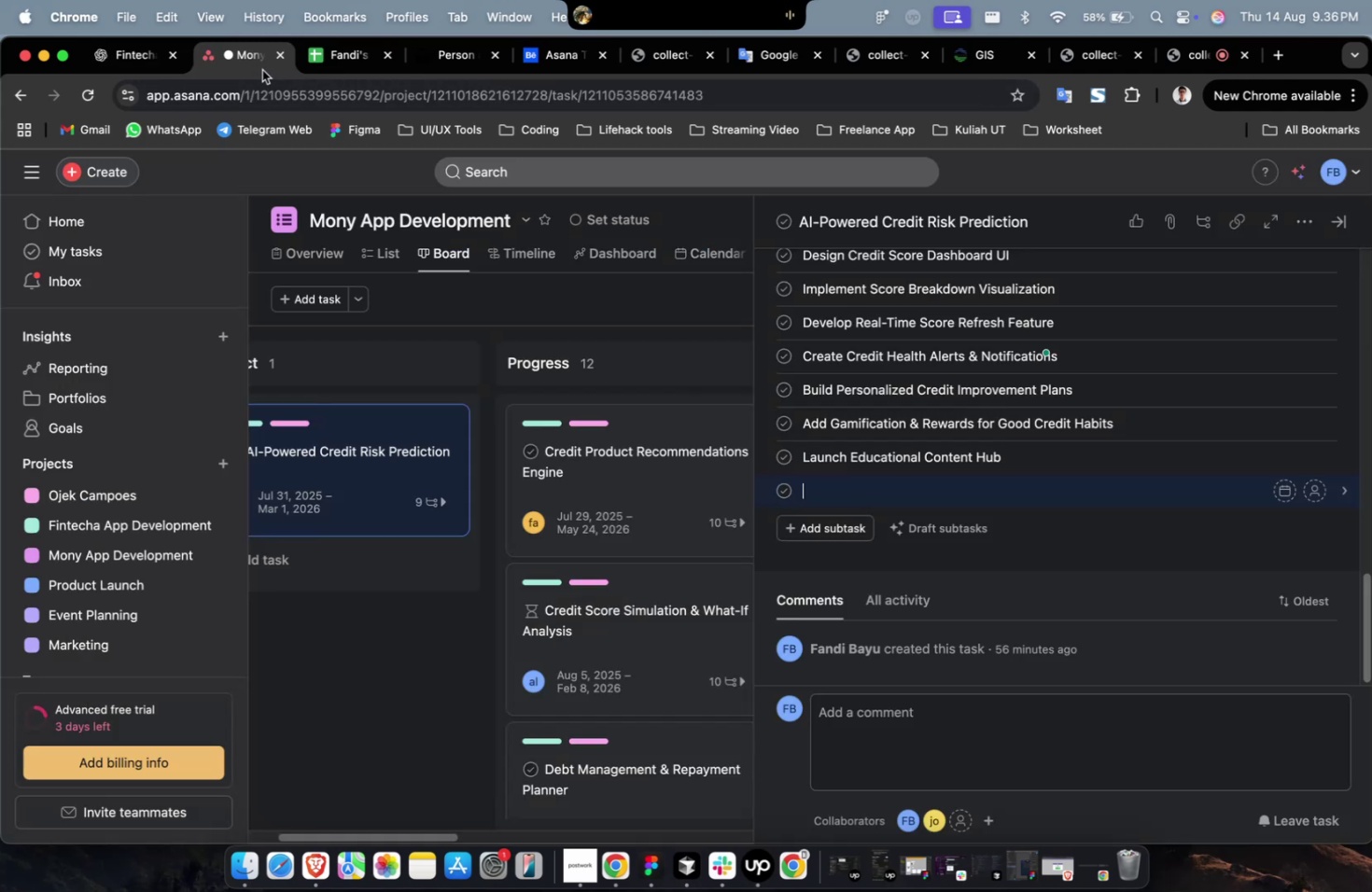 
key(Meta+V)
 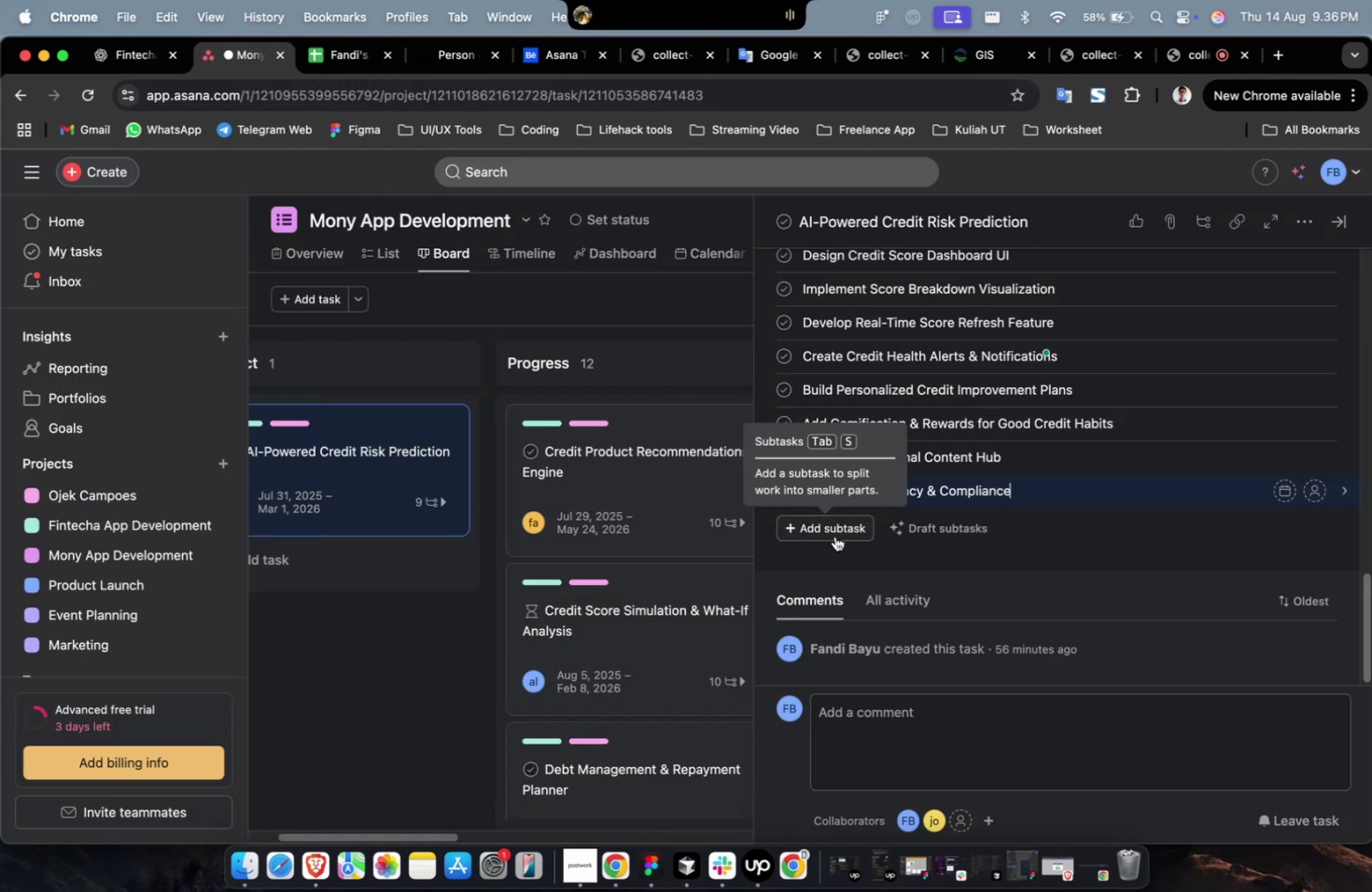 
left_click([834, 536])
 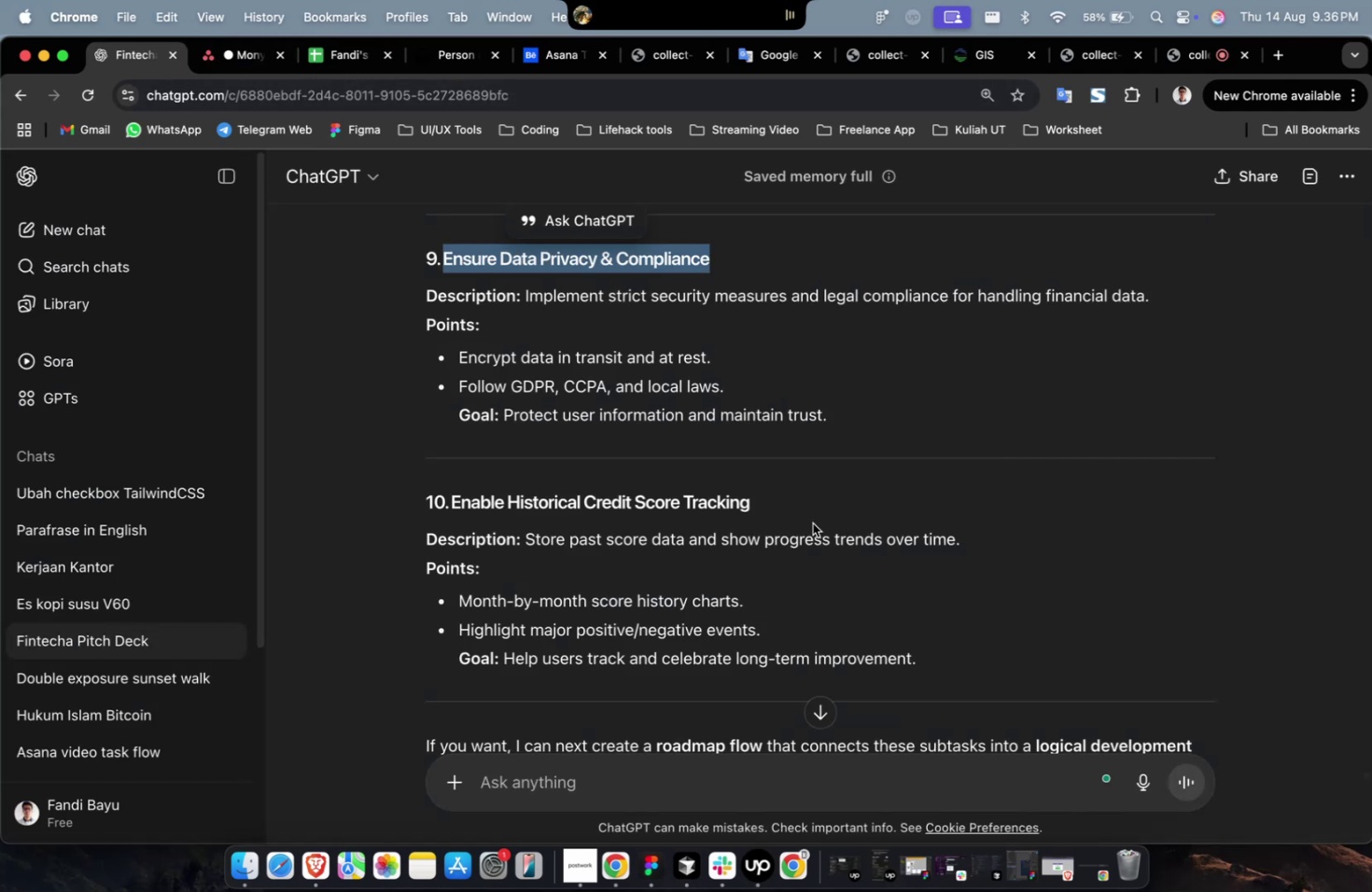 
left_click_drag(start_coordinate=[756, 496], to_coordinate=[448, 495])
 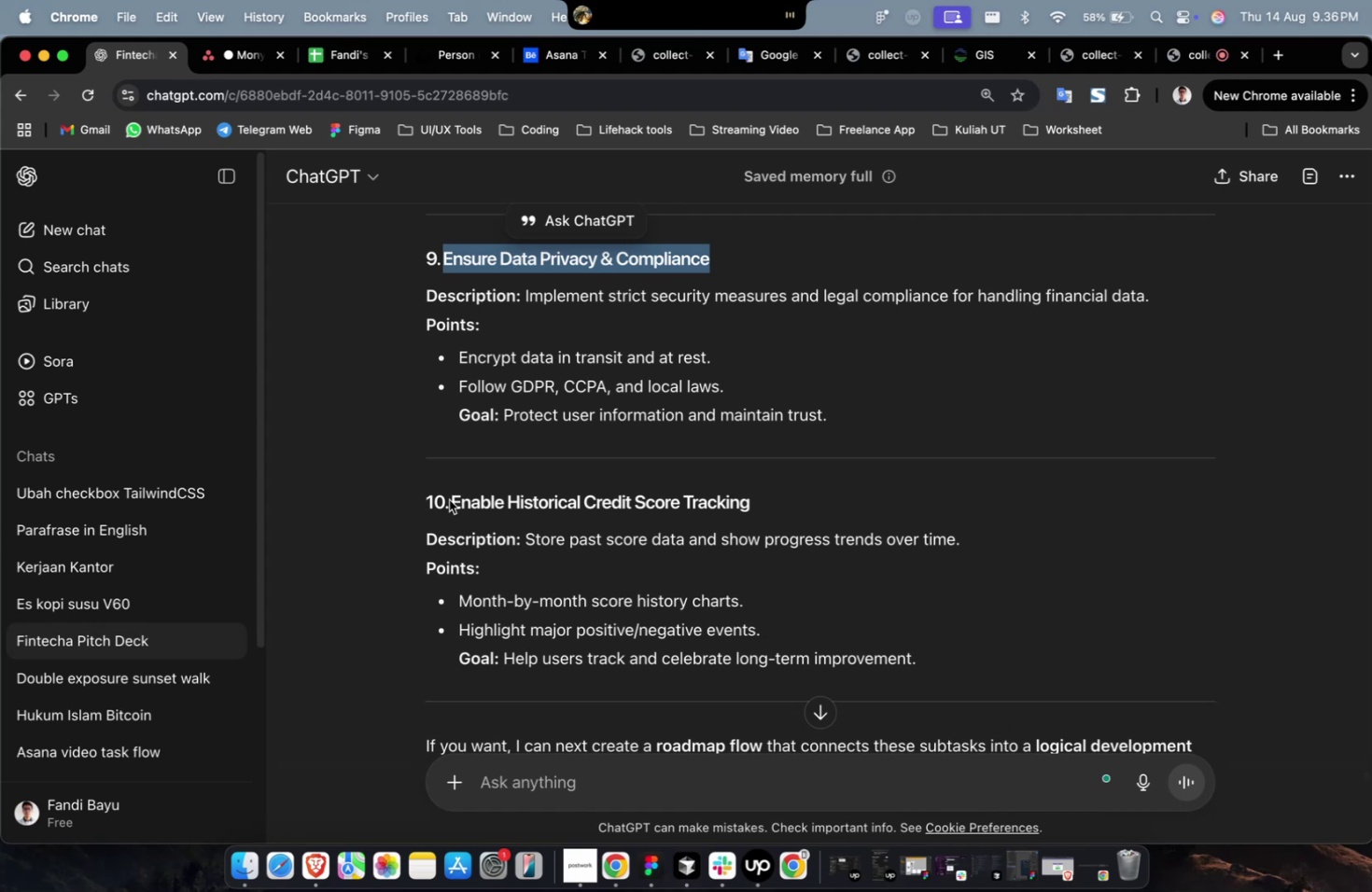 
left_click_drag(start_coordinate=[449, 499], to_coordinate=[459, 502])
 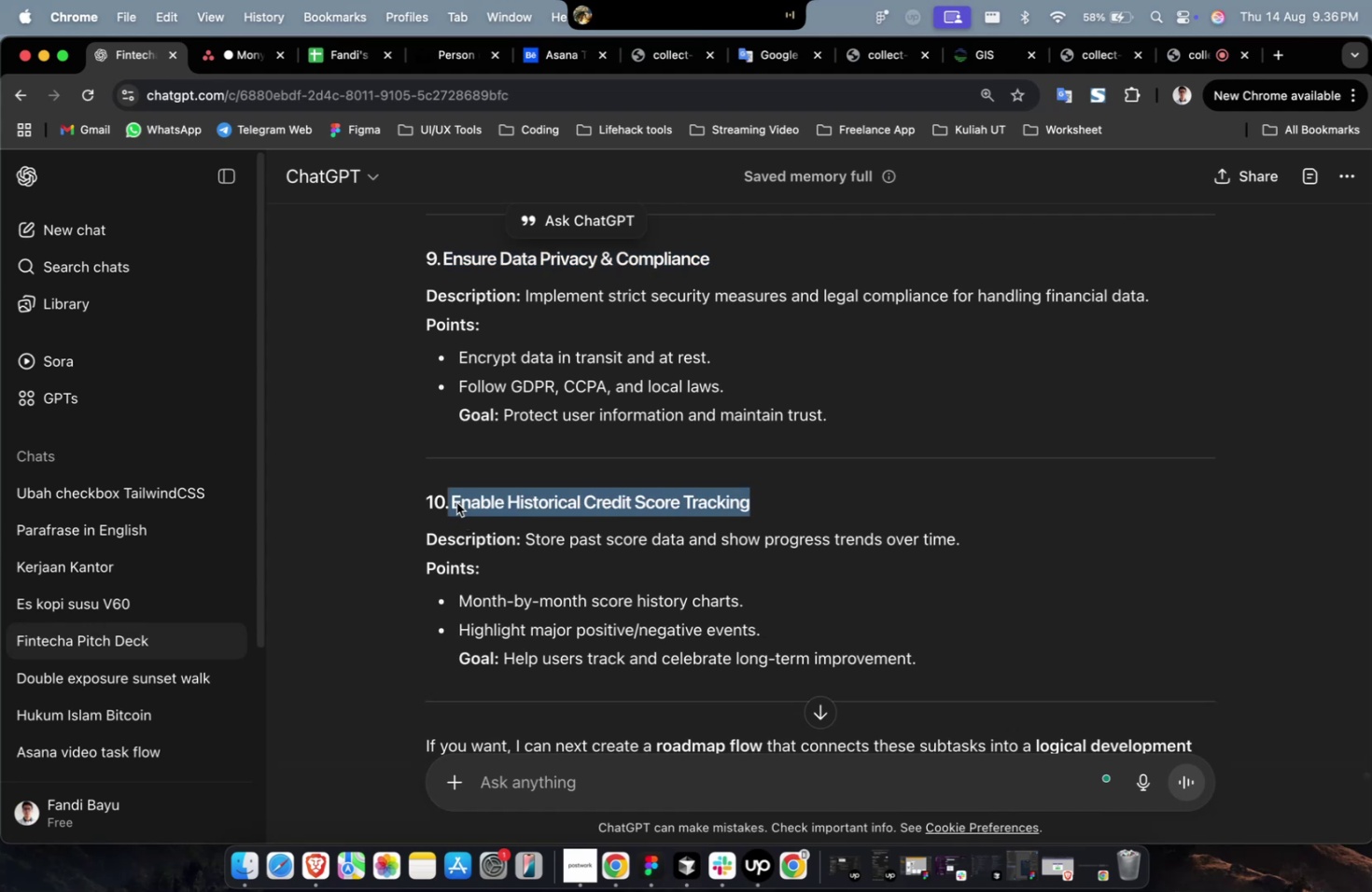 
key(Meta+C)
 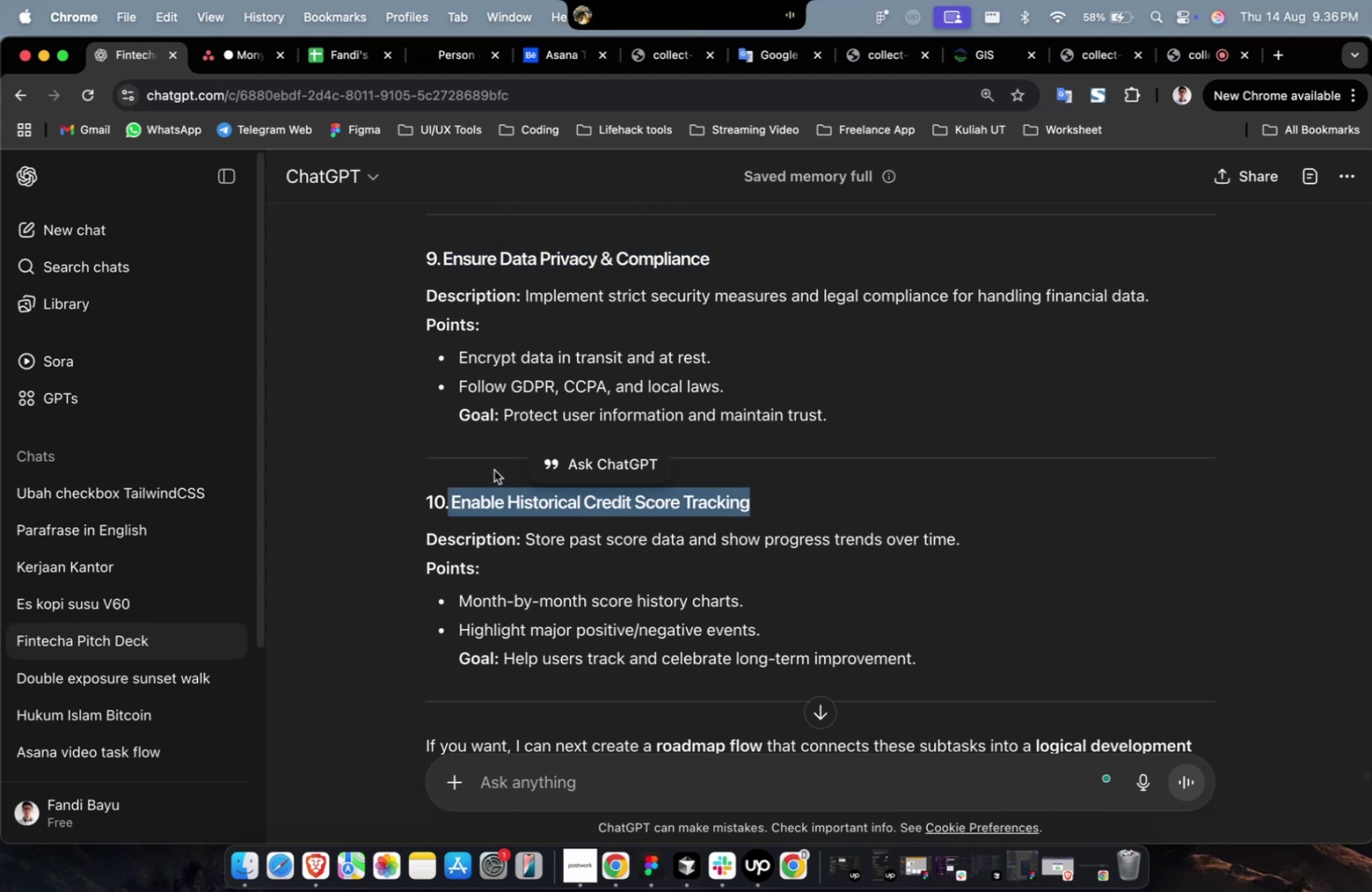 
key(Meta+C)
 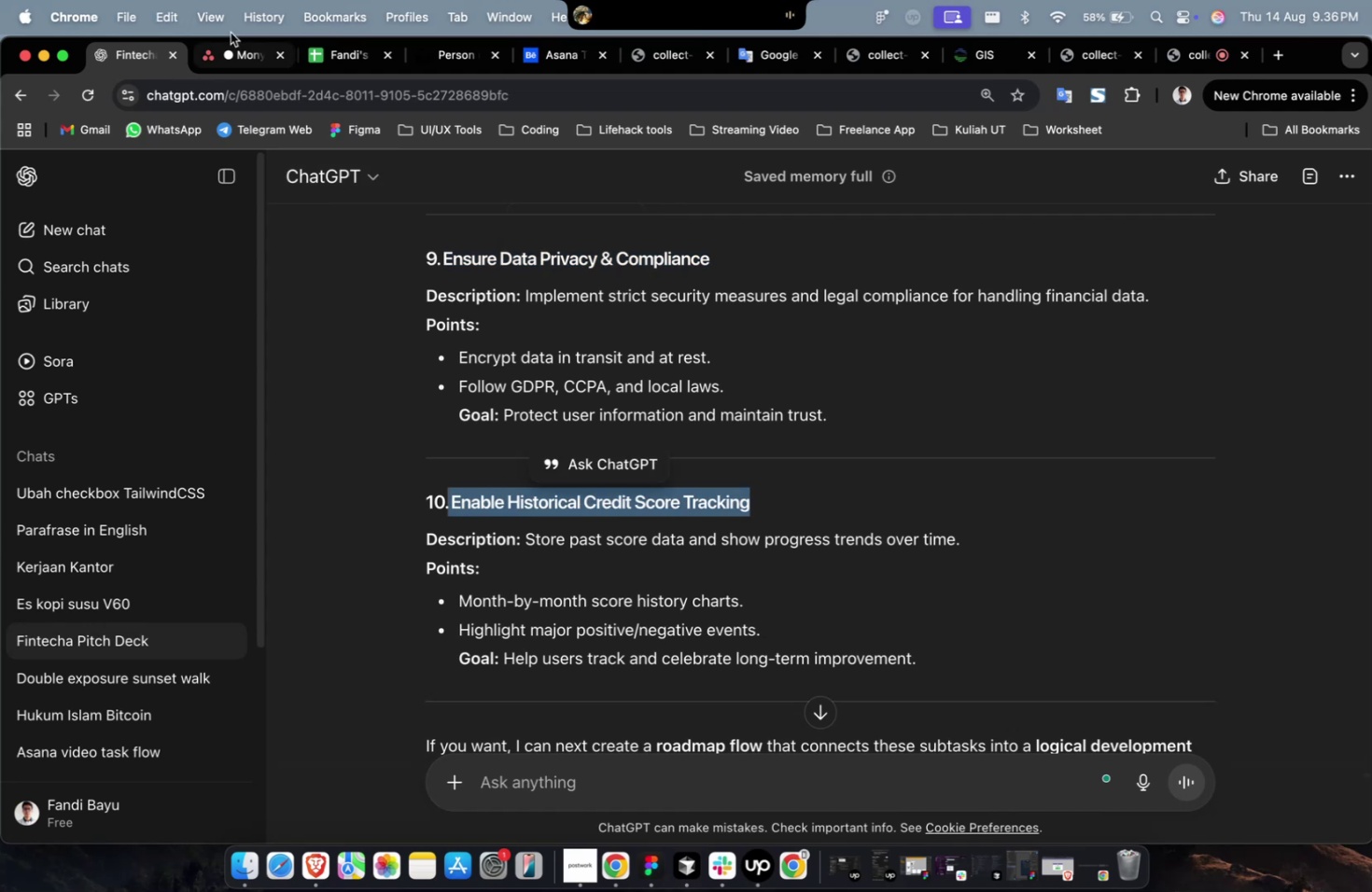 
left_click([229, 29])
 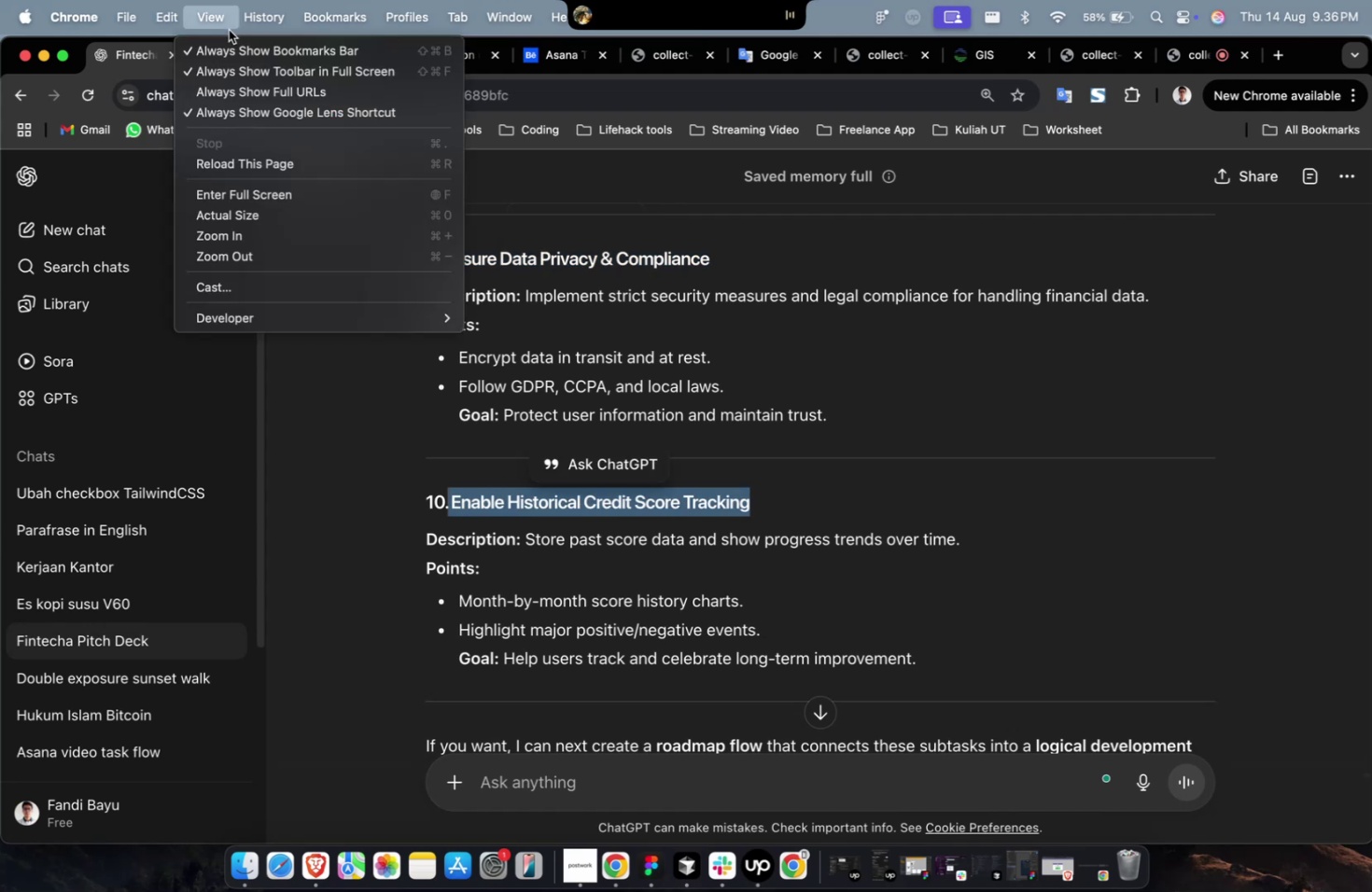 
key(Escape)
 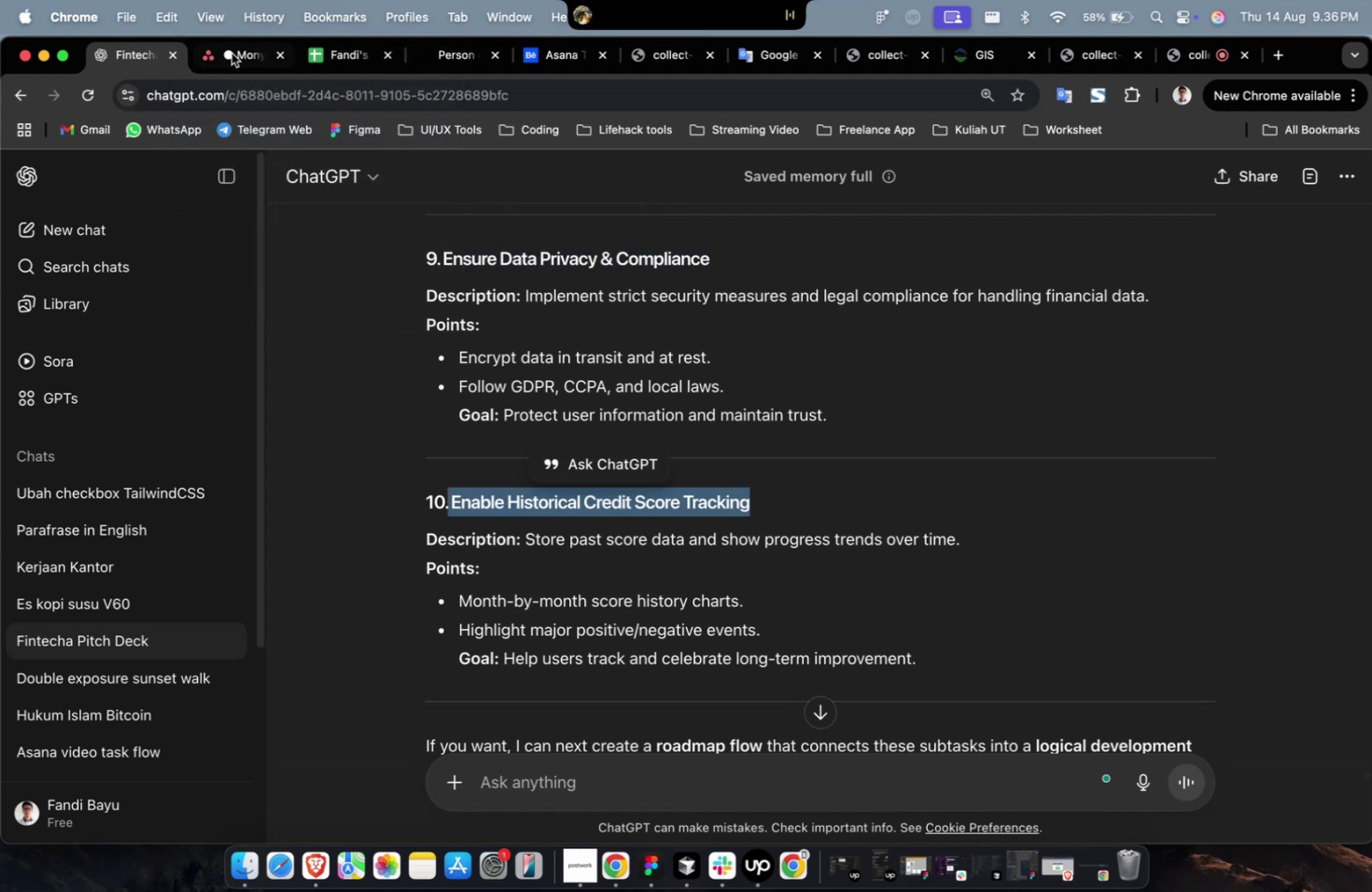 
left_click([231, 53])
 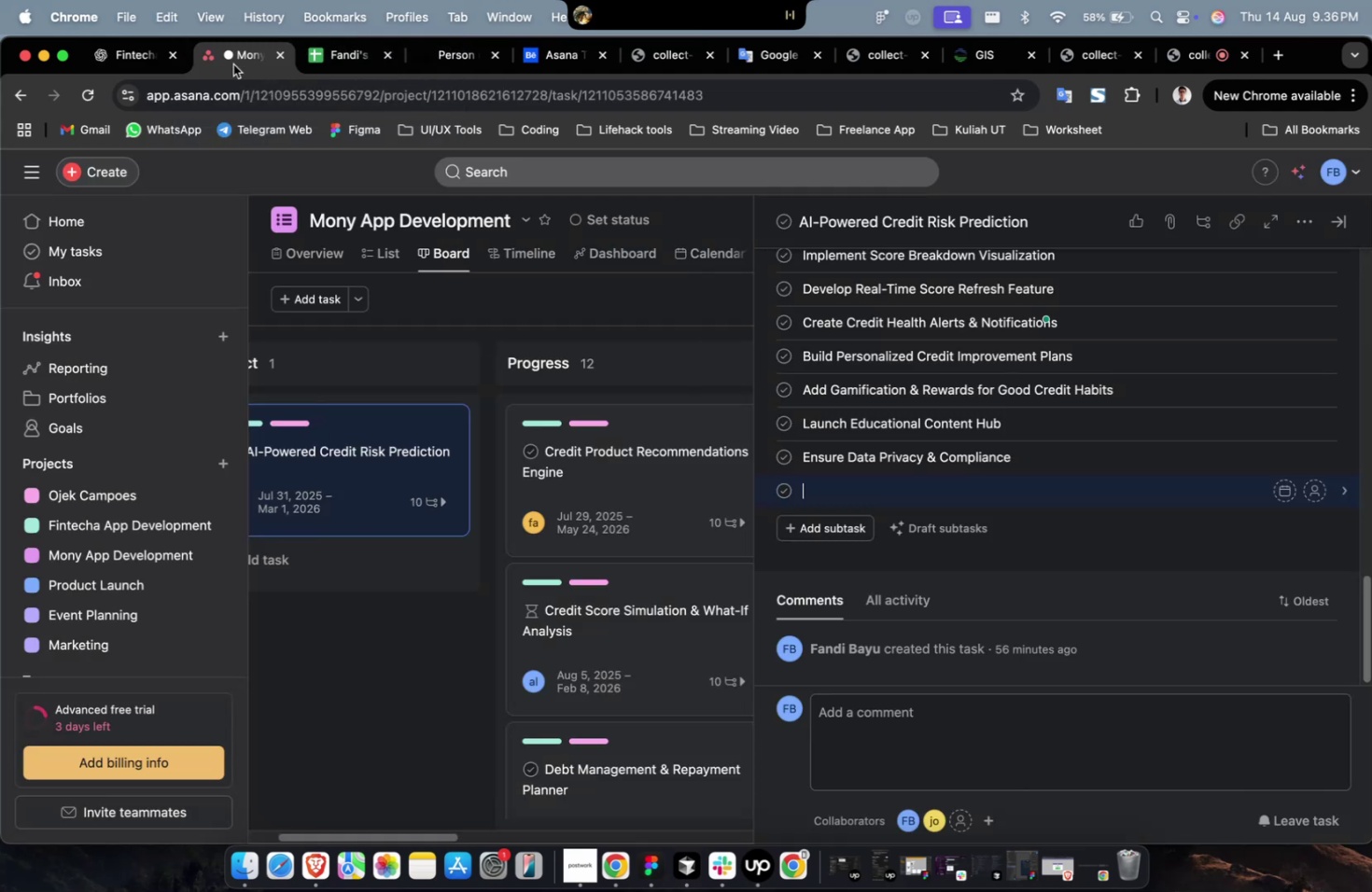 
key(Meta+V)
 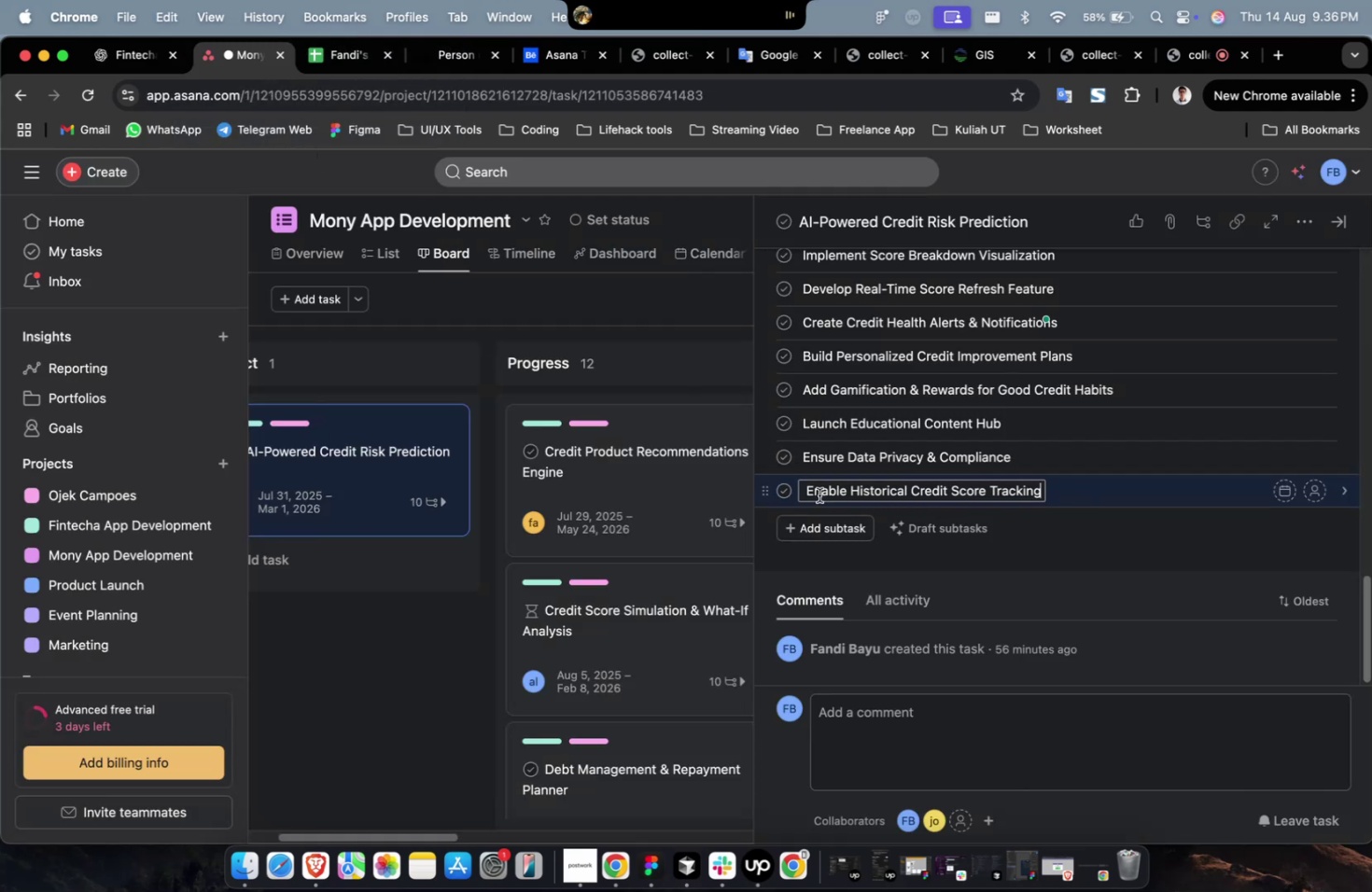 
left_click([805, 495])
 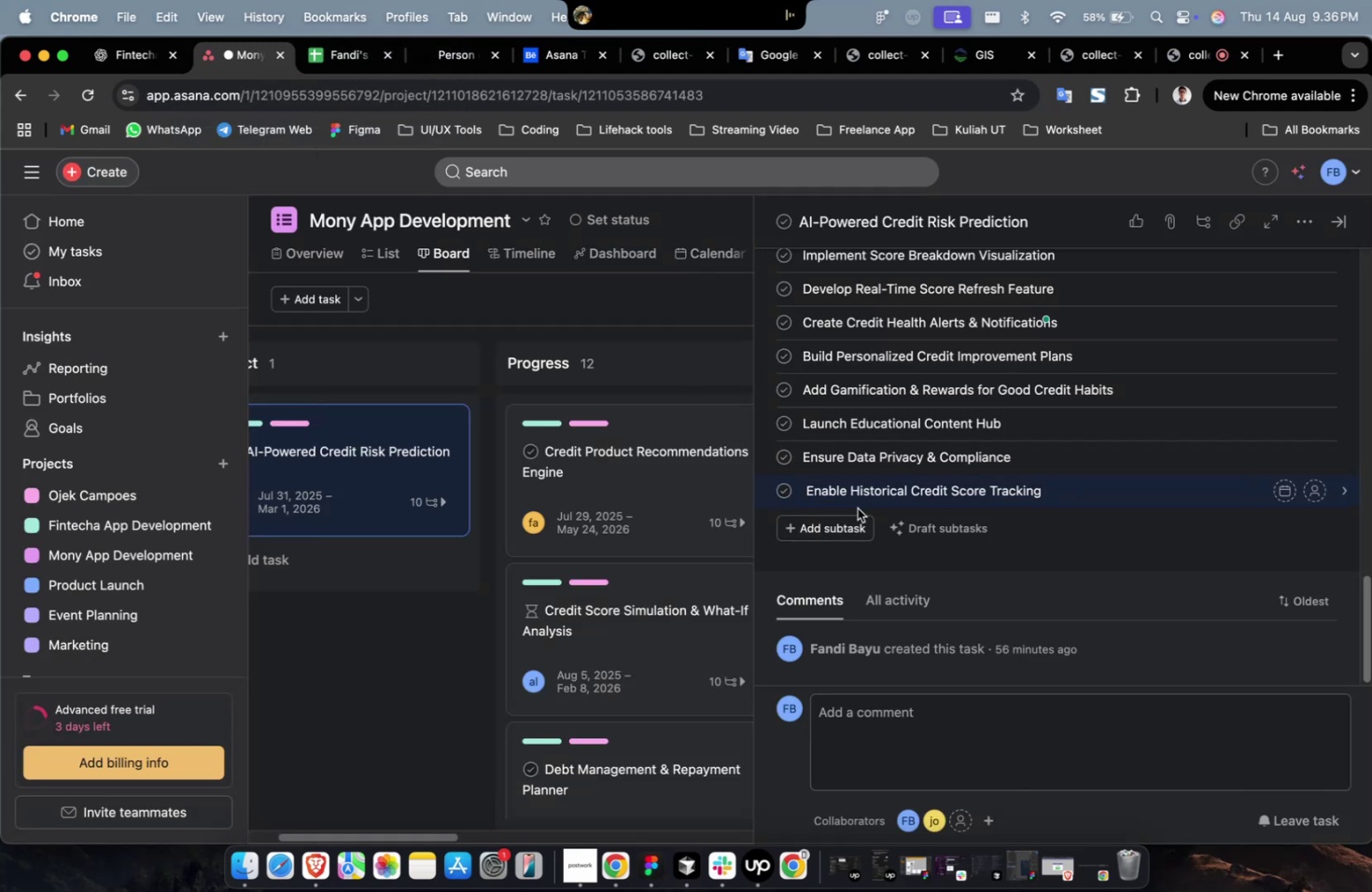 
key(Backspace)
 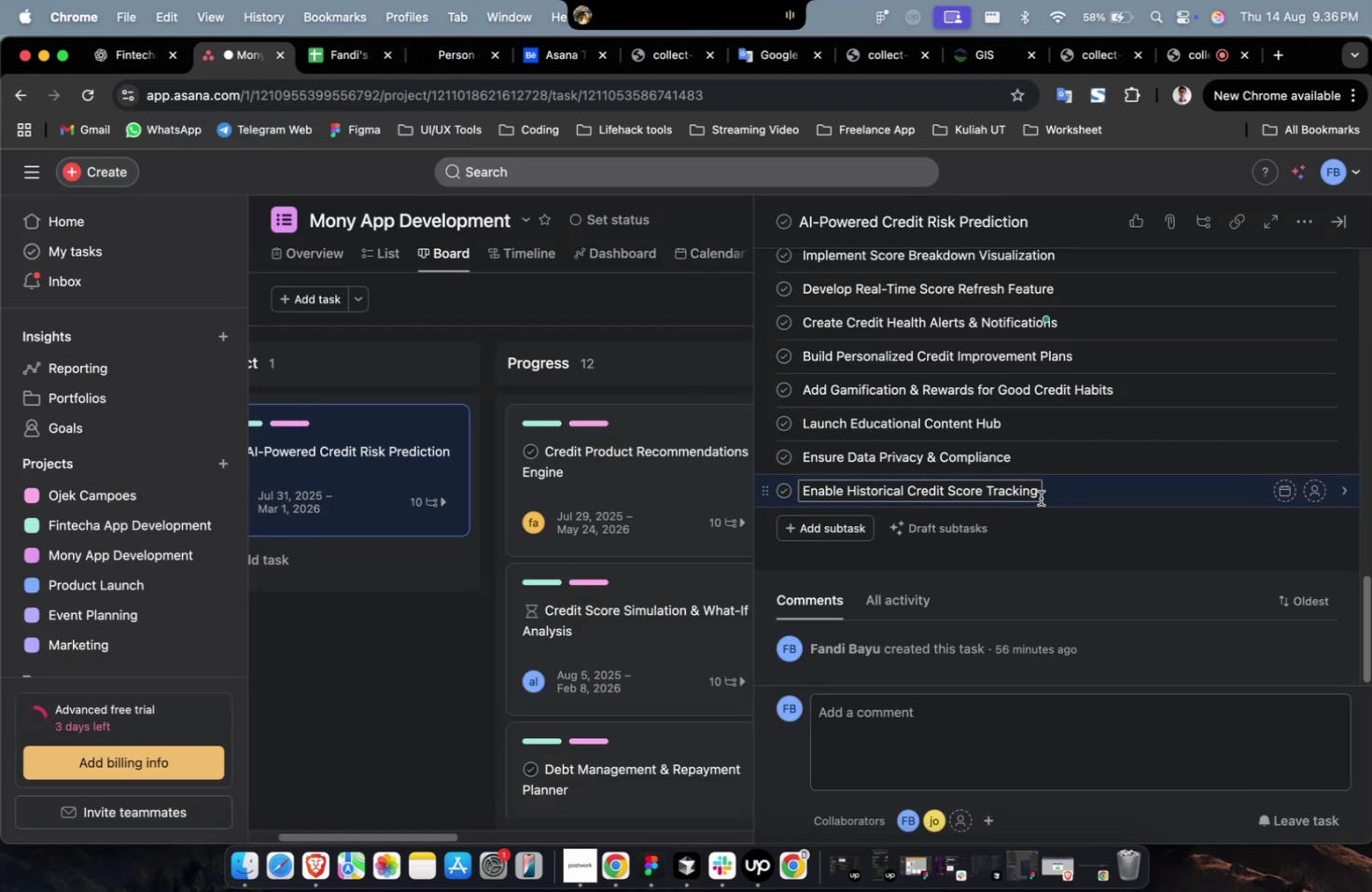 
left_click([1061, 493])
 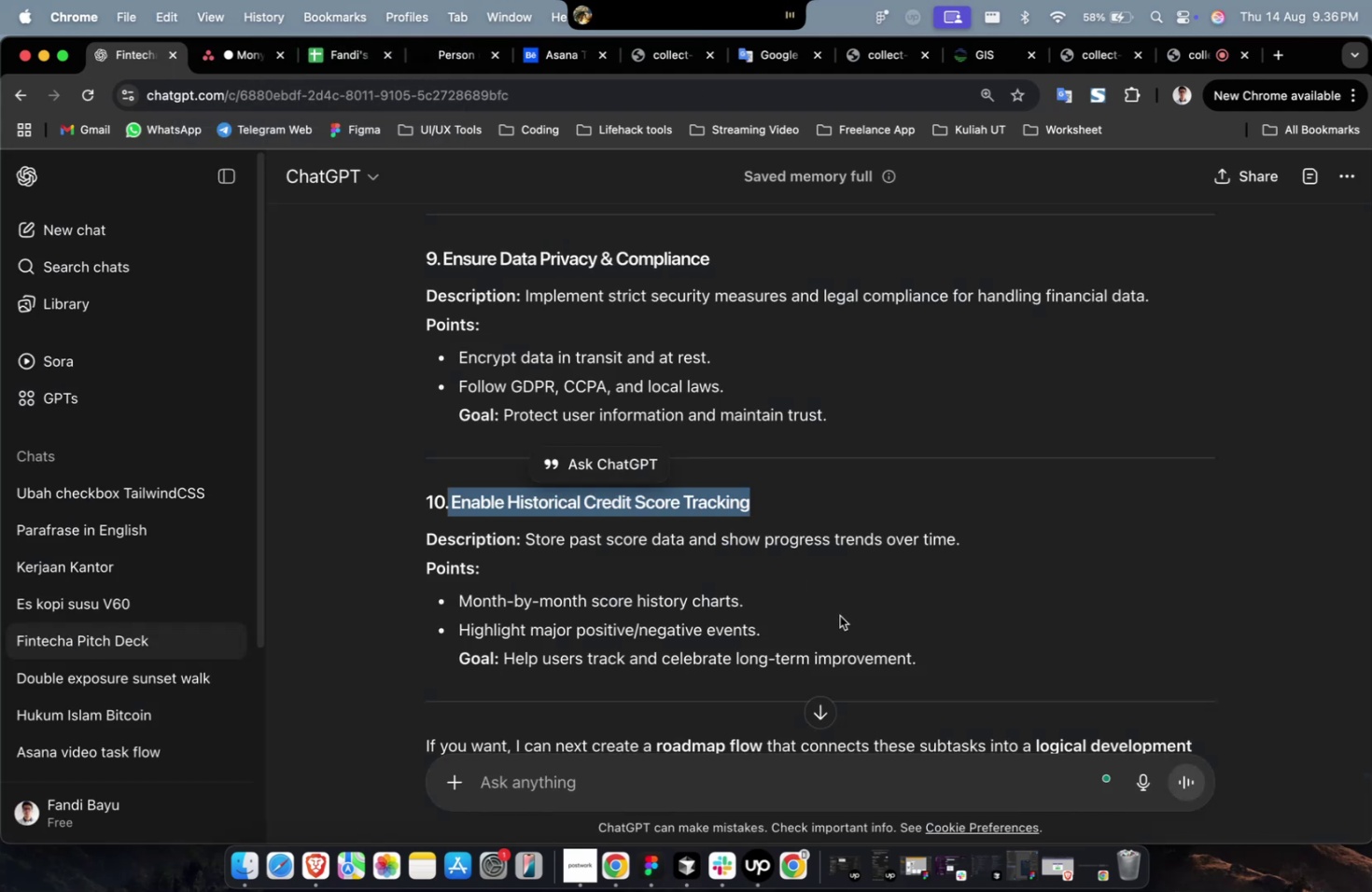 
left_click_drag(start_coordinate=[934, 657], to_coordinate=[527, 542])
 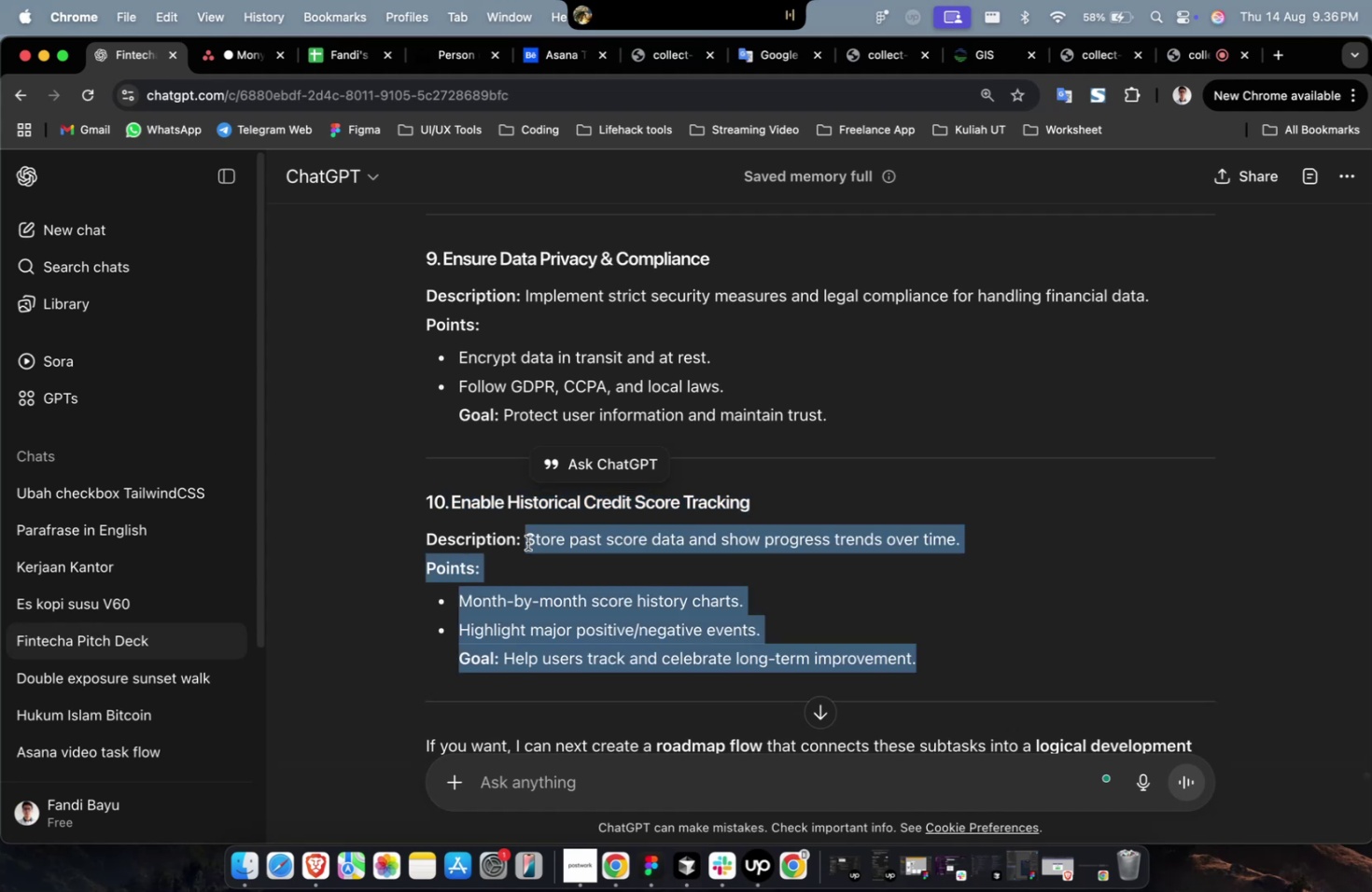 
key(Meta+C)
 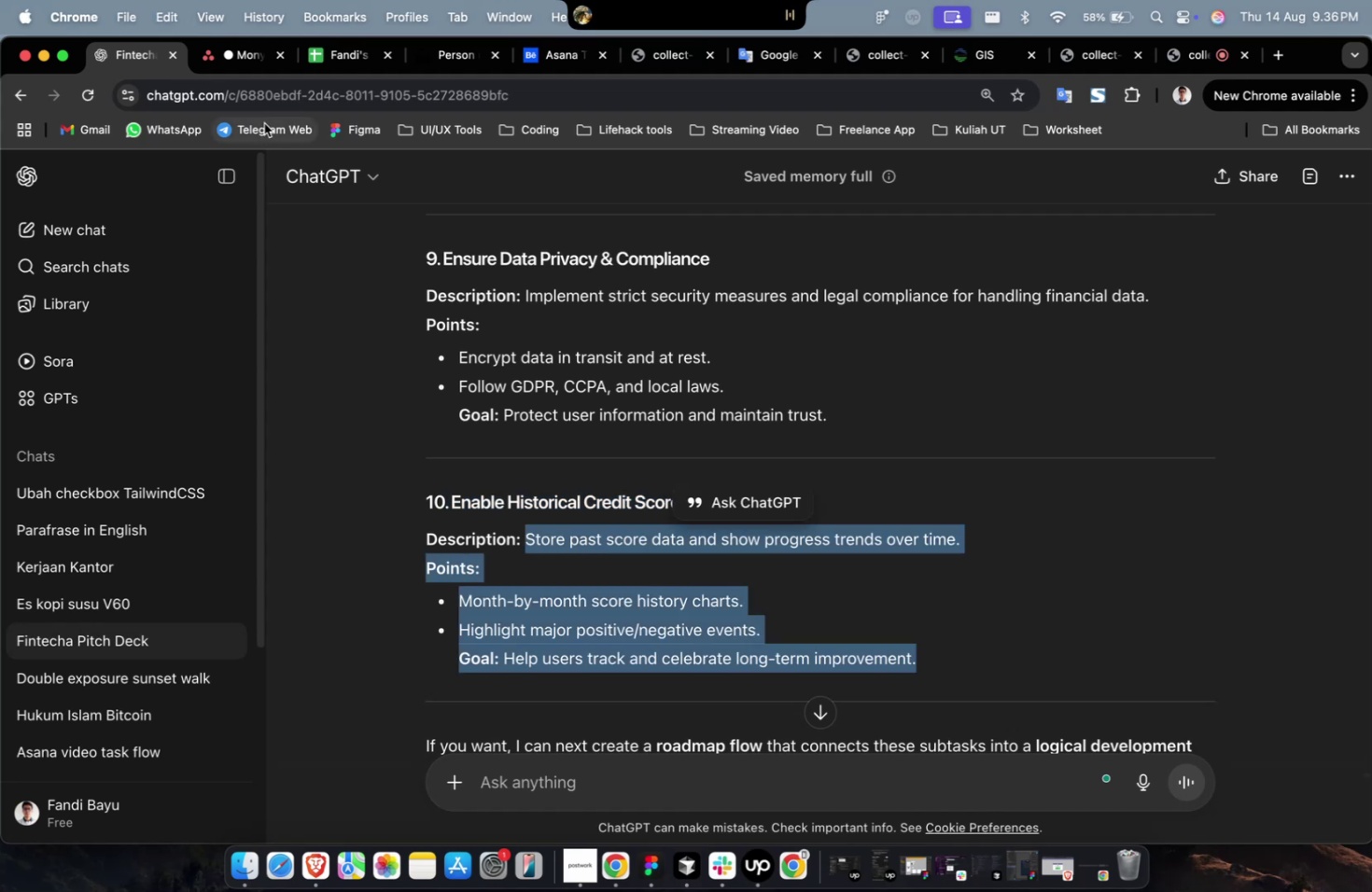 
key(Meta+C)
 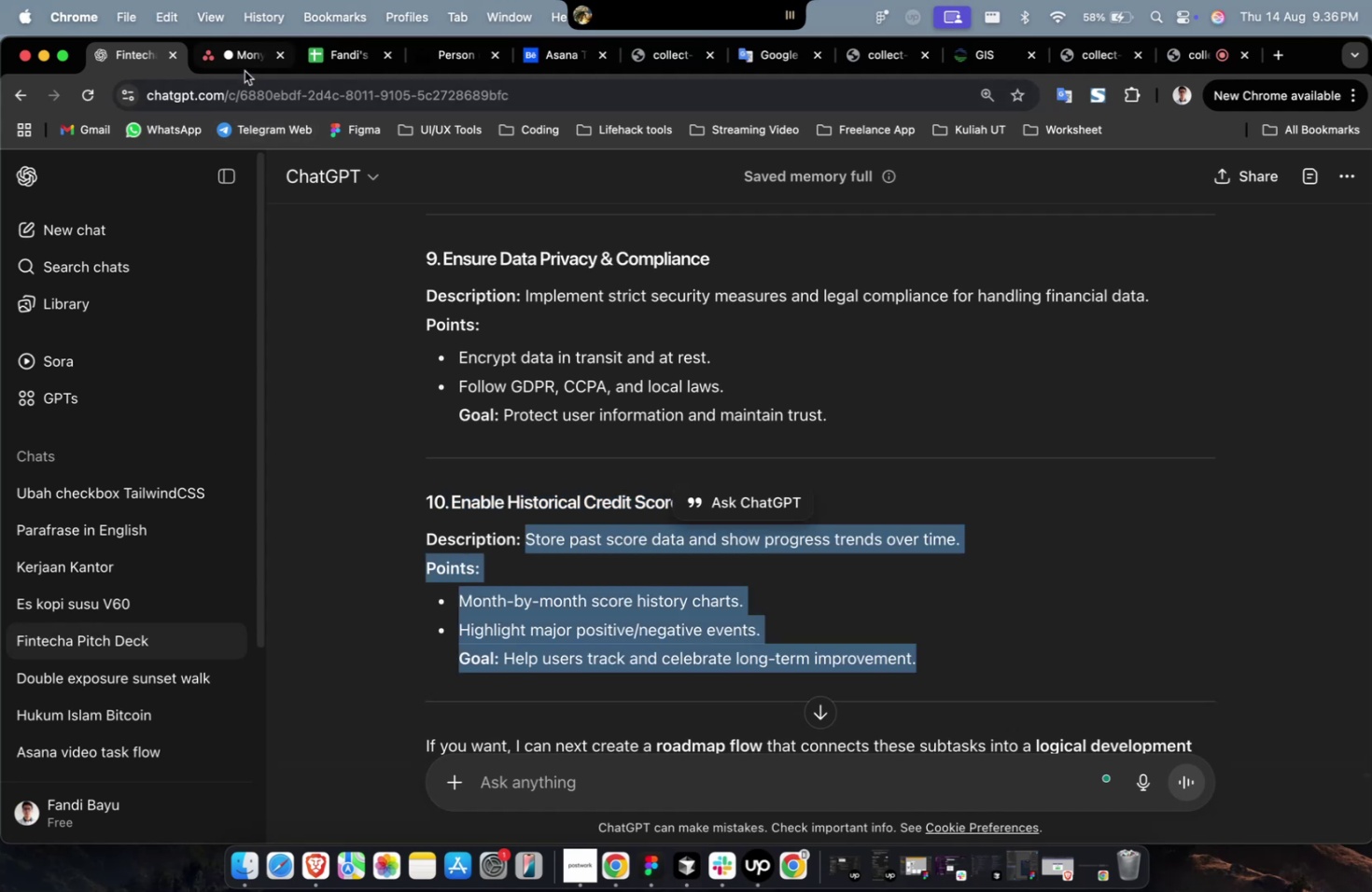 
left_click([245, 71])
 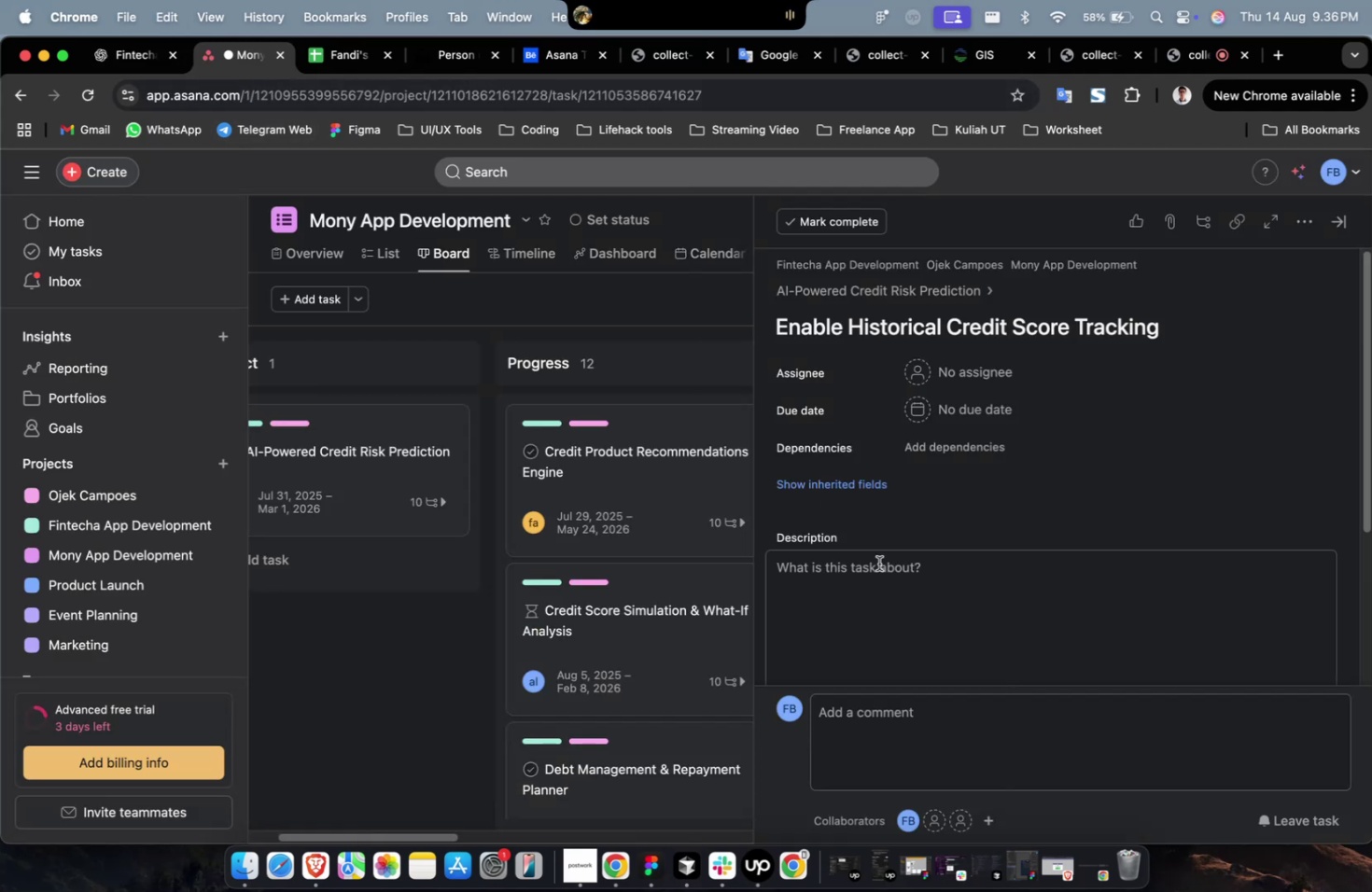 
double_click([898, 592])
 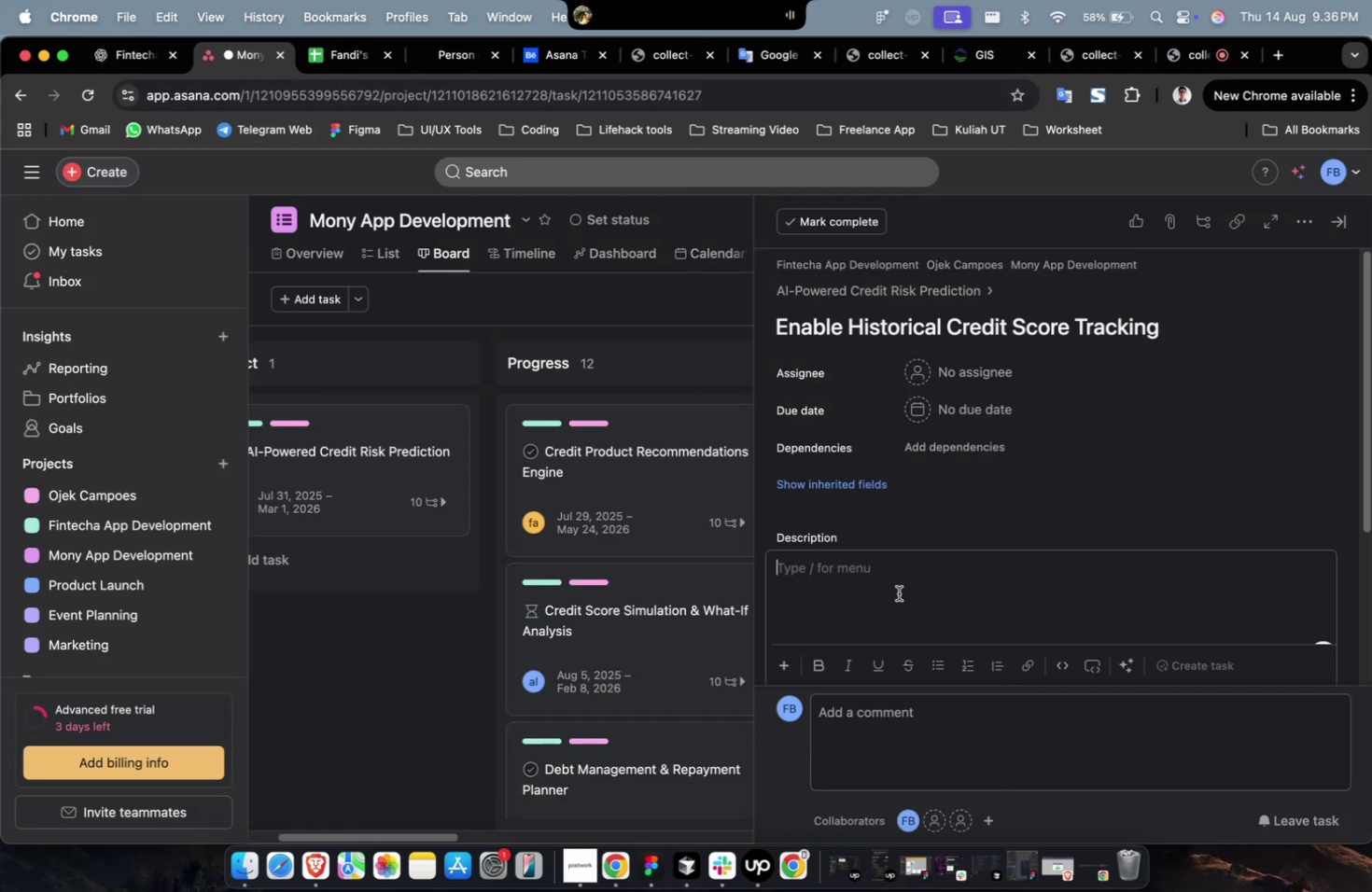 
key(Meta+V)
 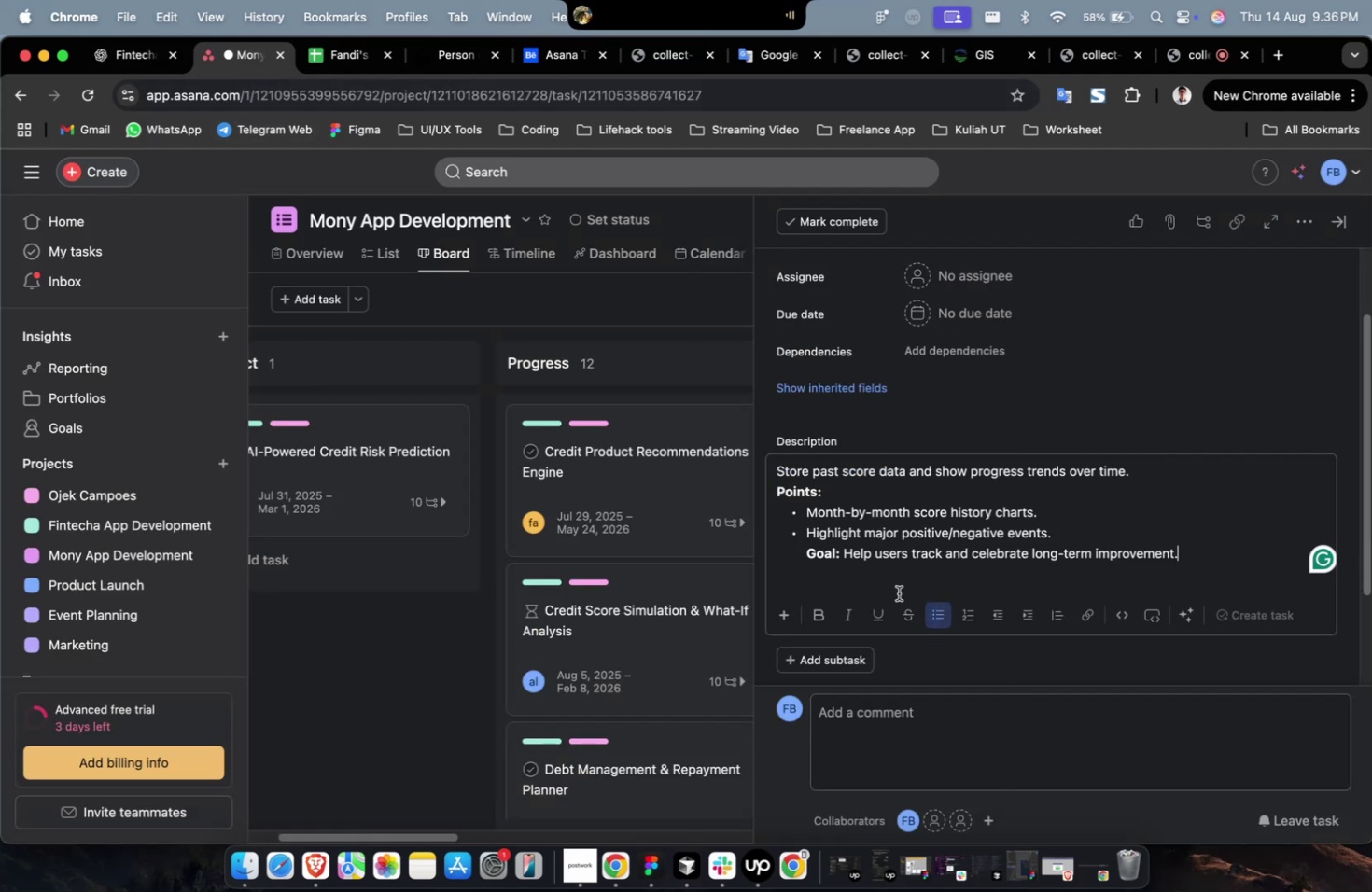 
scroll: coordinate [898, 592], scroll_direction: up, amount: 7.0
 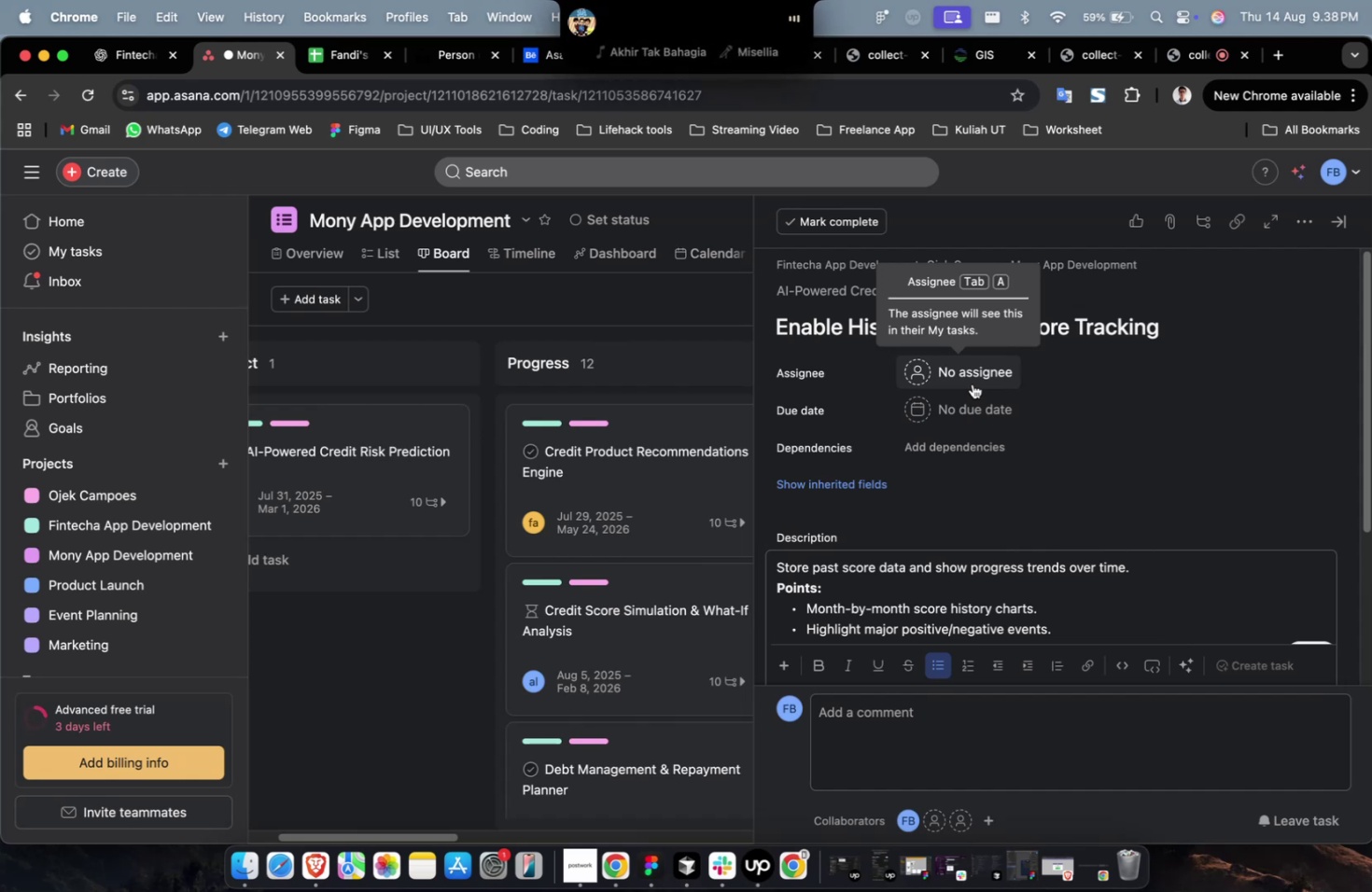 
wait(103.4)
 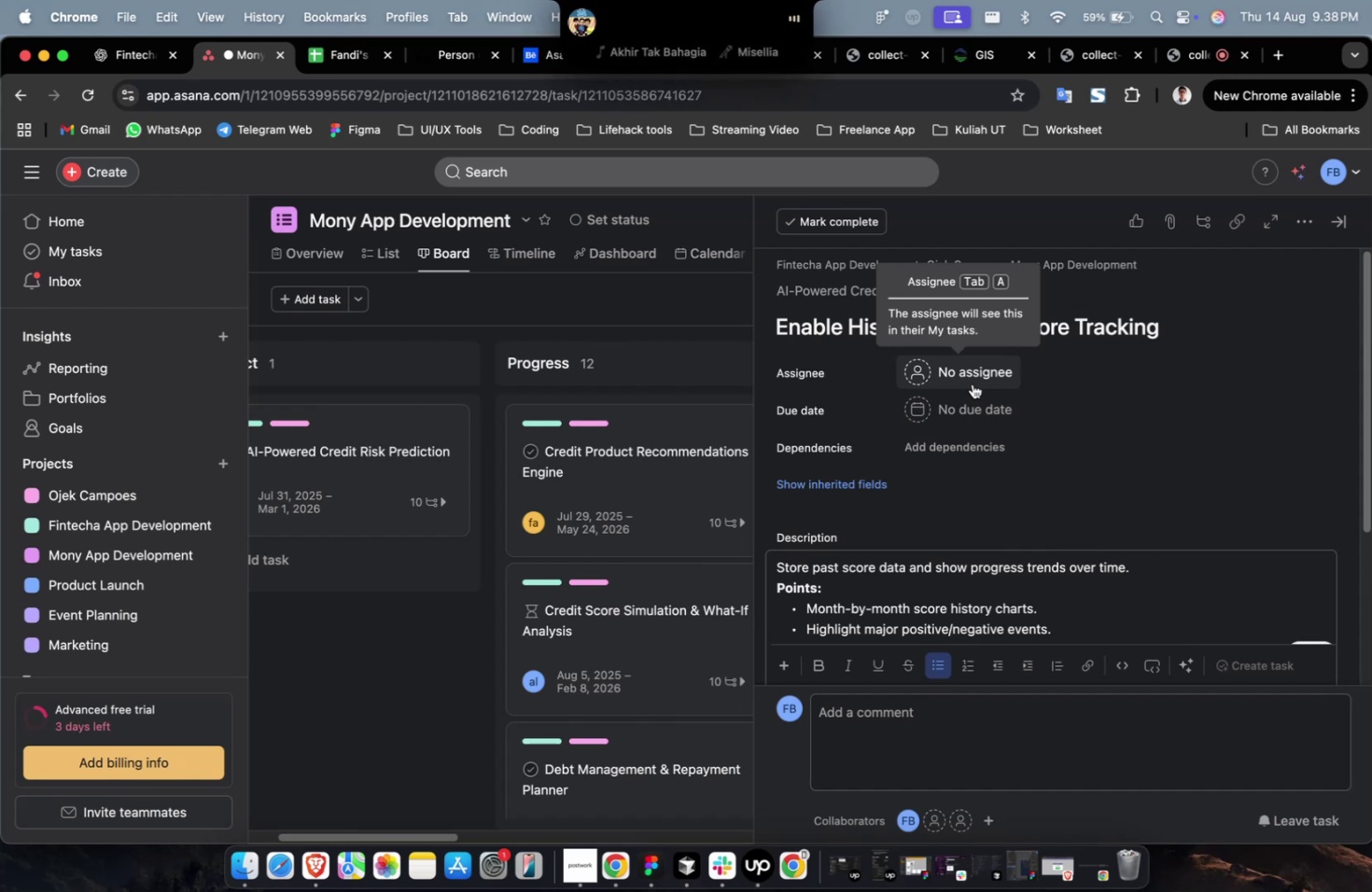 
scroll: coordinate [972, 383], scroll_direction: down, amount: 9.0
 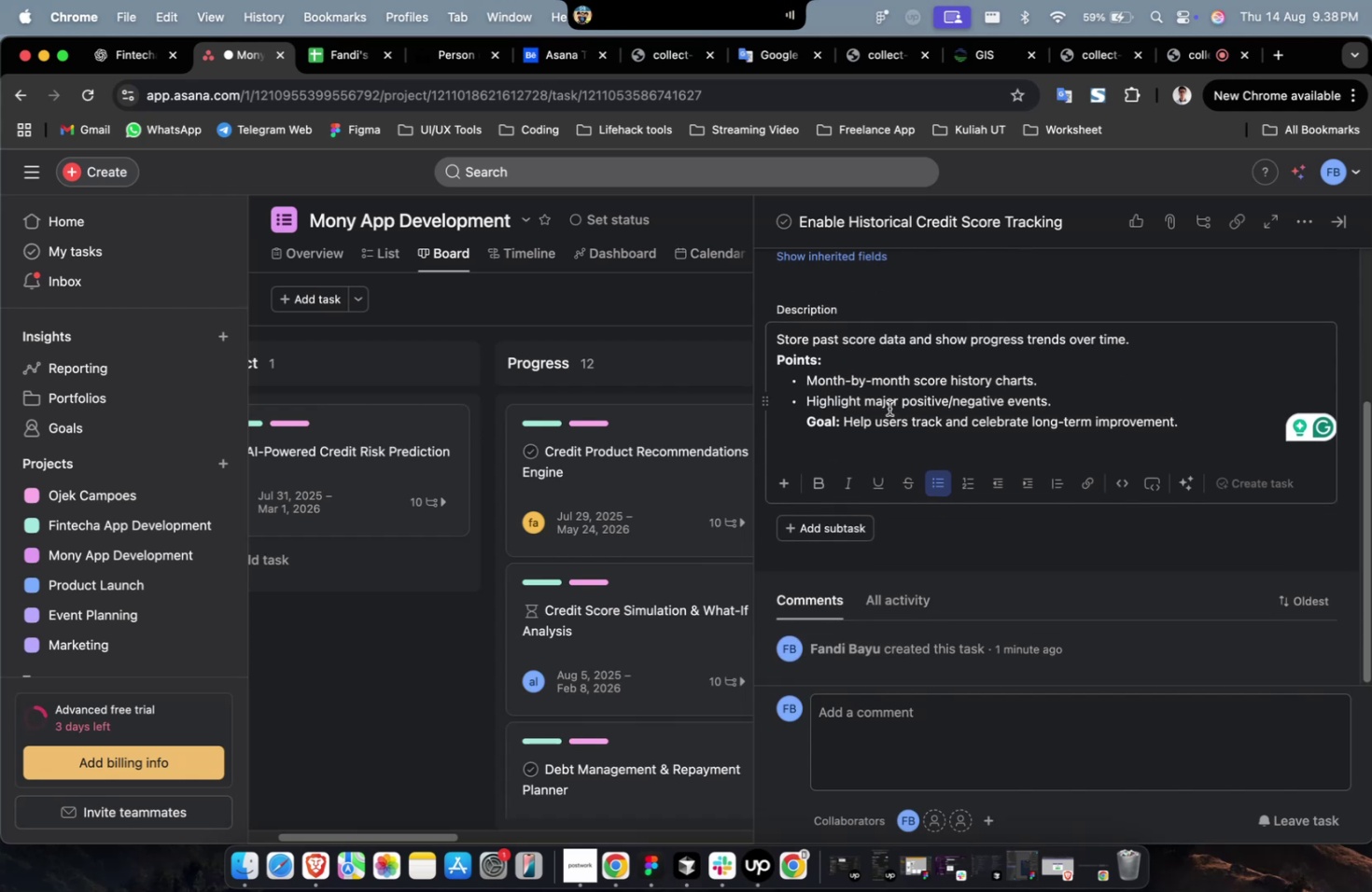 
scroll: coordinate [892, 397], scroll_direction: up, amount: 2.0
 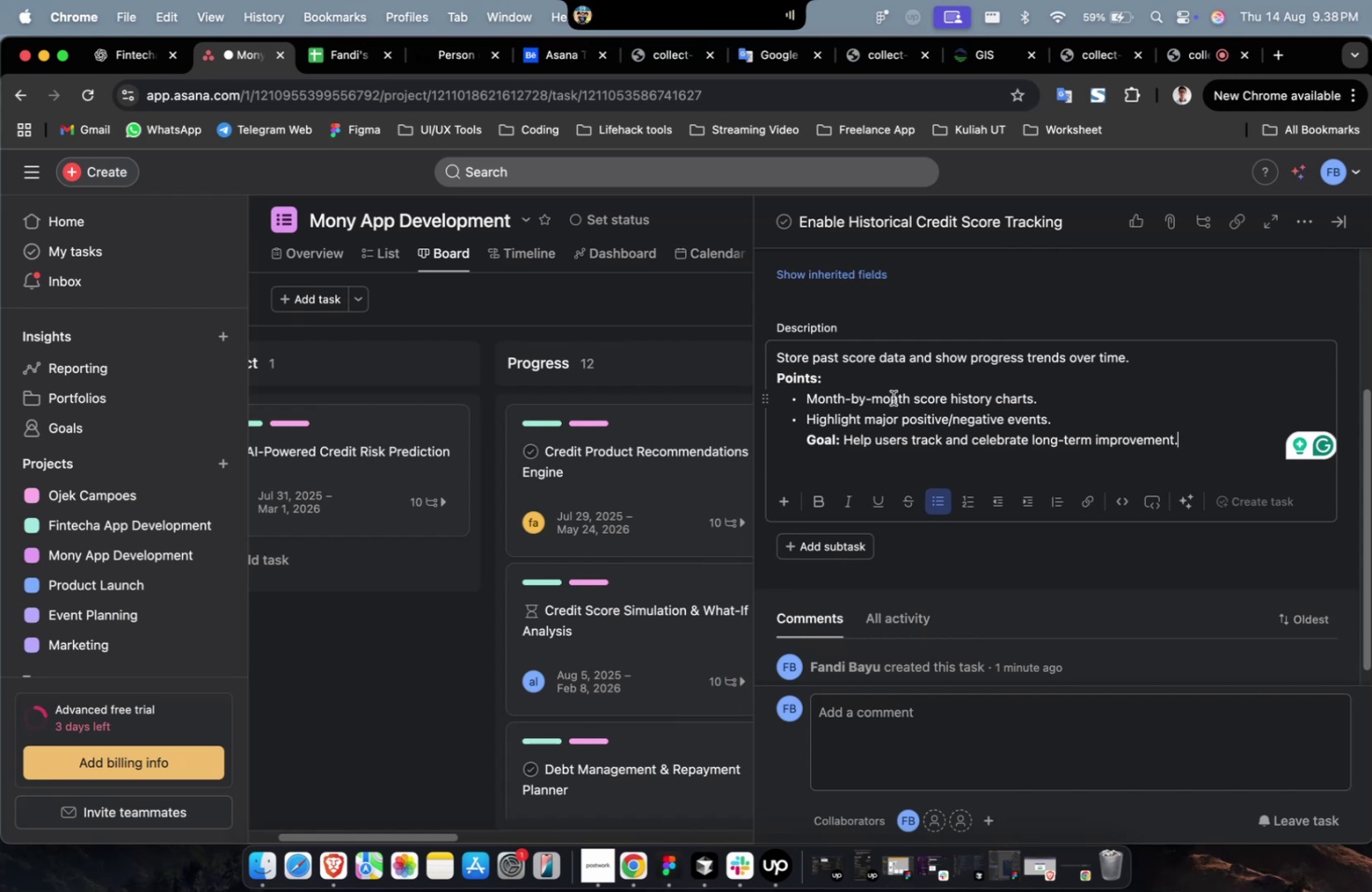 
wait(22.35)
 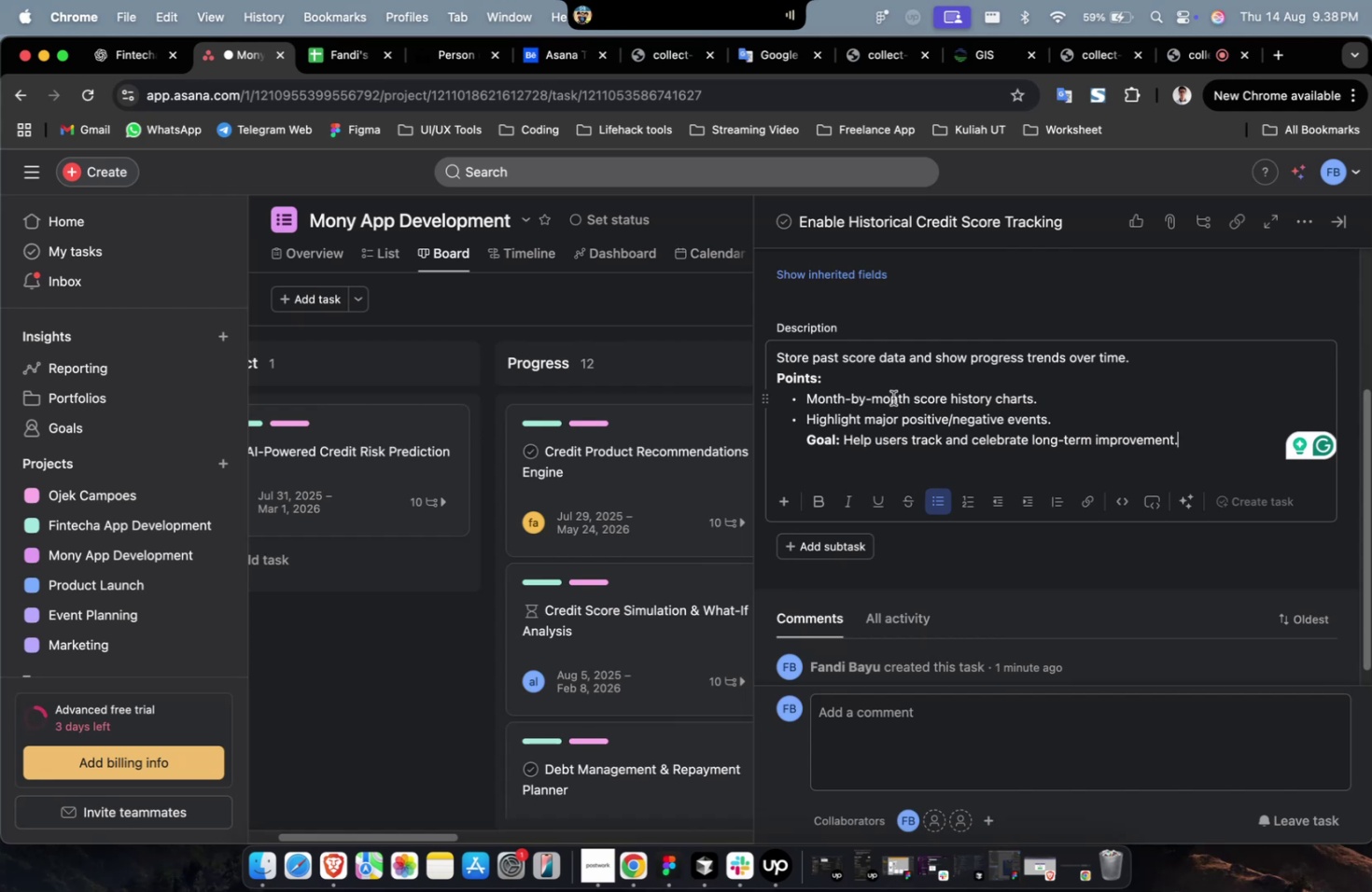 
scroll: coordinate [892, 397], scroll_direction: down, amount: 2.0
 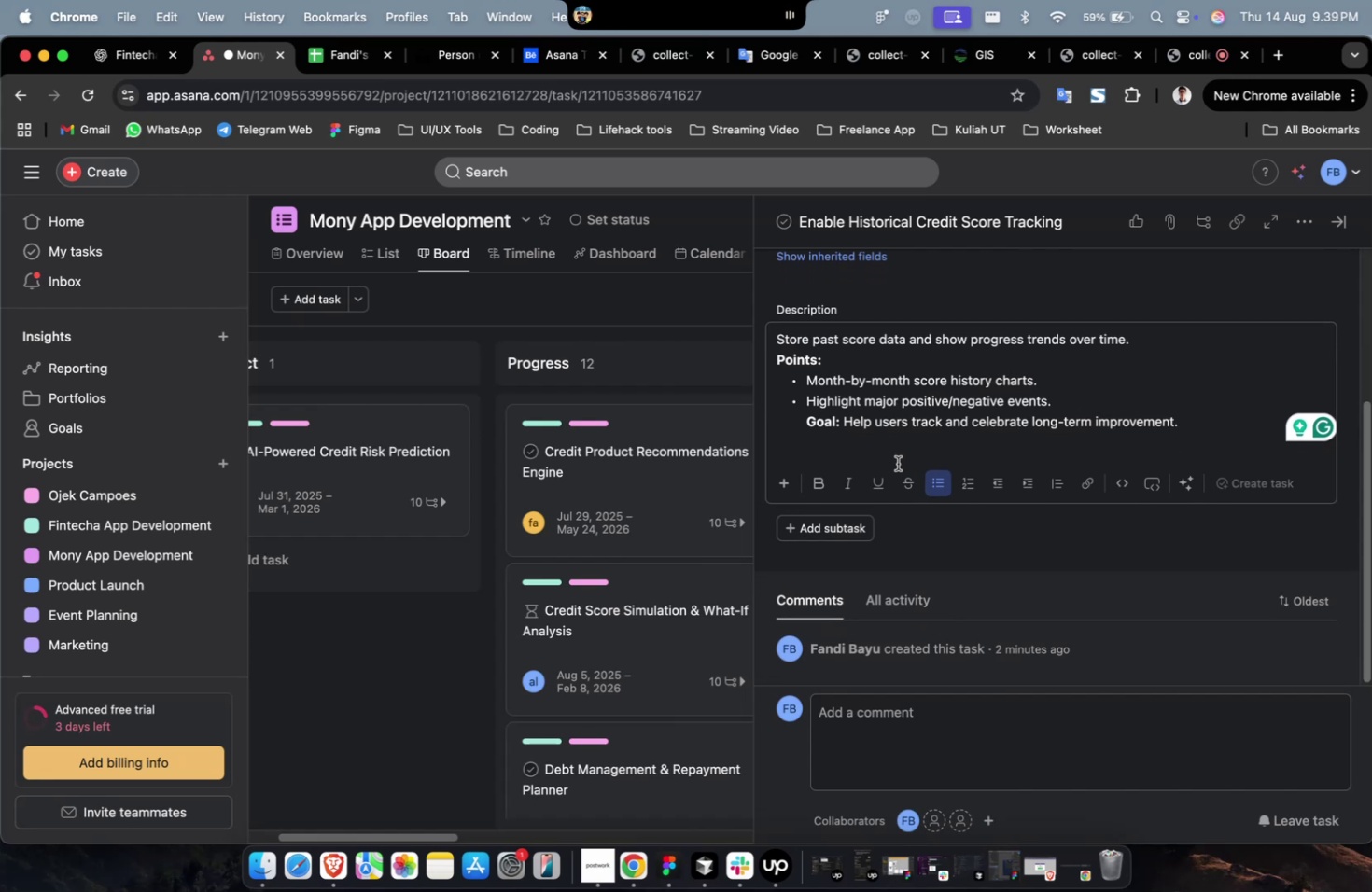 
scroll: coordinate [902, 487], scroll_direction: up, amount: 6.0
 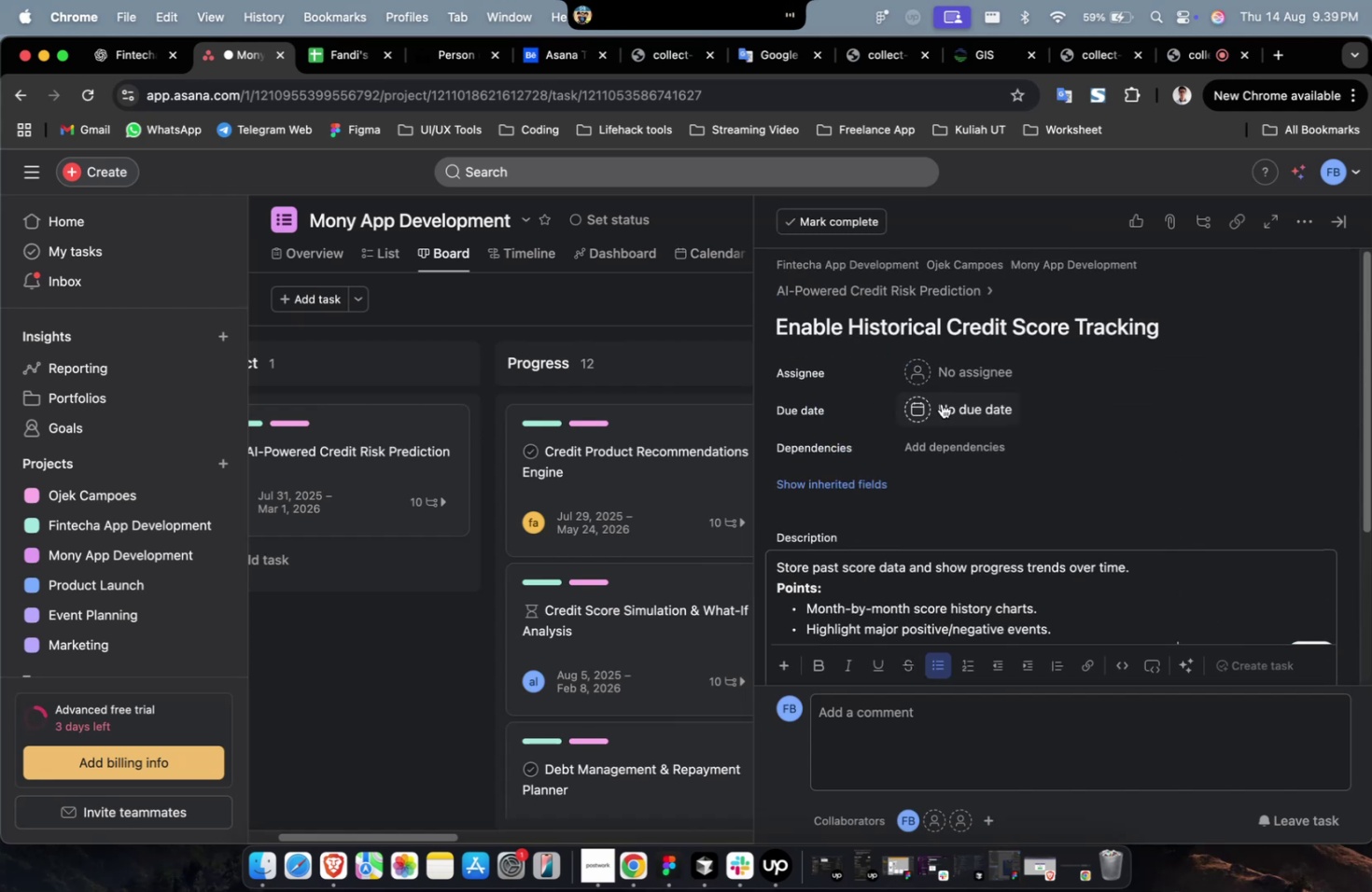 
left_click([998, 371])
 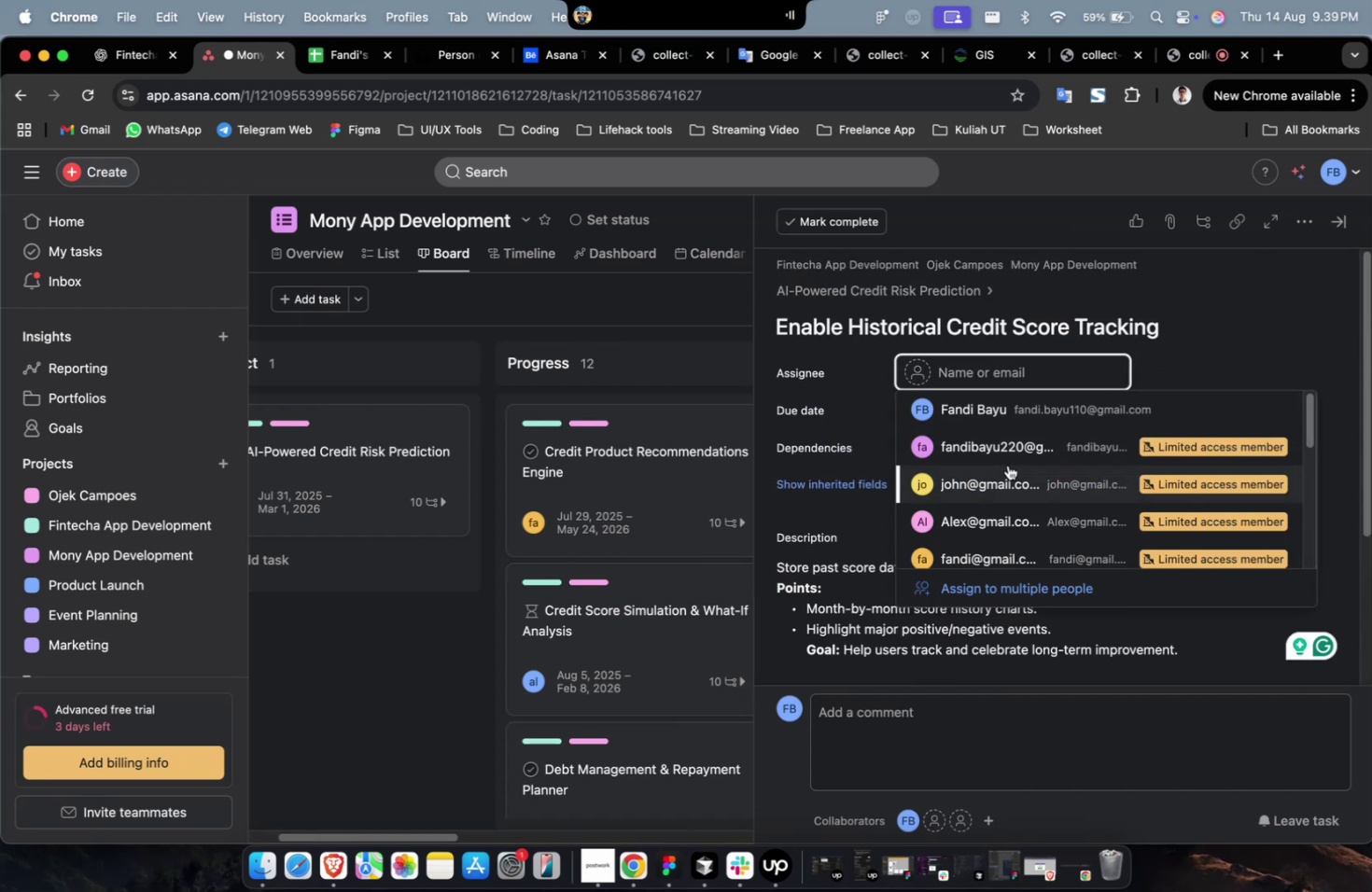 
left_click([1008, 465])
 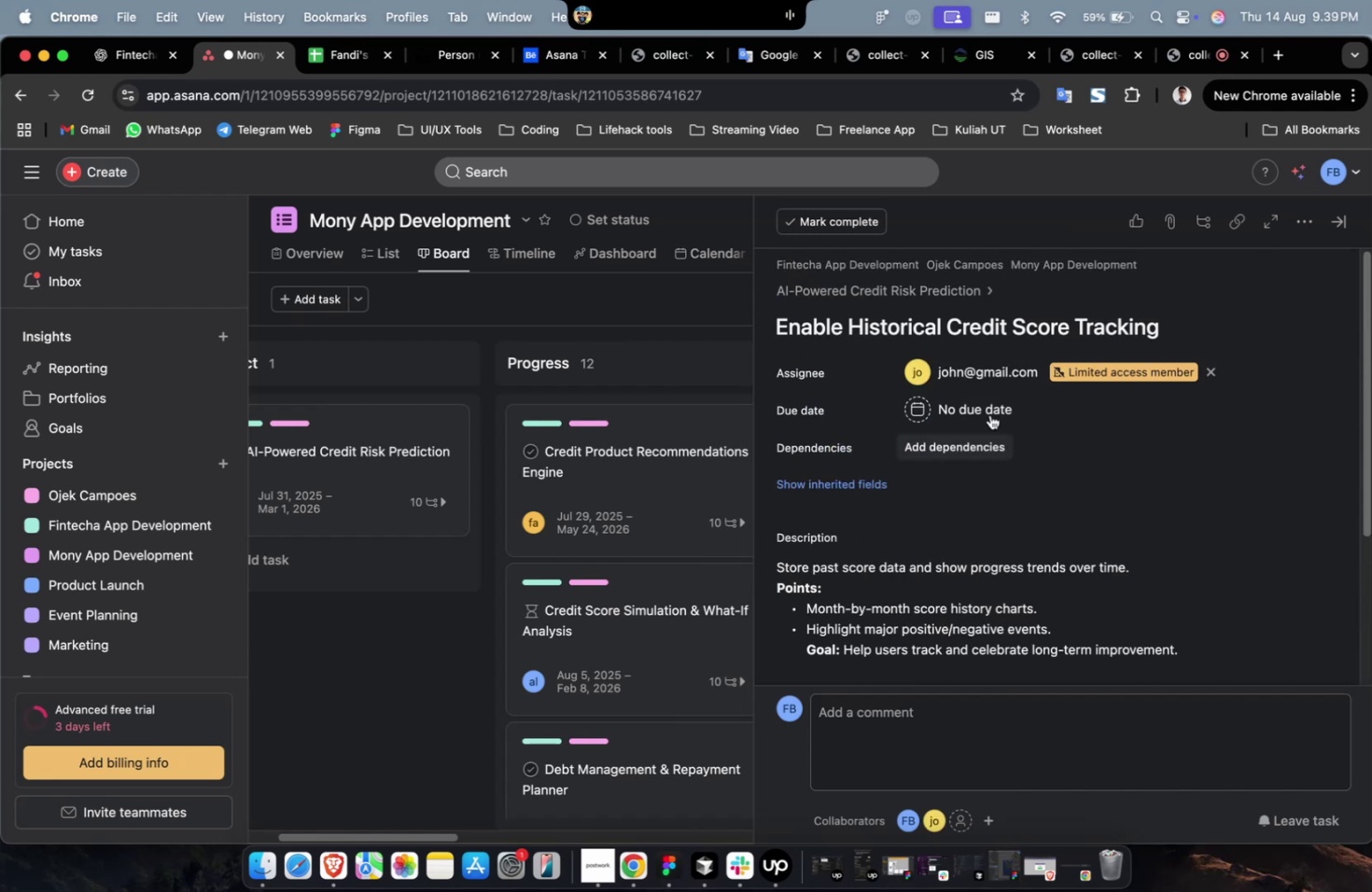 
double_click([982, 405])
 